 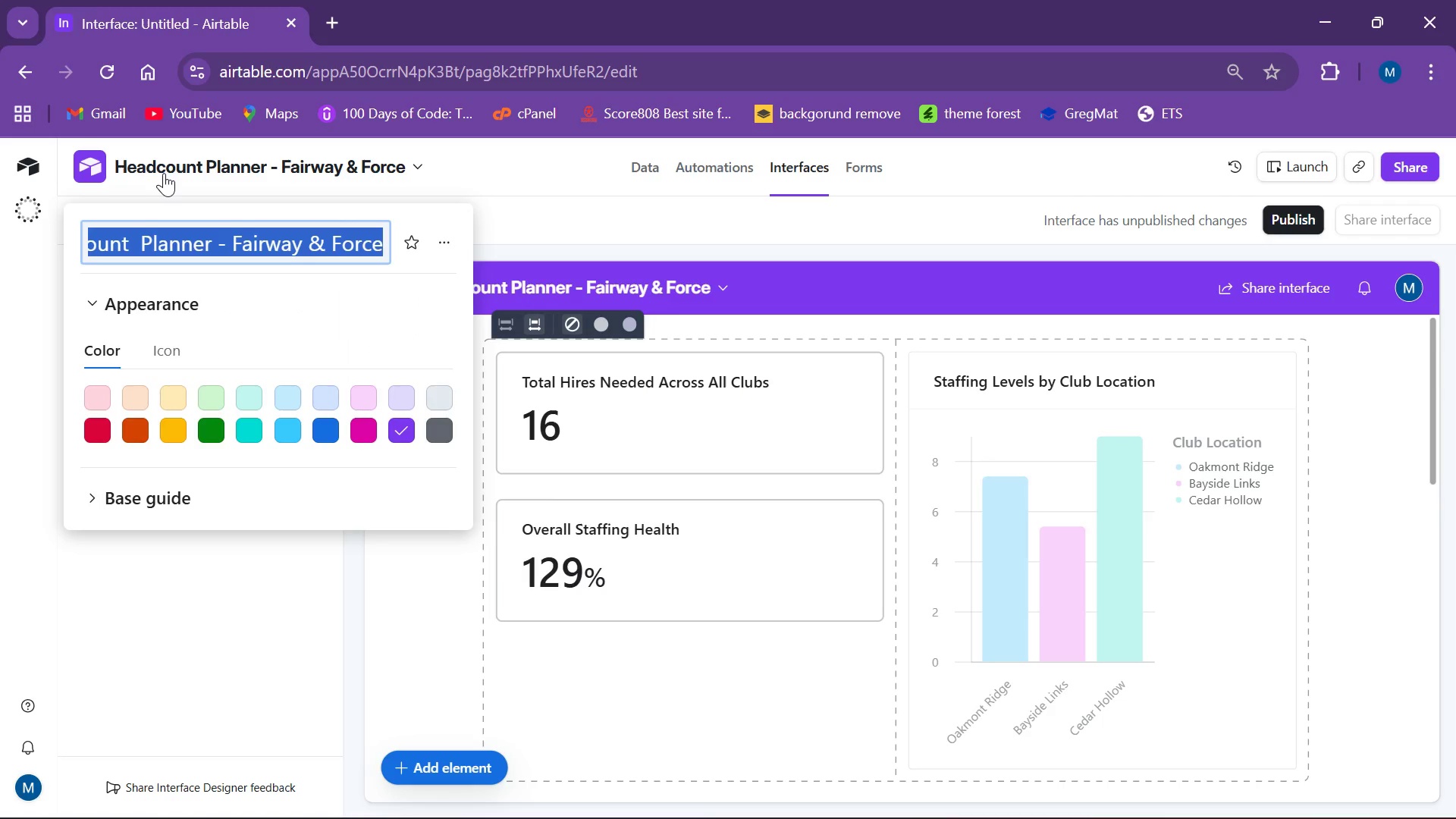 
left_click([215, 539])
 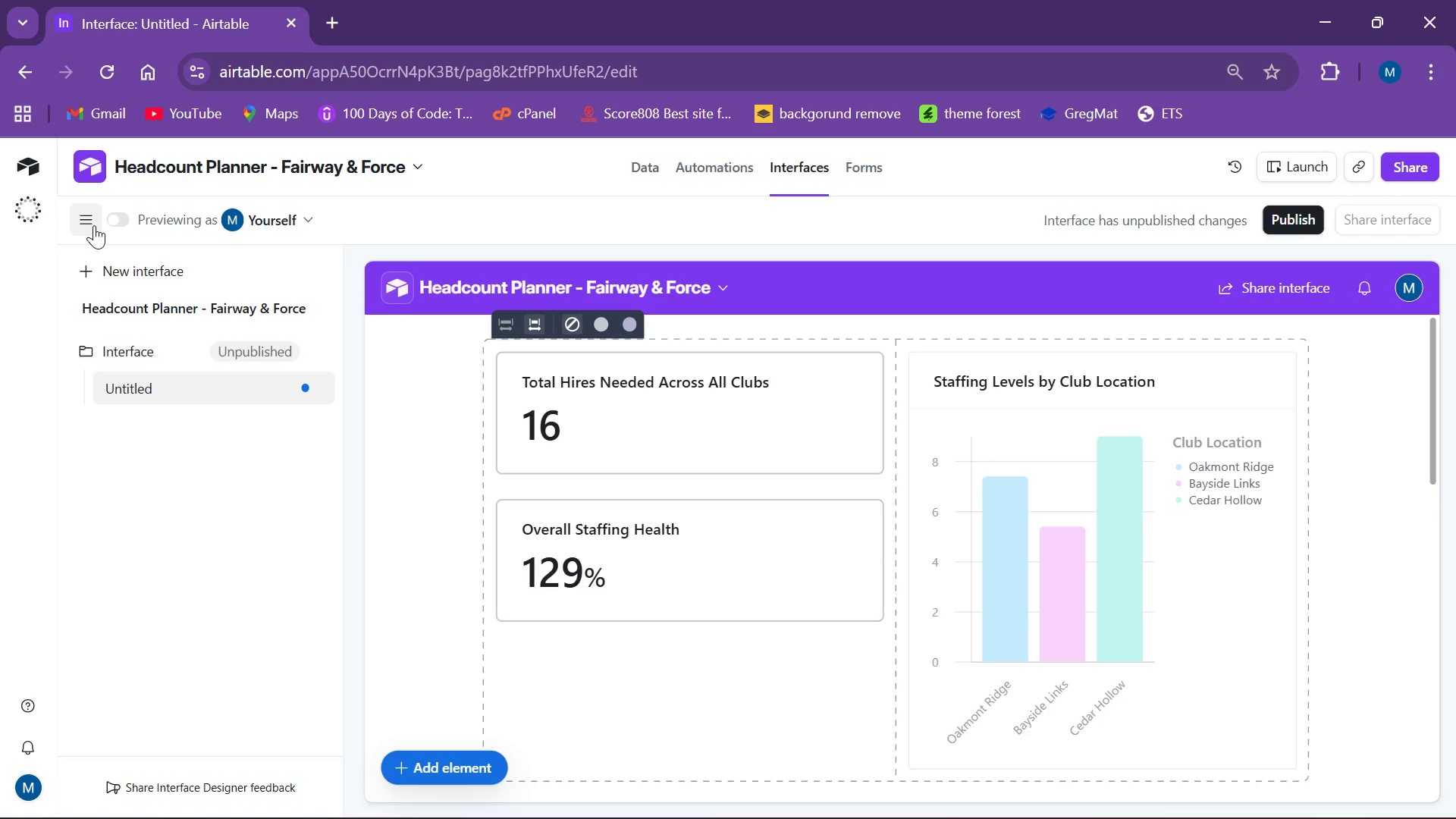 
left_click([94, 225])
 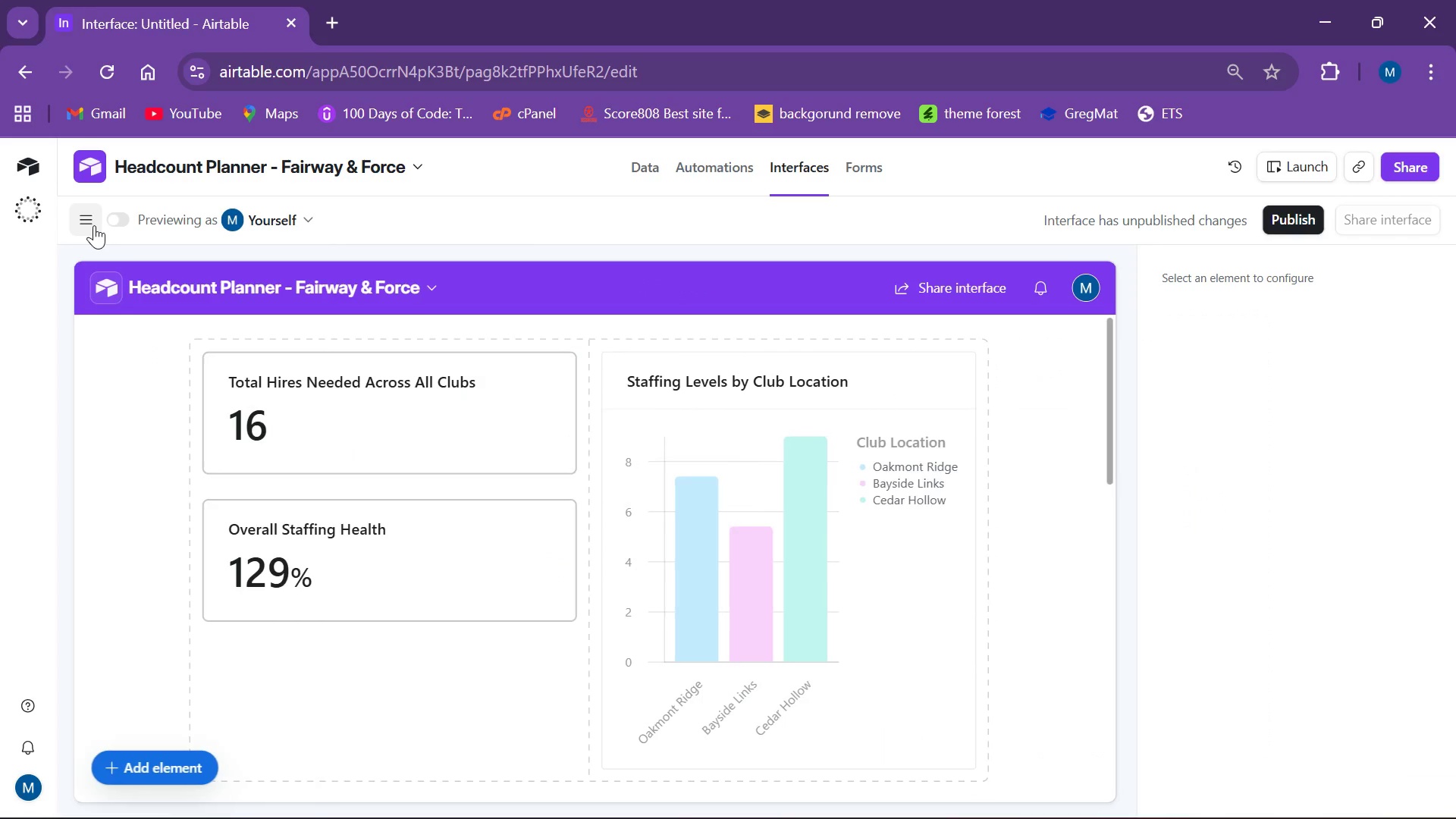 
left_click([94, 225])
 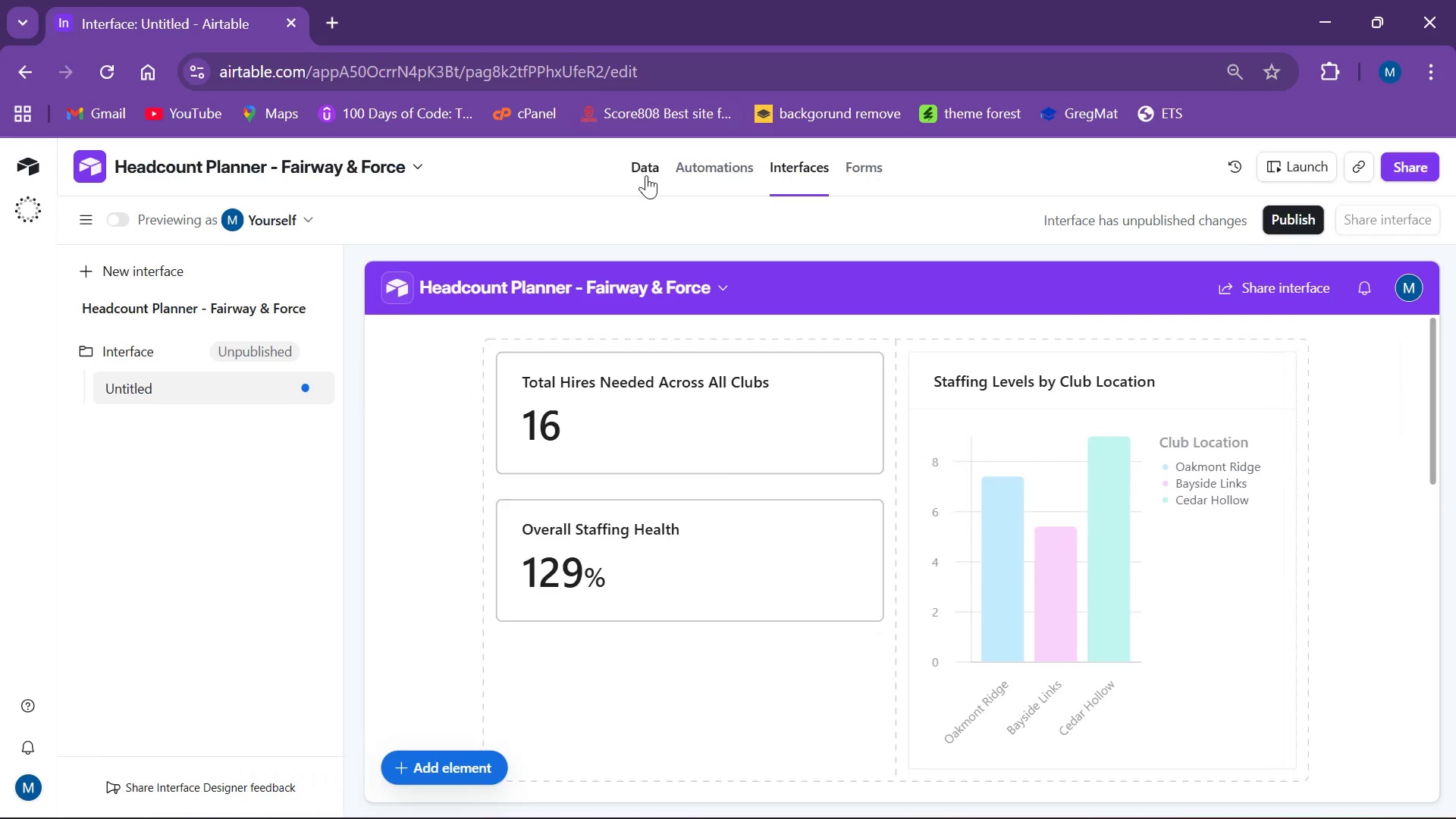 
left_click([646, 175])
 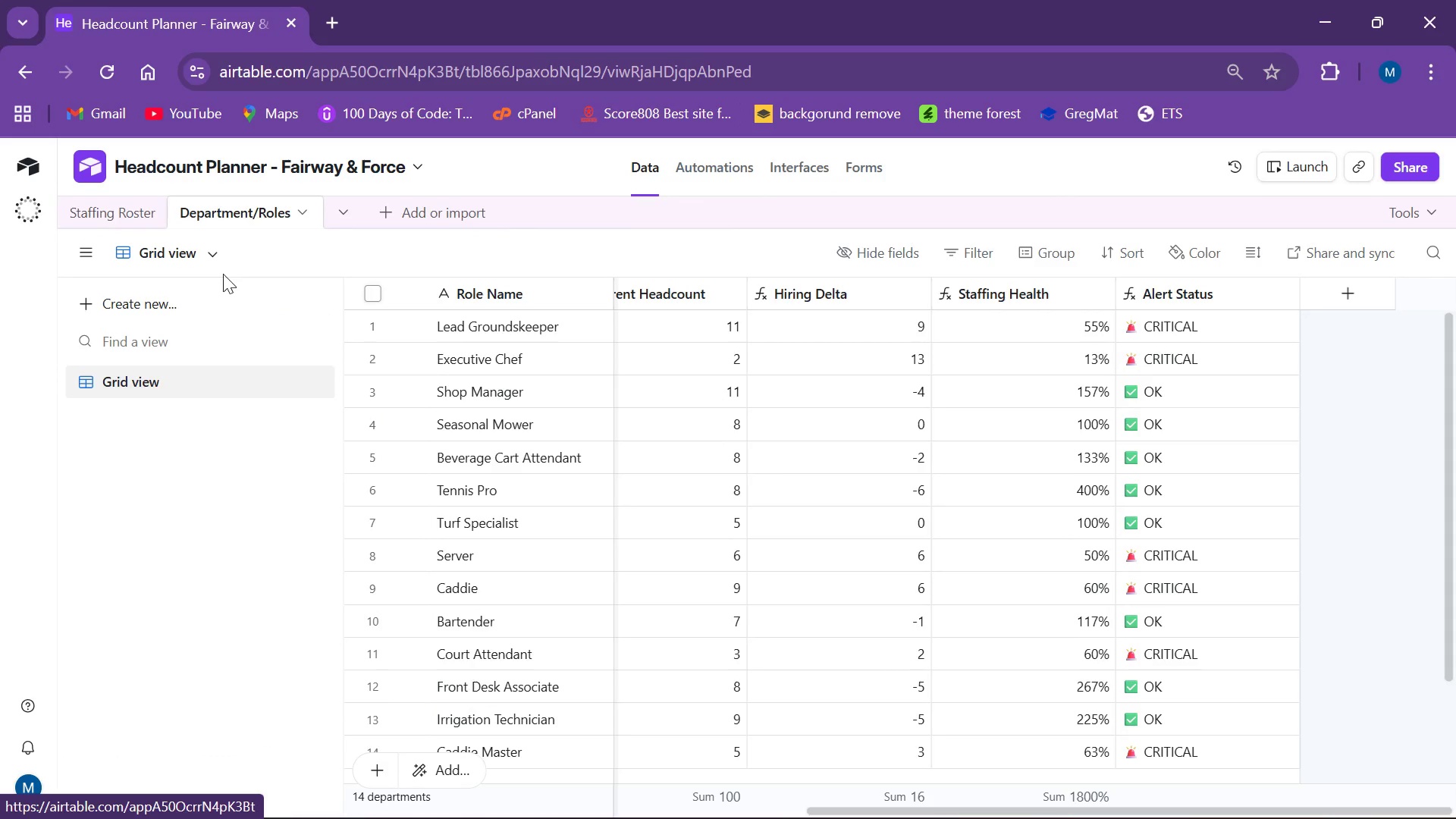 
left_click([118, 214])
 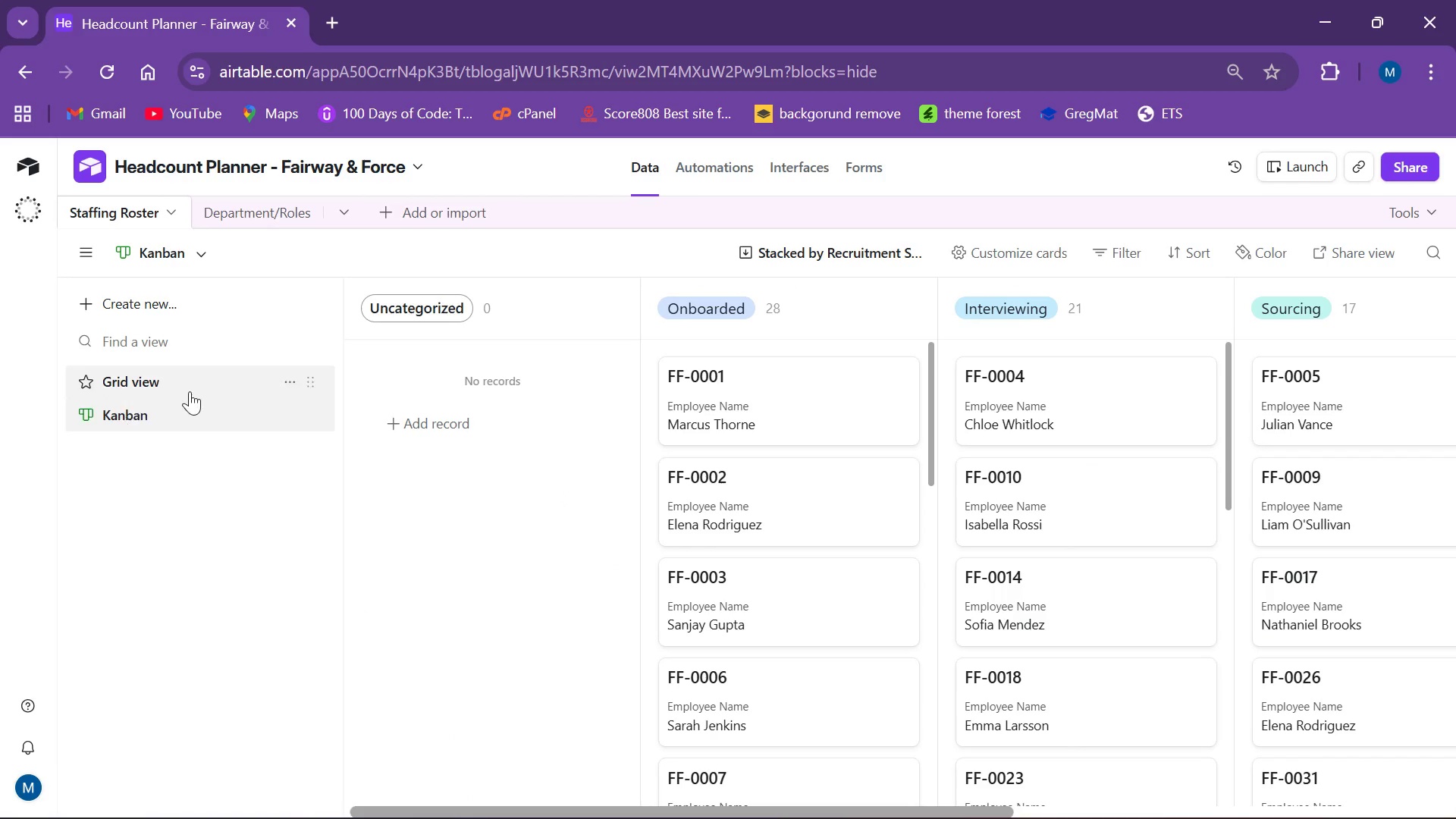 
left_click([190, 391])
 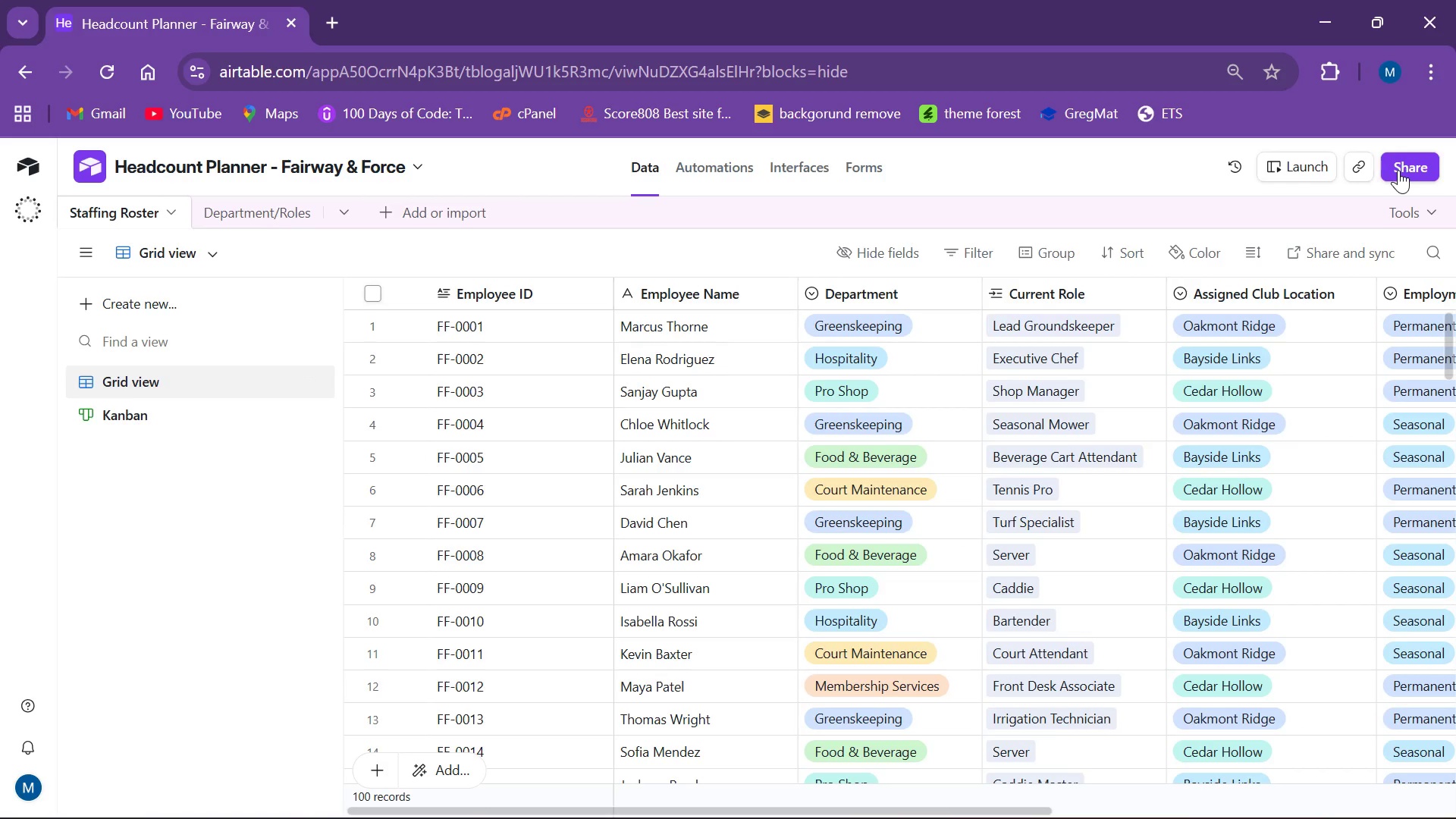 
wait(9.41)
 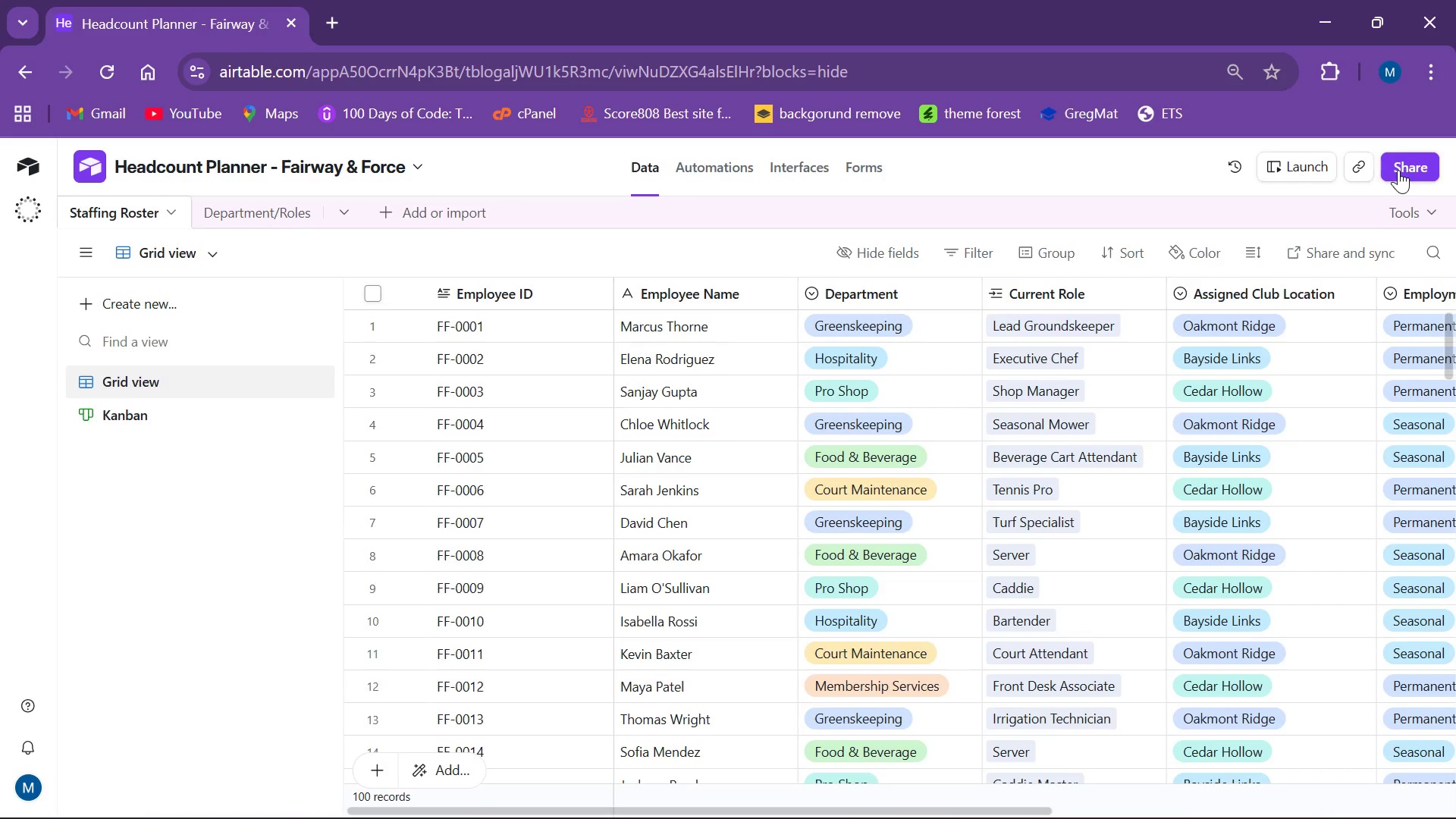 
left_click([1398, 171])
 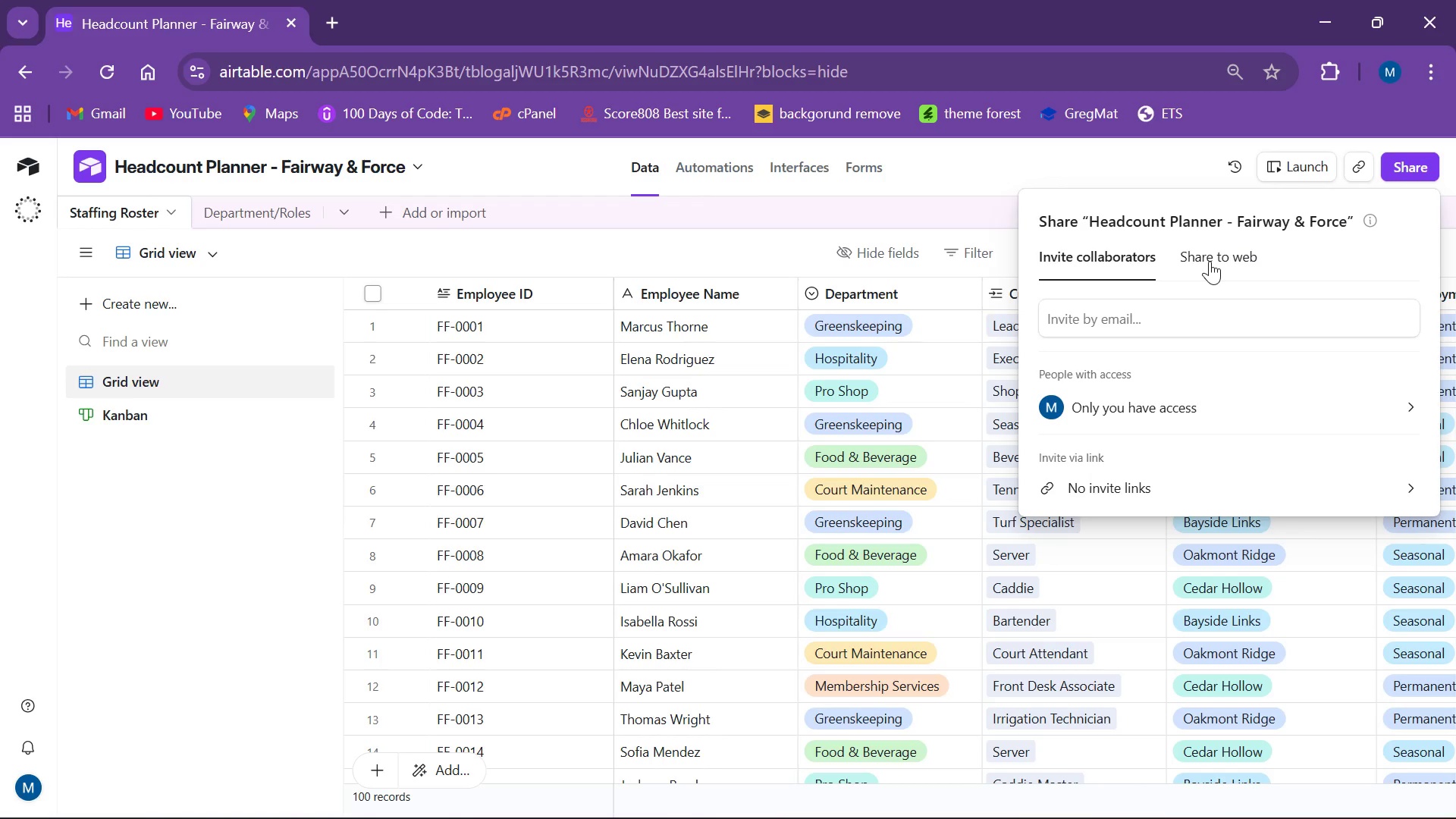 
left_click([1210, 261])
 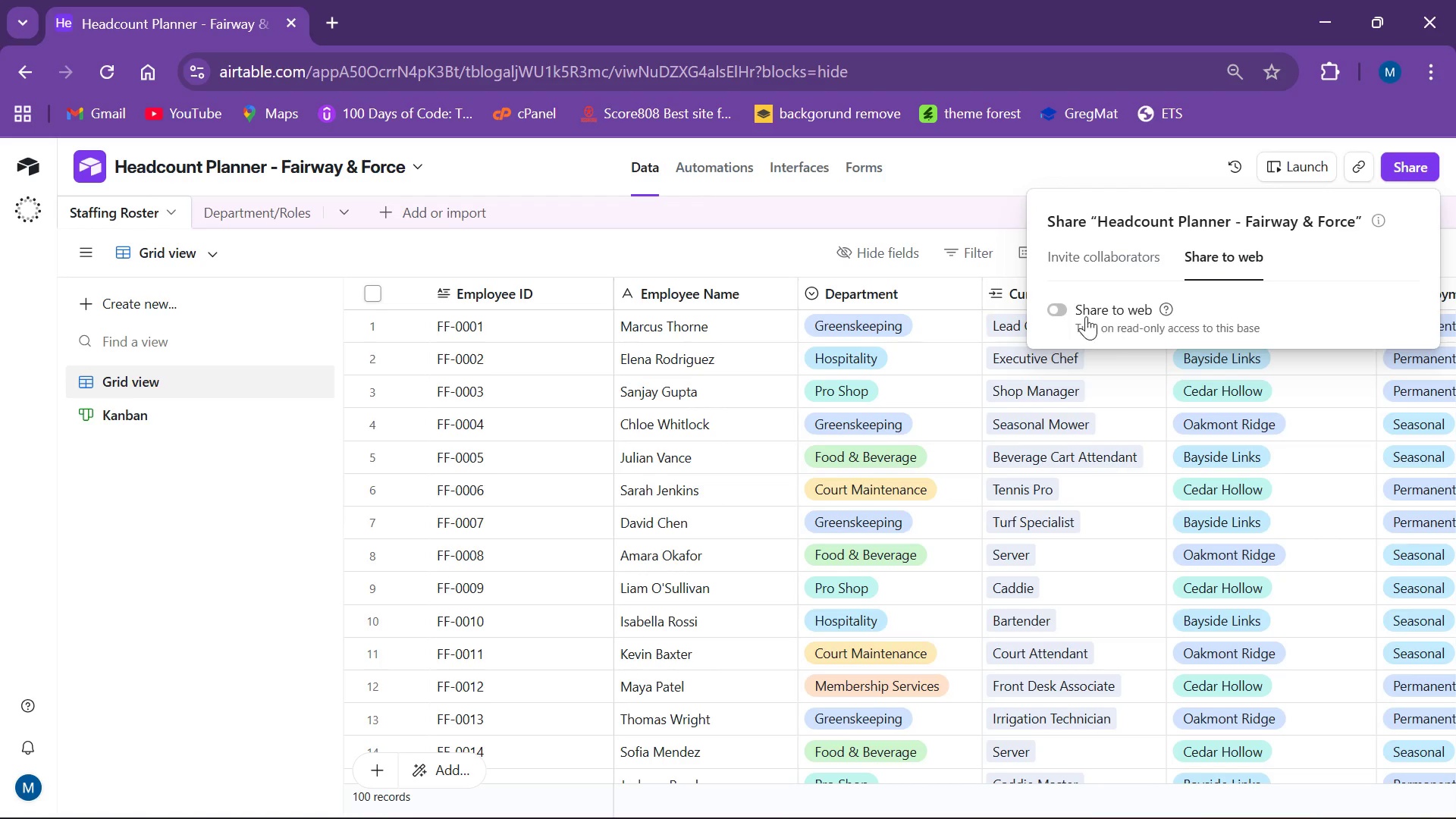 
left_click([1062, 315])
 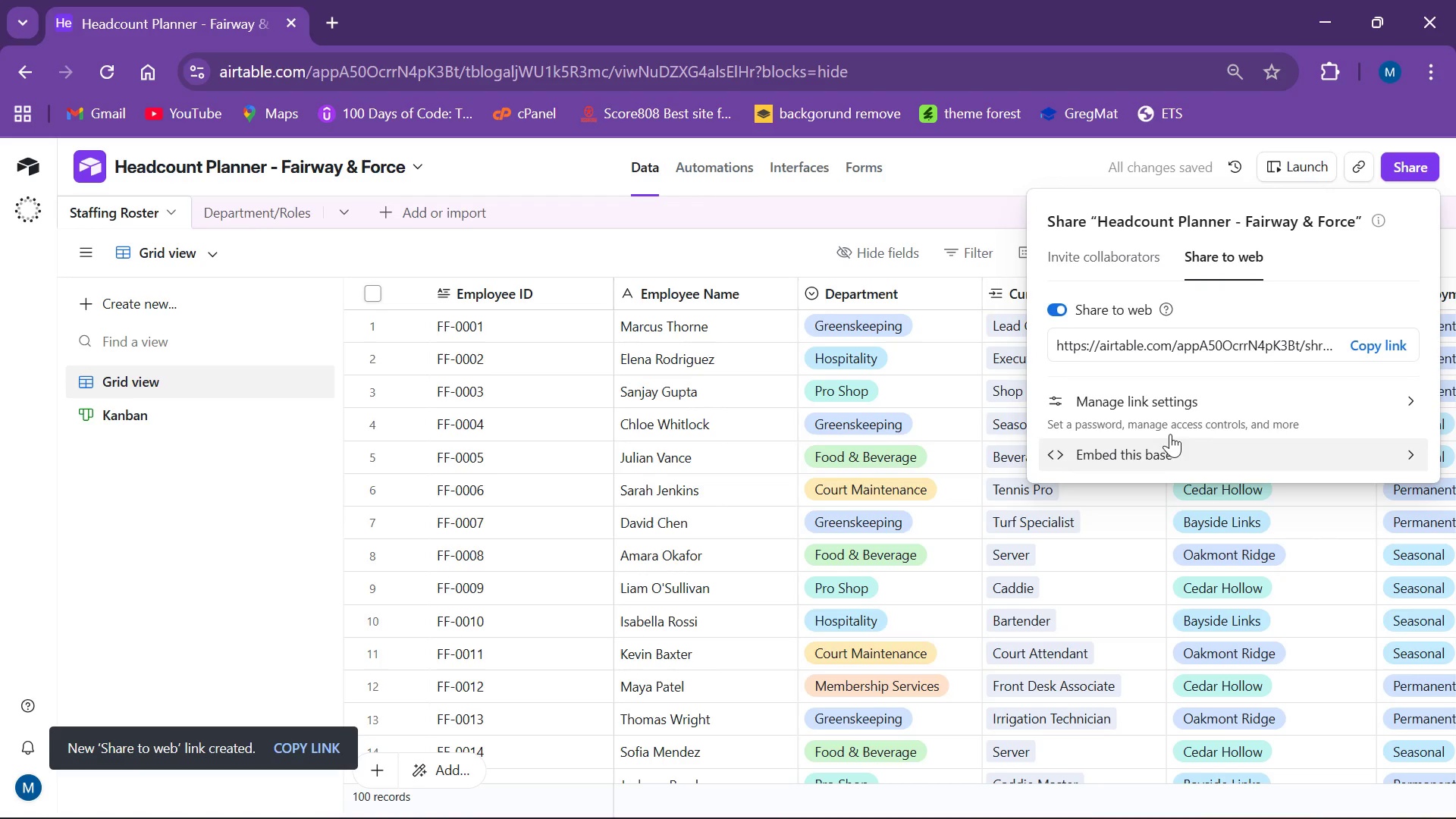 
left_click([1172, 408])
 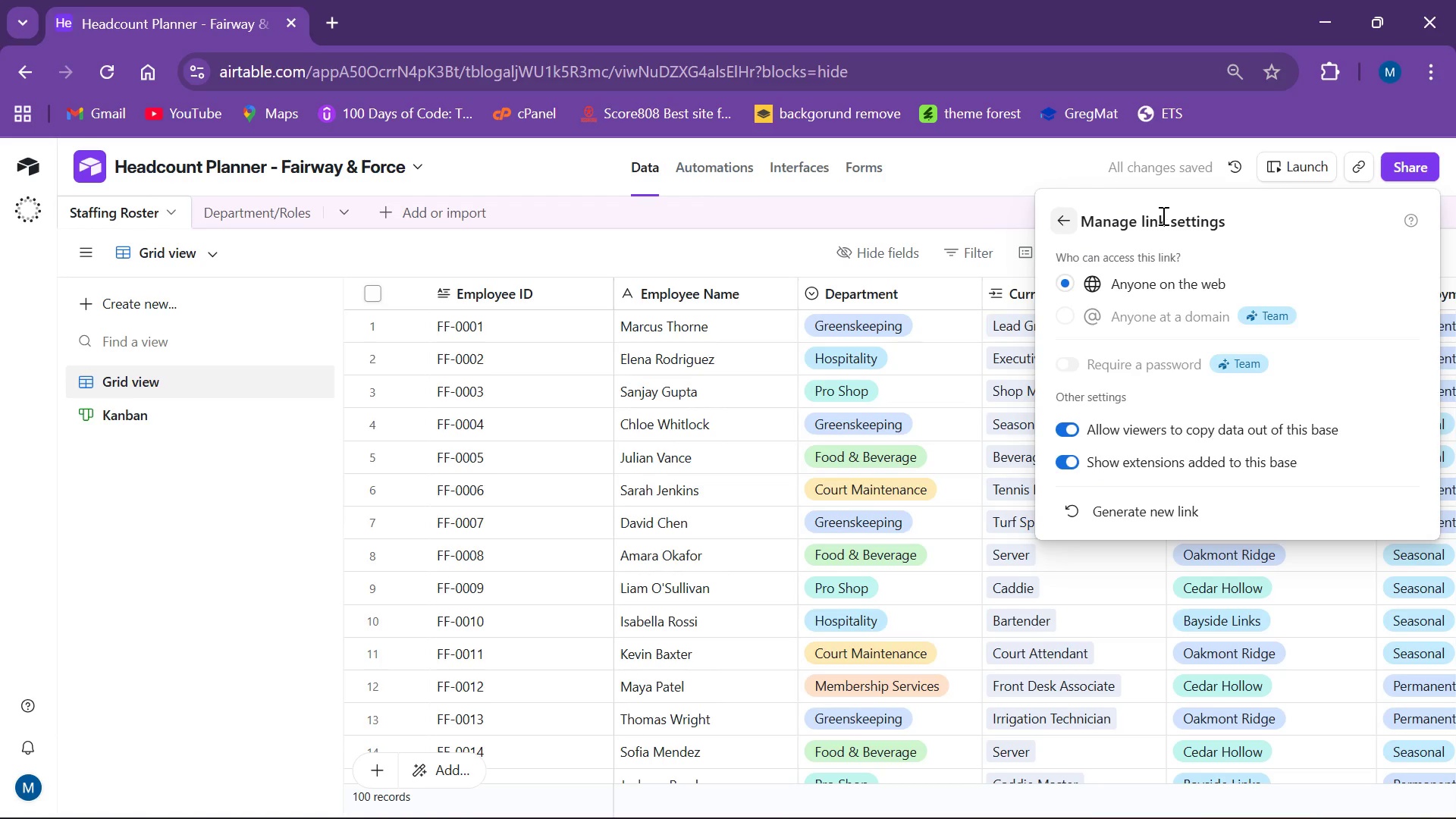 
left_click([1076, 222])
 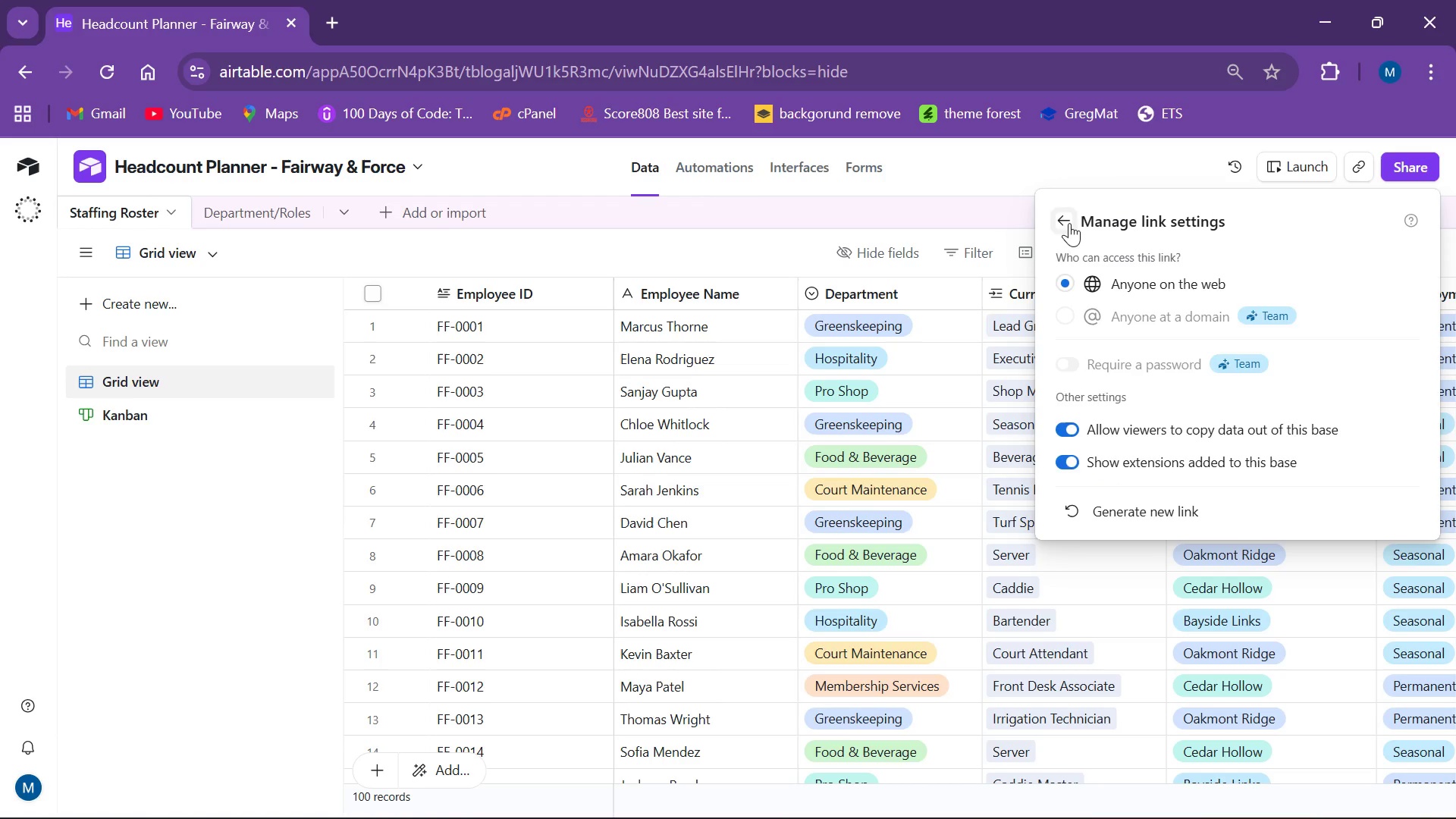 
left_click([1068, 221])
 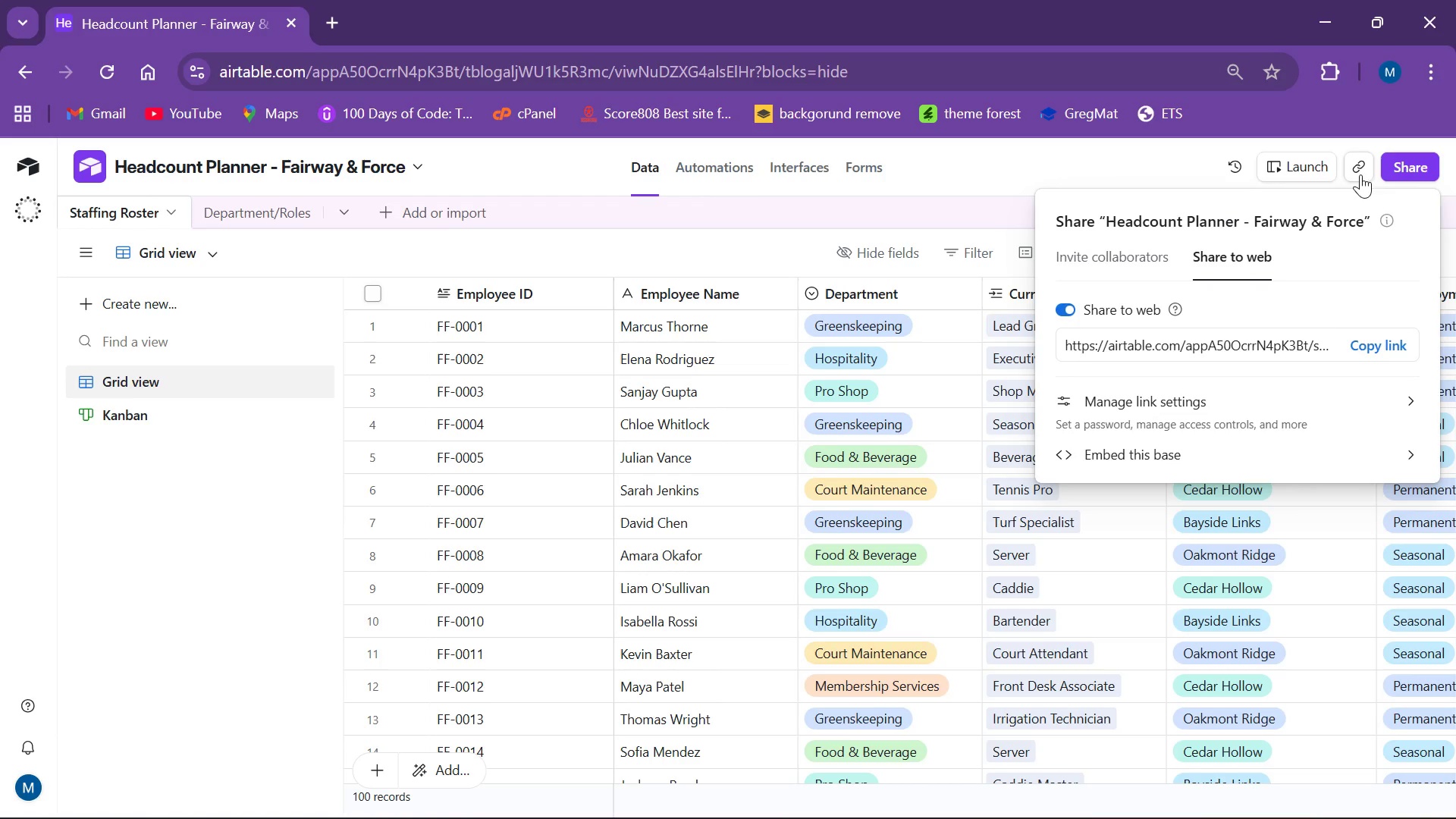 
left_click([1357, 170])
 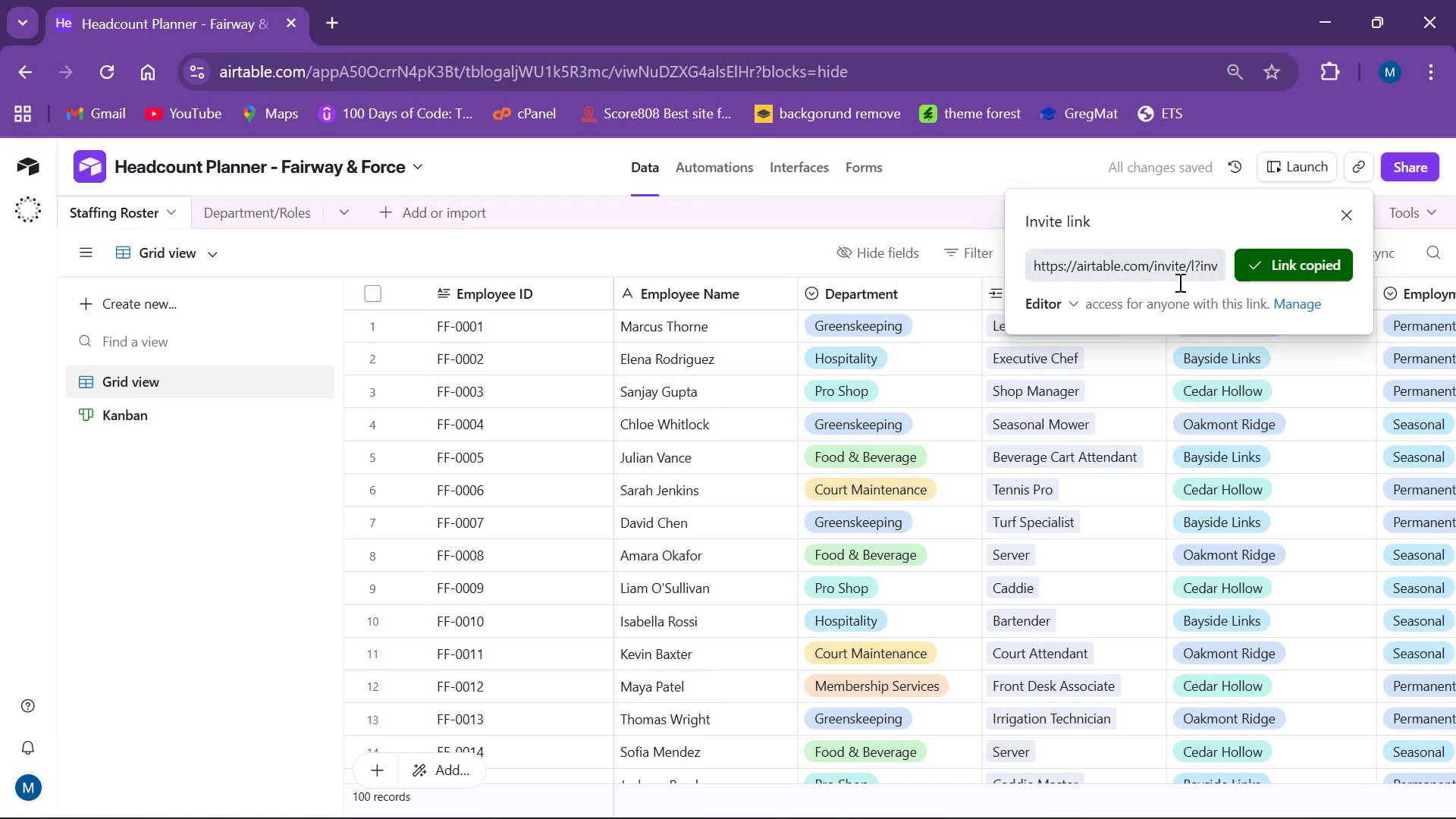 
left_click([1054, 306])
 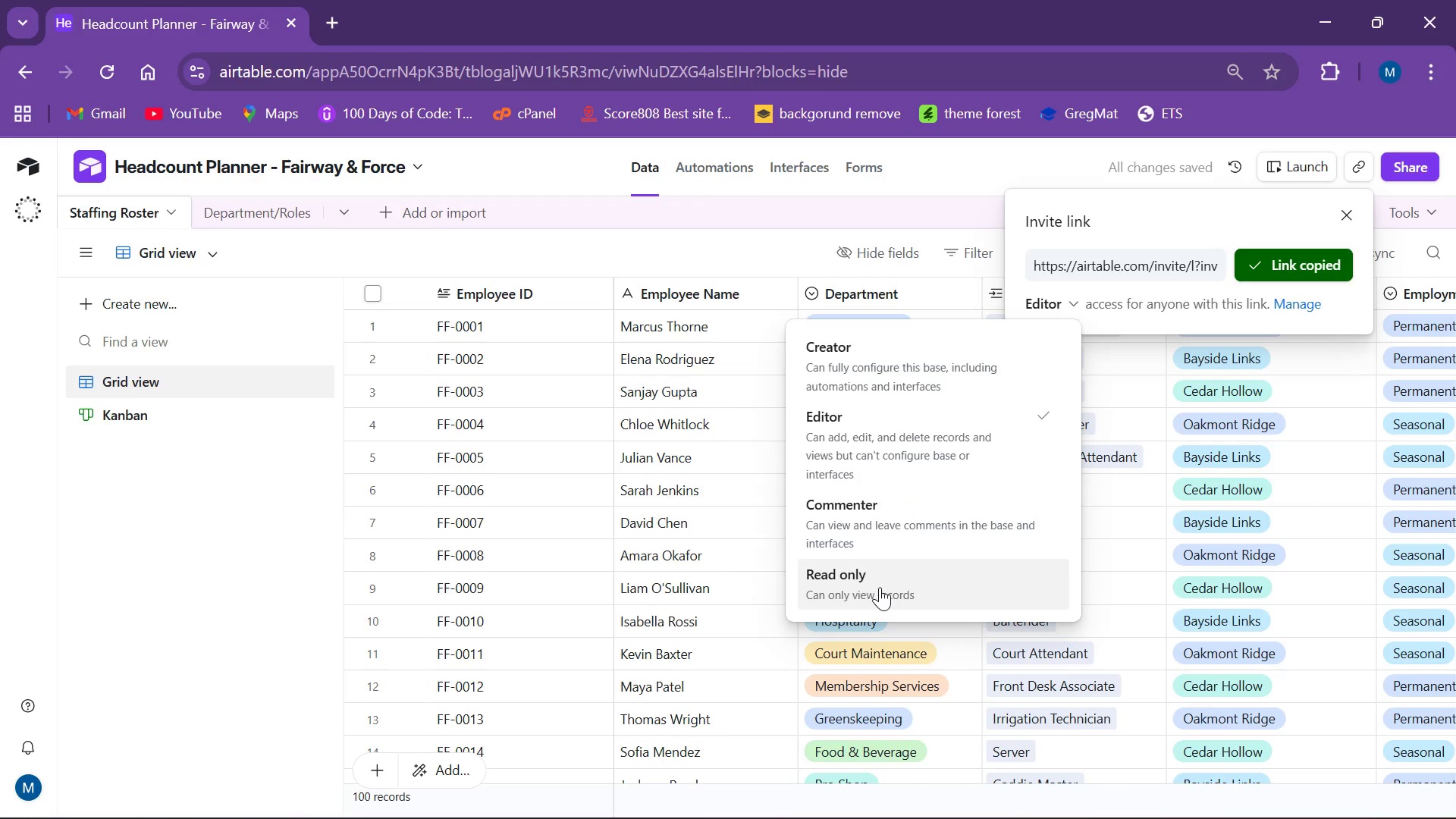 
left_click([863, 572])
 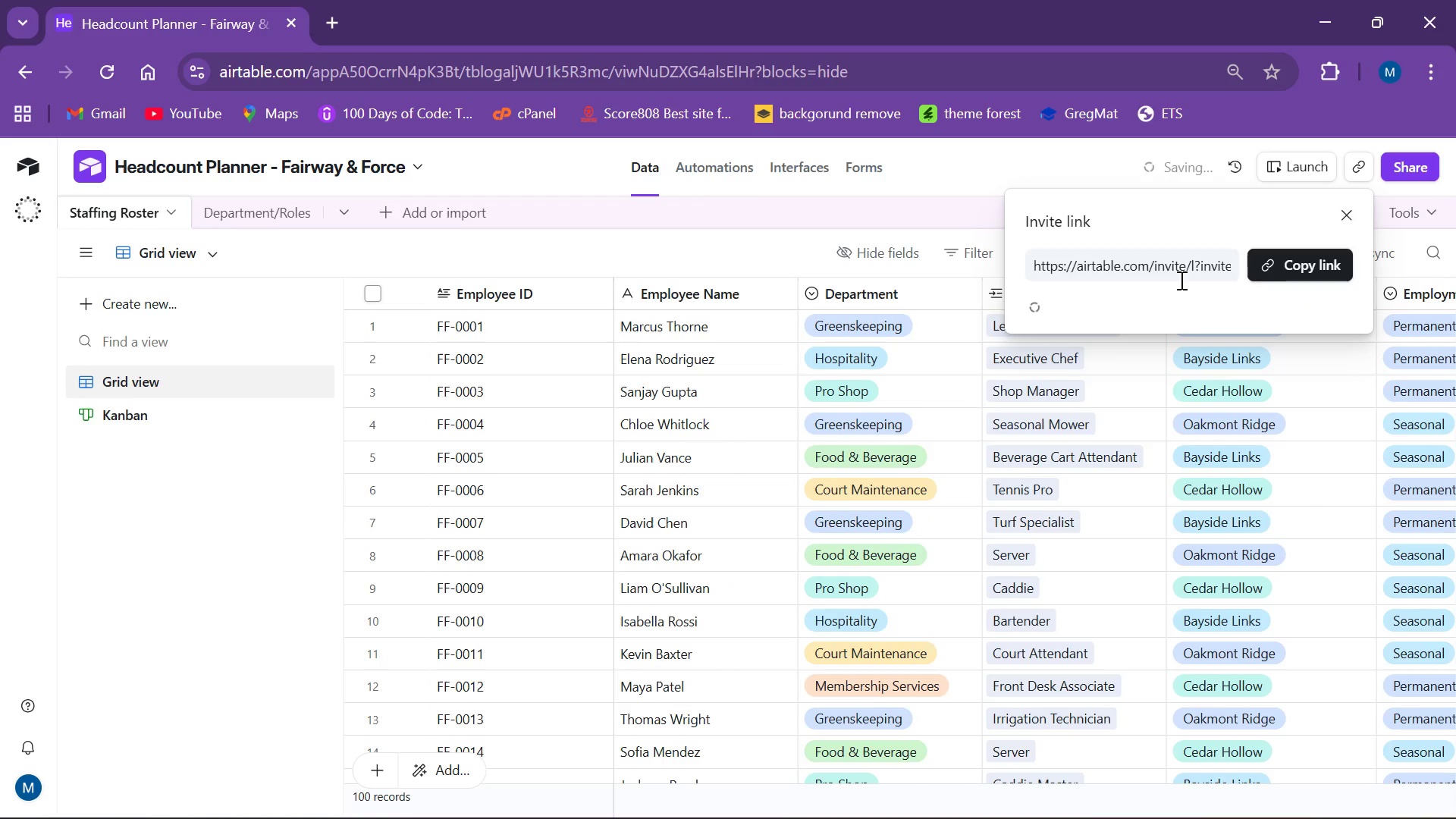 
left_click([1198, 275])
 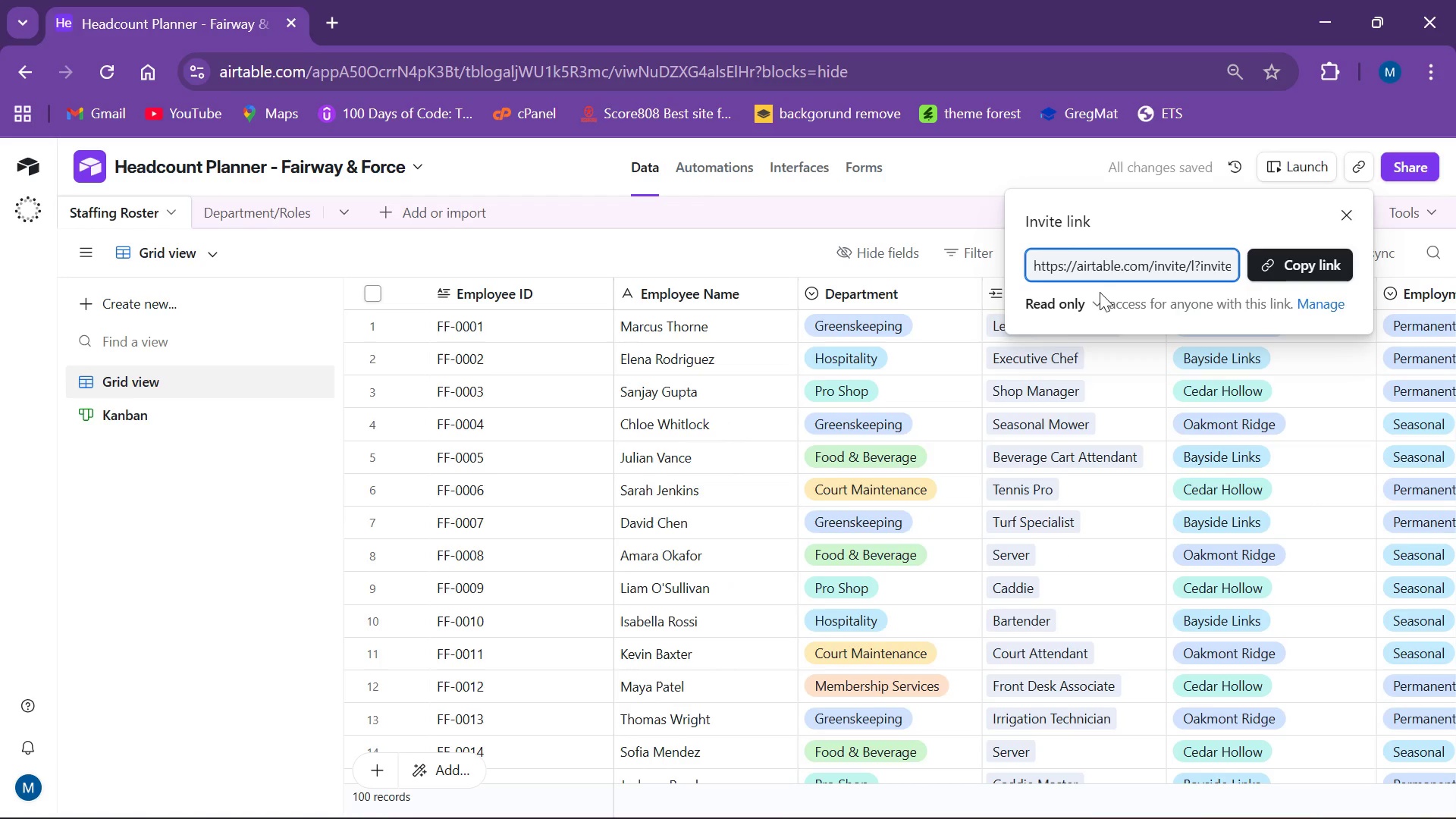 
left_click([1097, 296])
 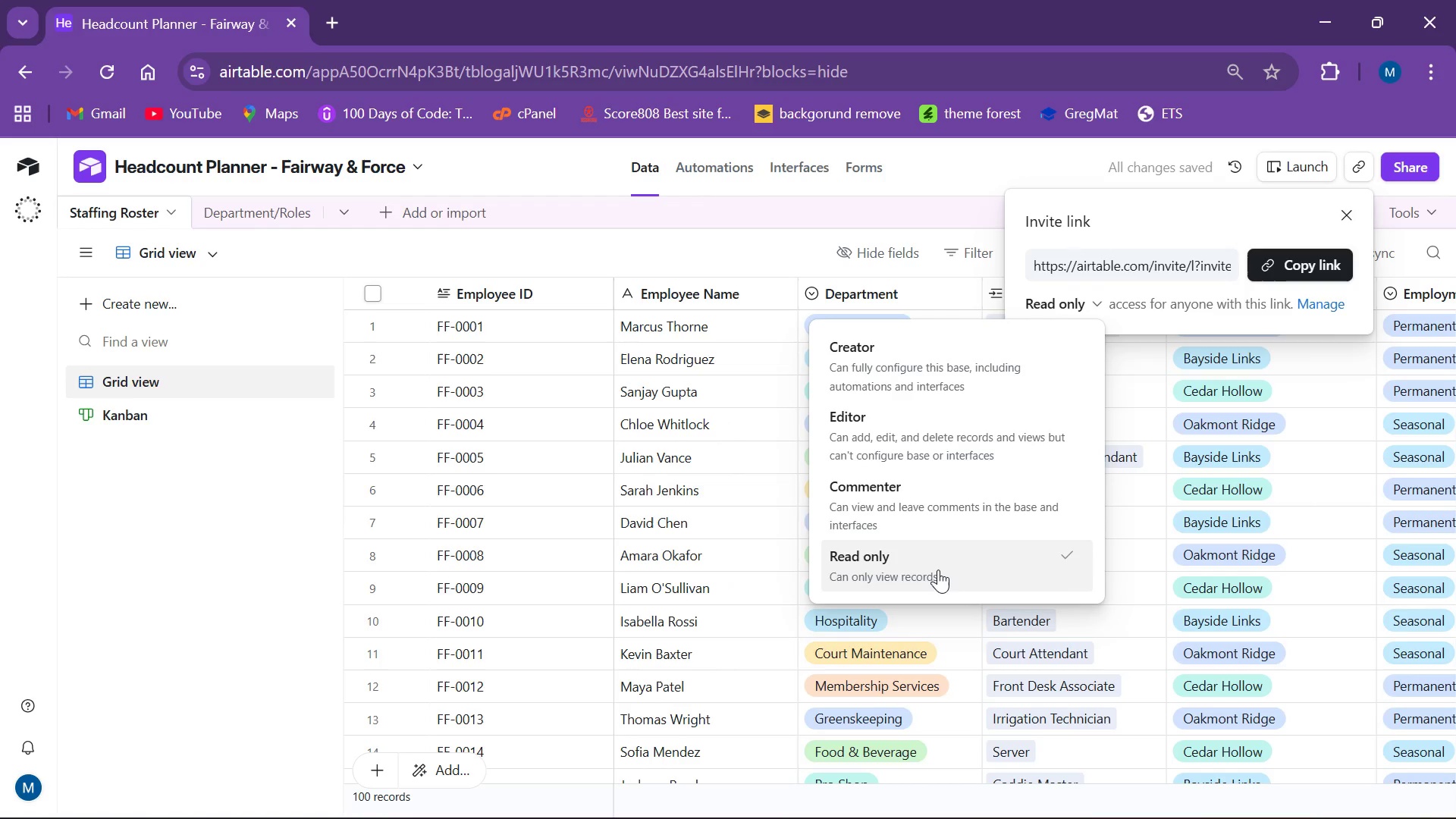 
left_click_drag(start_coordinate=[938, 568], to_coordinate=[934, 561])
 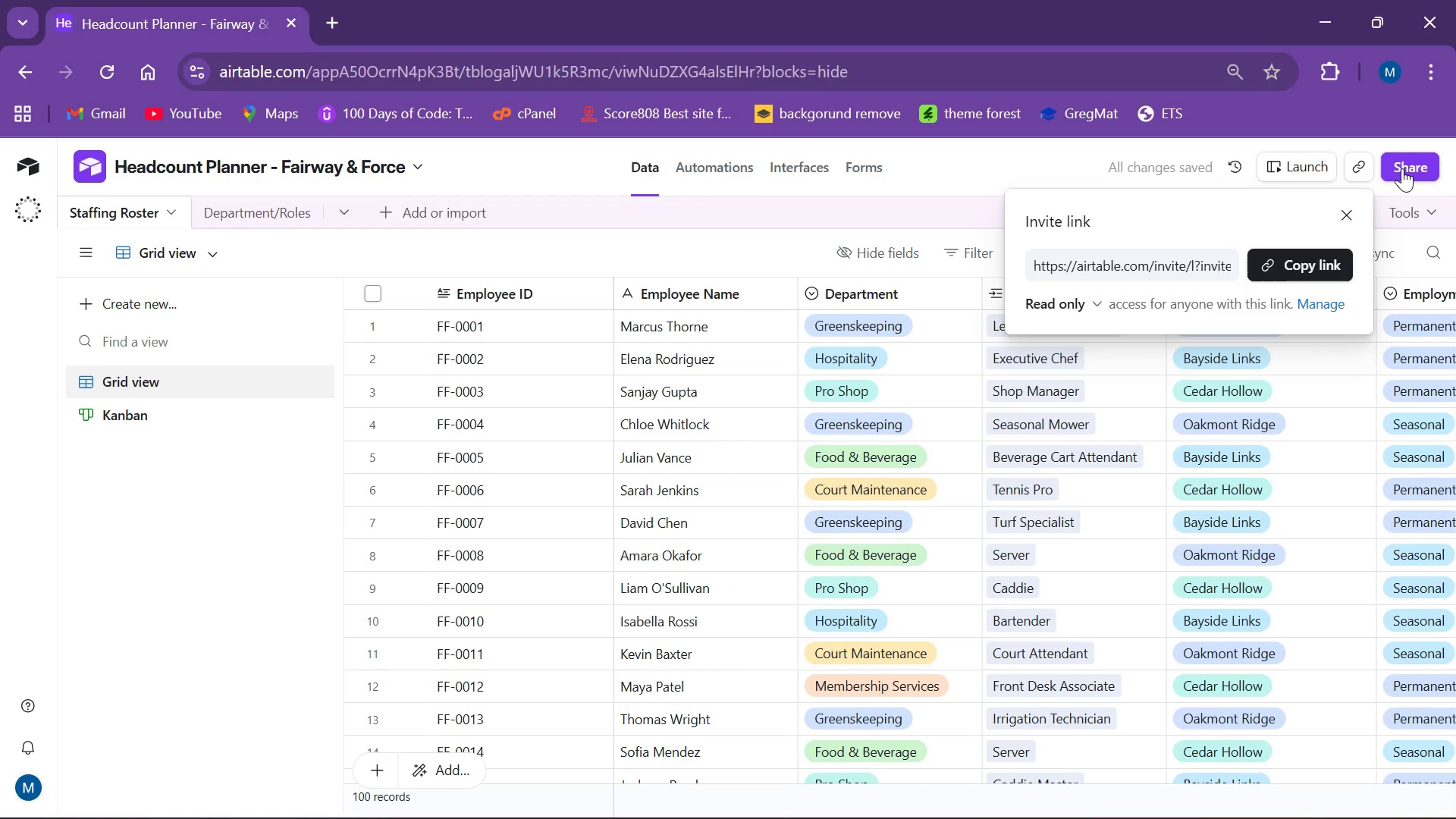 
left_click([1402, 165])
 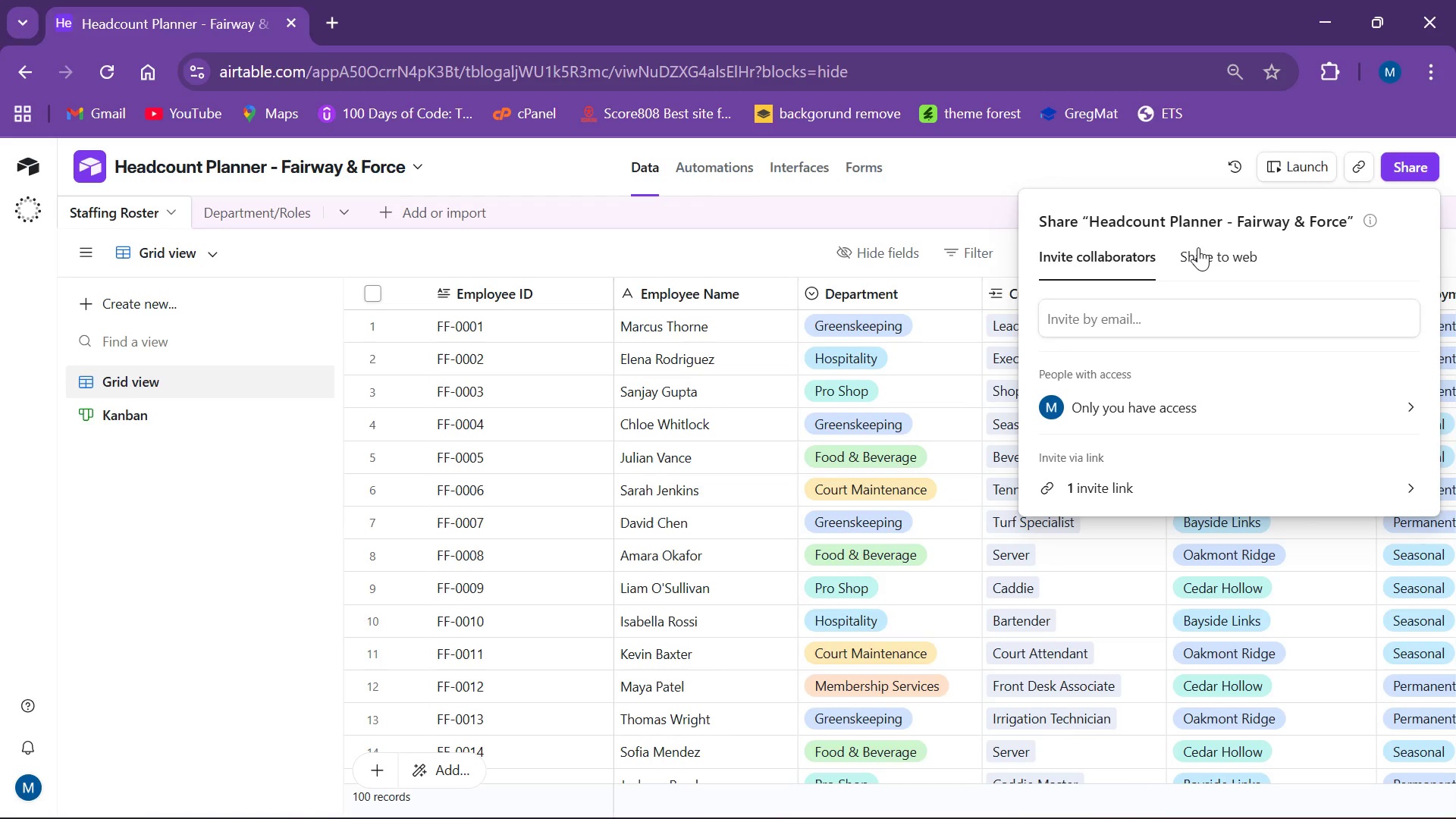 
left_click([1198, 247])
 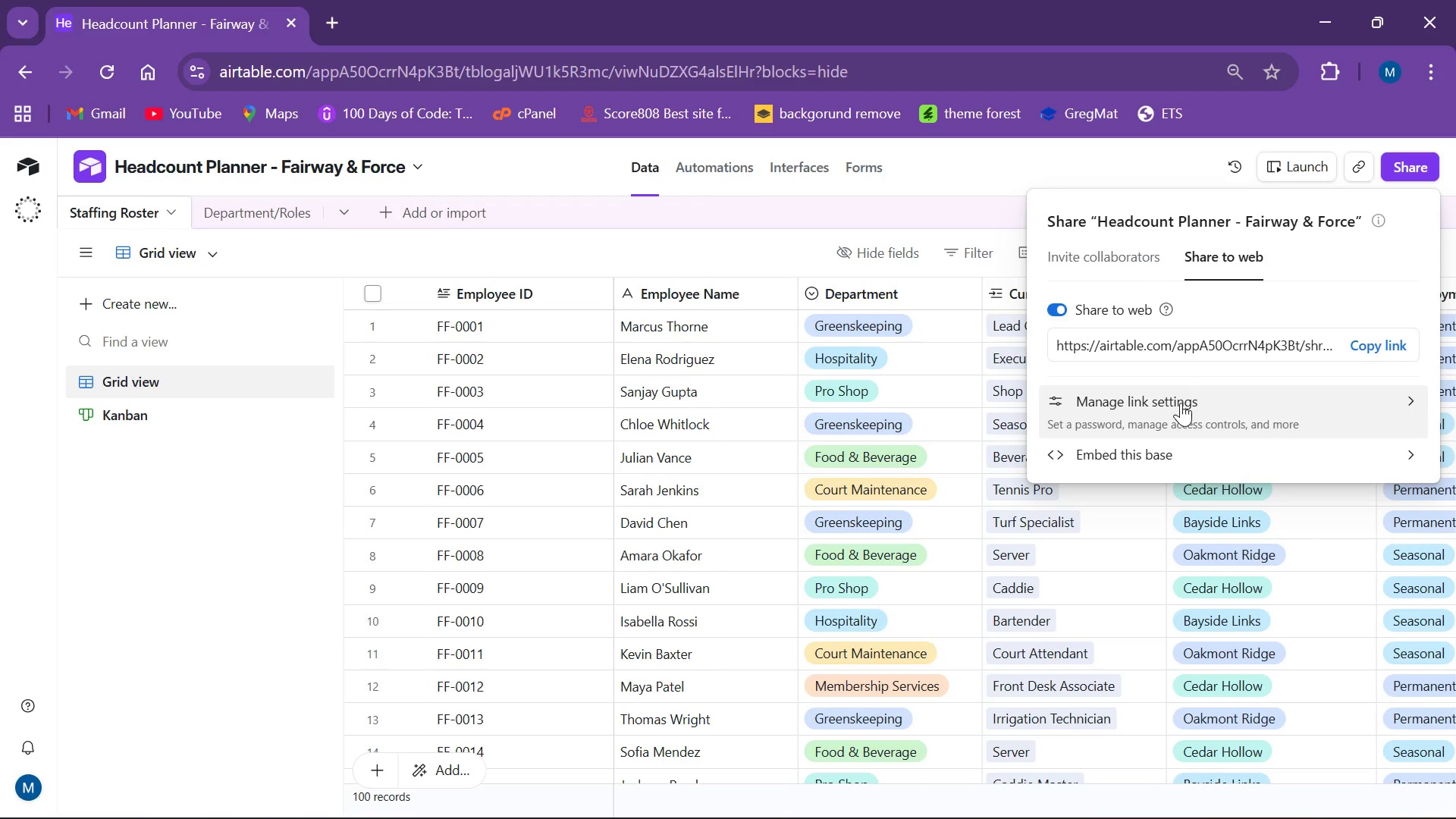 
left_click([1212, 406])
 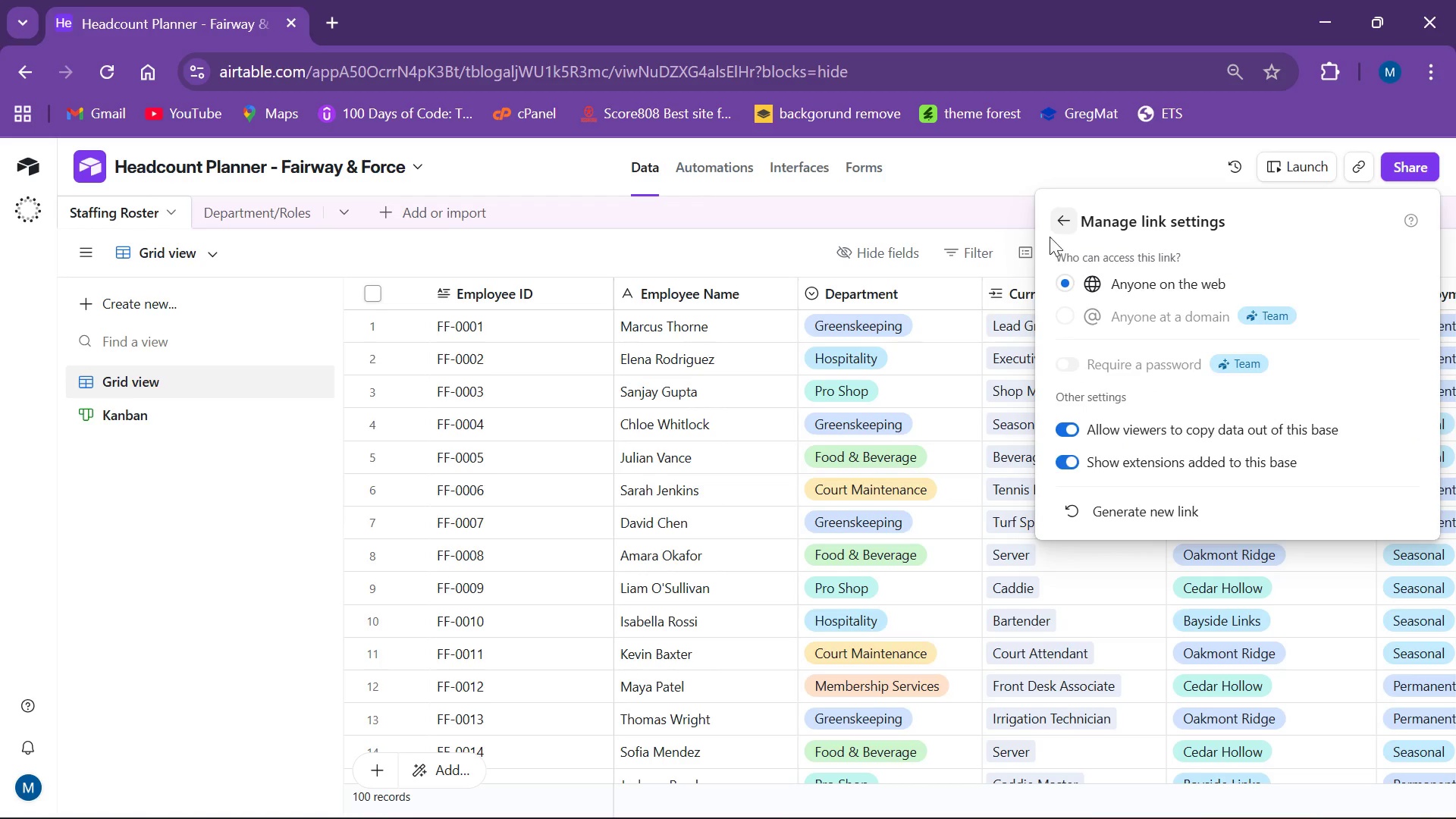 
left_click([1056, 224])
 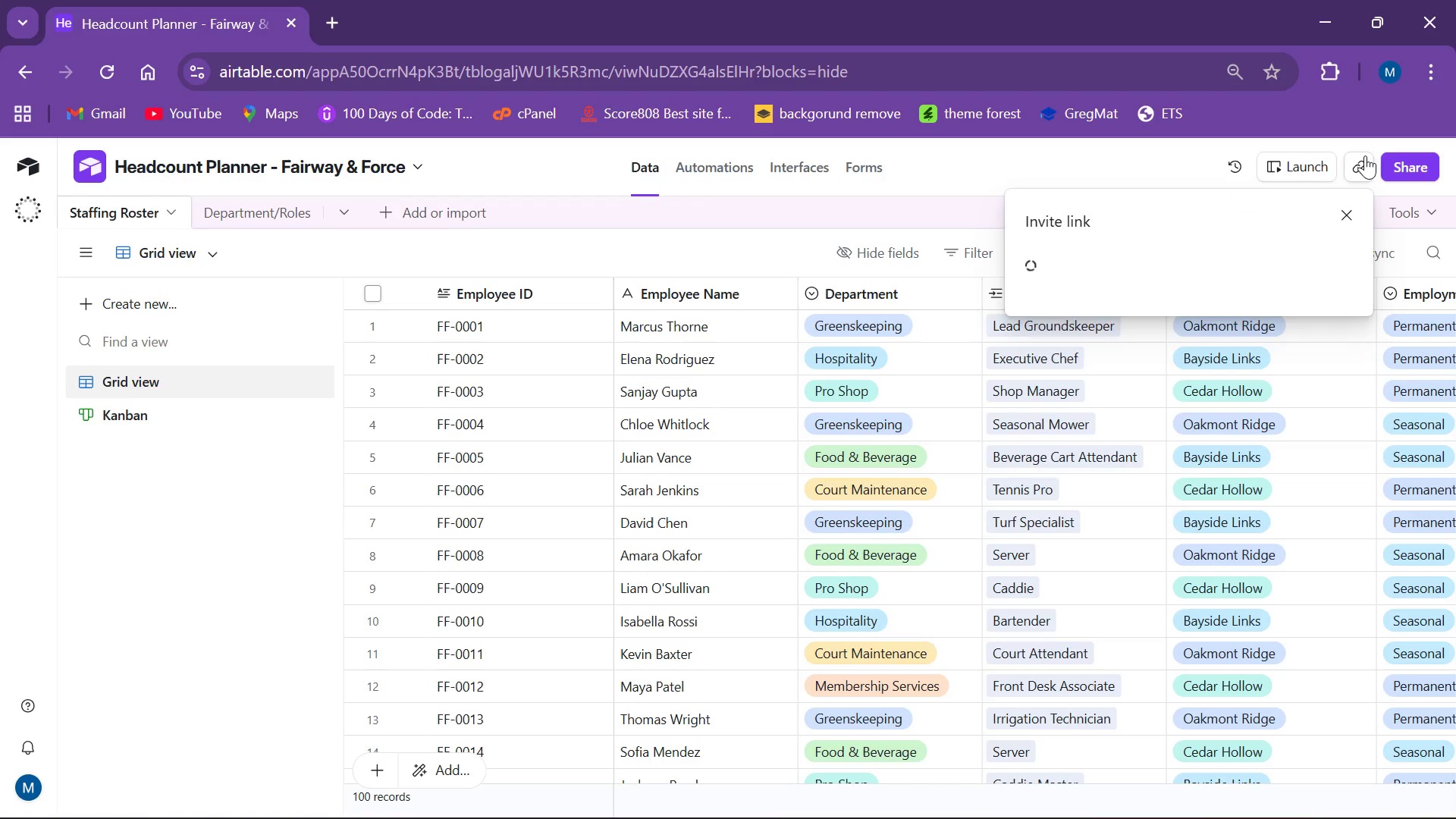 
left_click([1323, 261])
 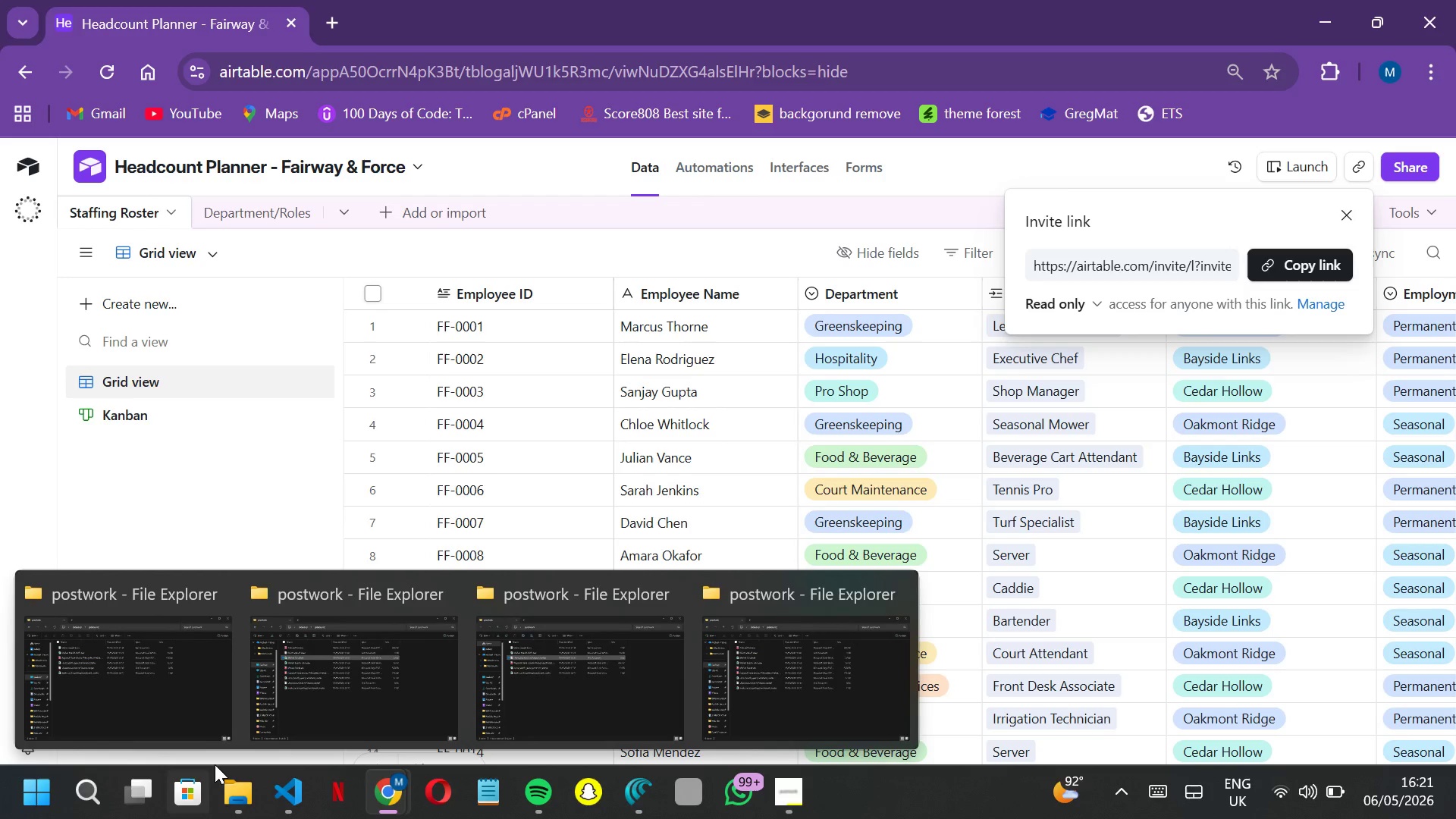 
wait(7.39)
 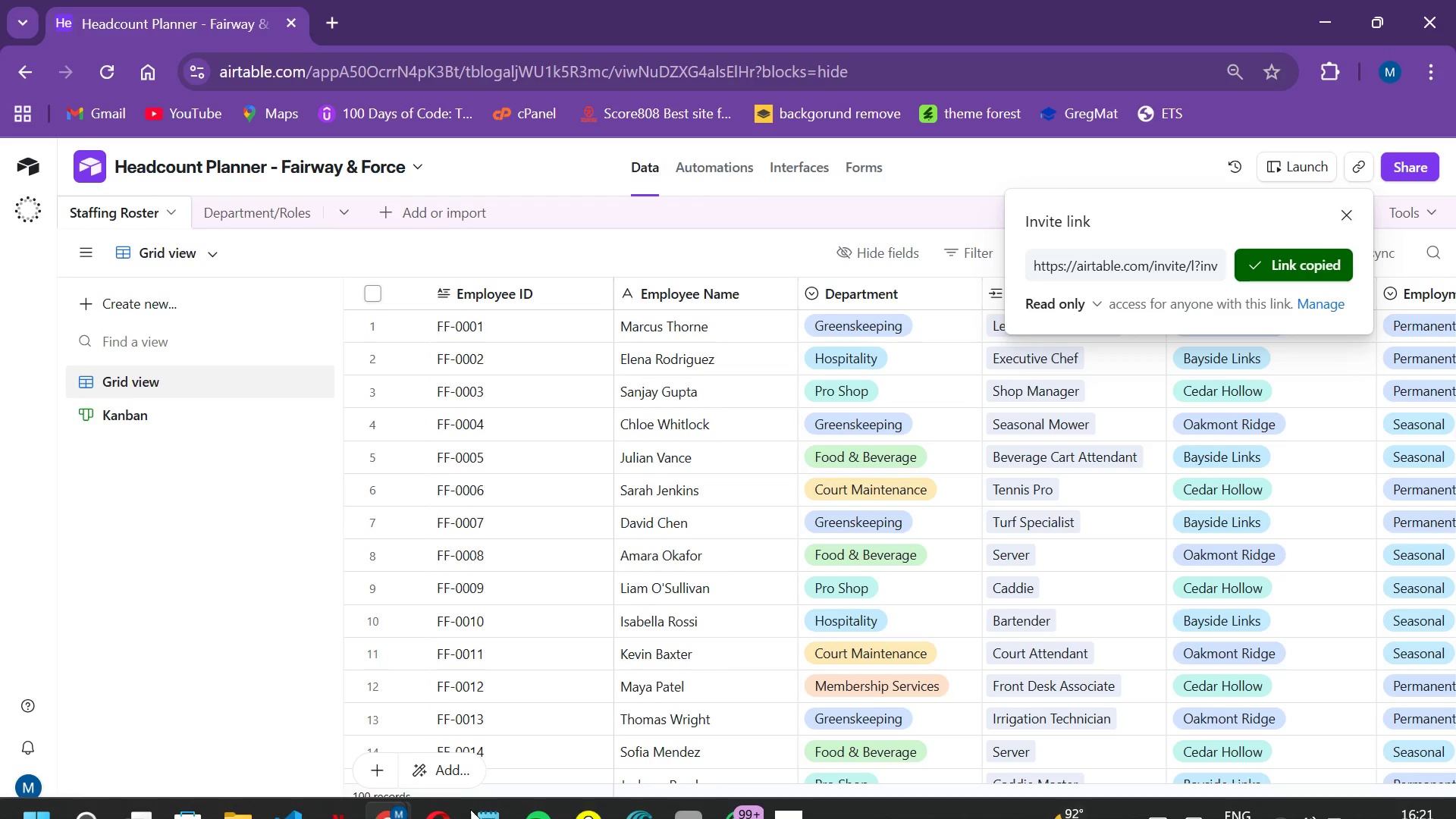 
left_click([182, 728])
 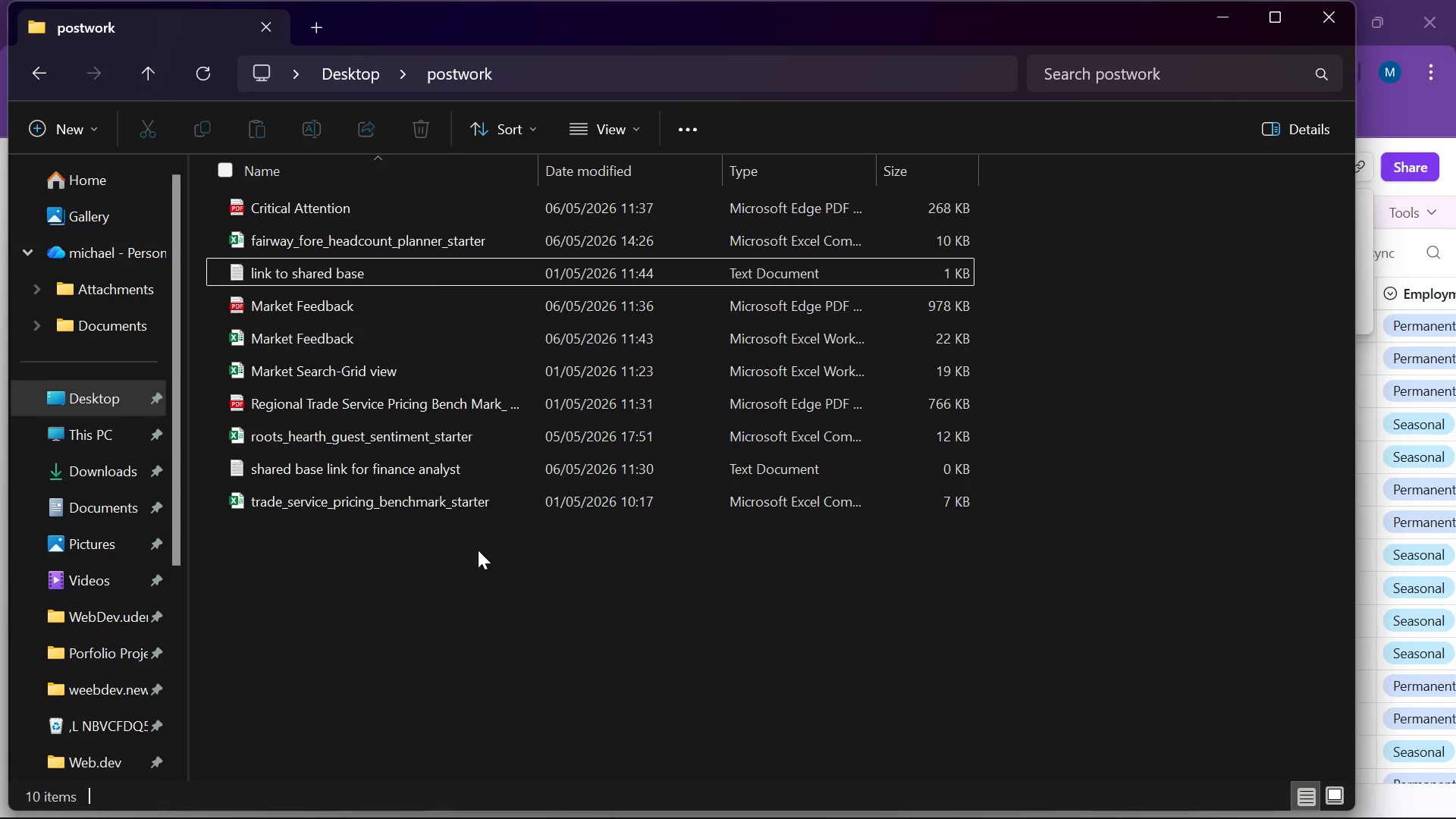 
right_click([384, 626])
 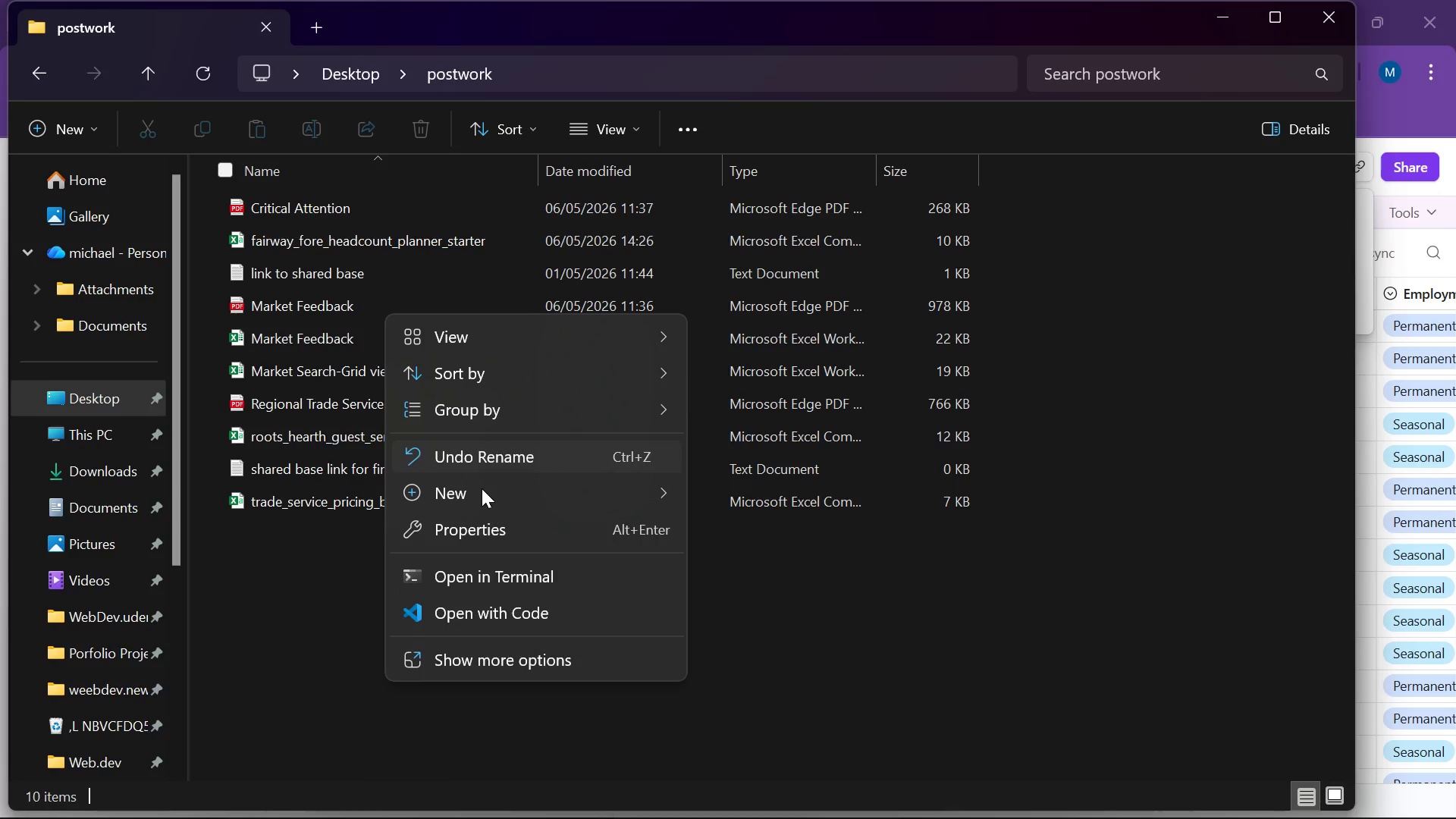 
left_click([479, 491])
 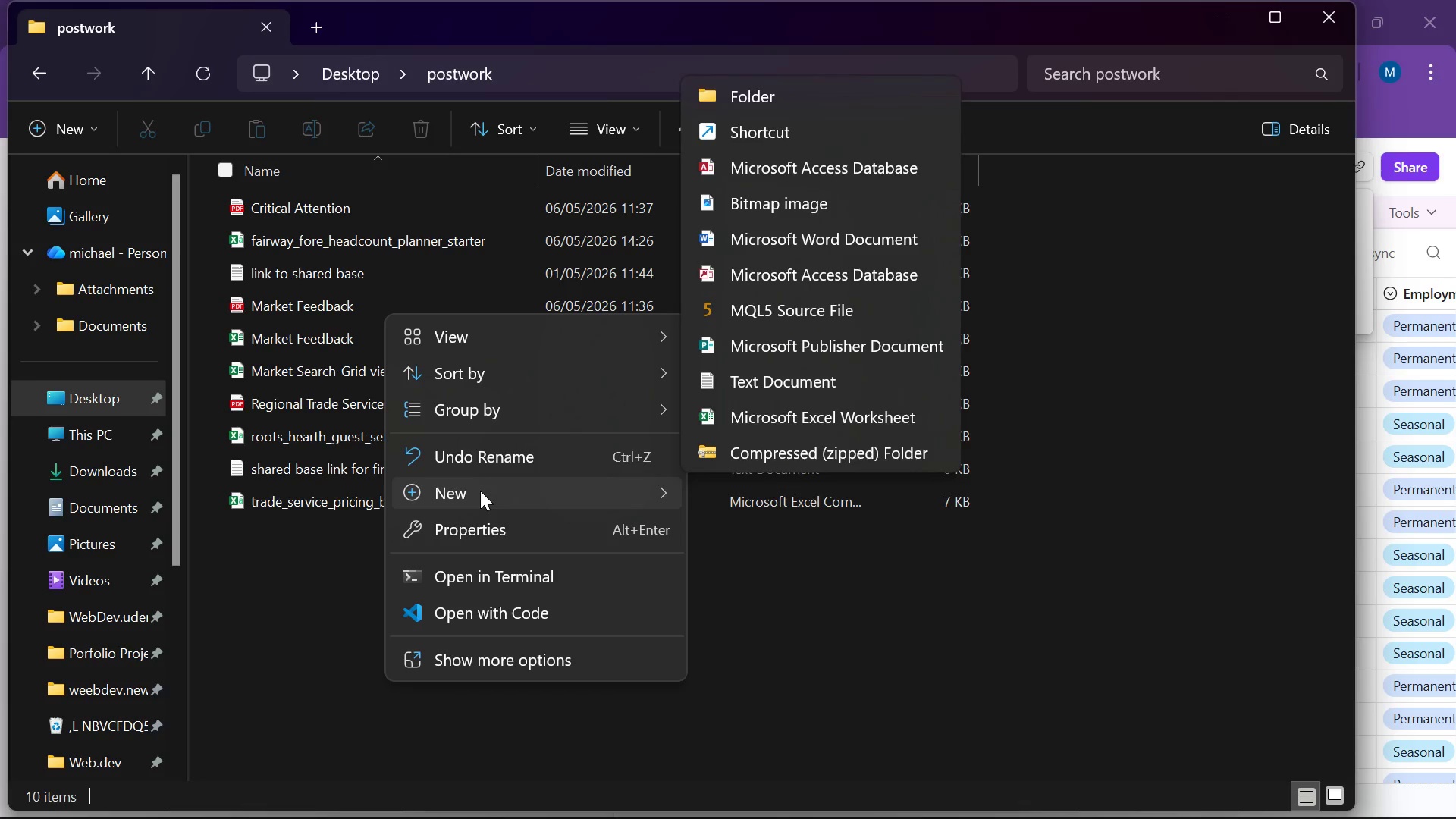 
wait(10.01)
 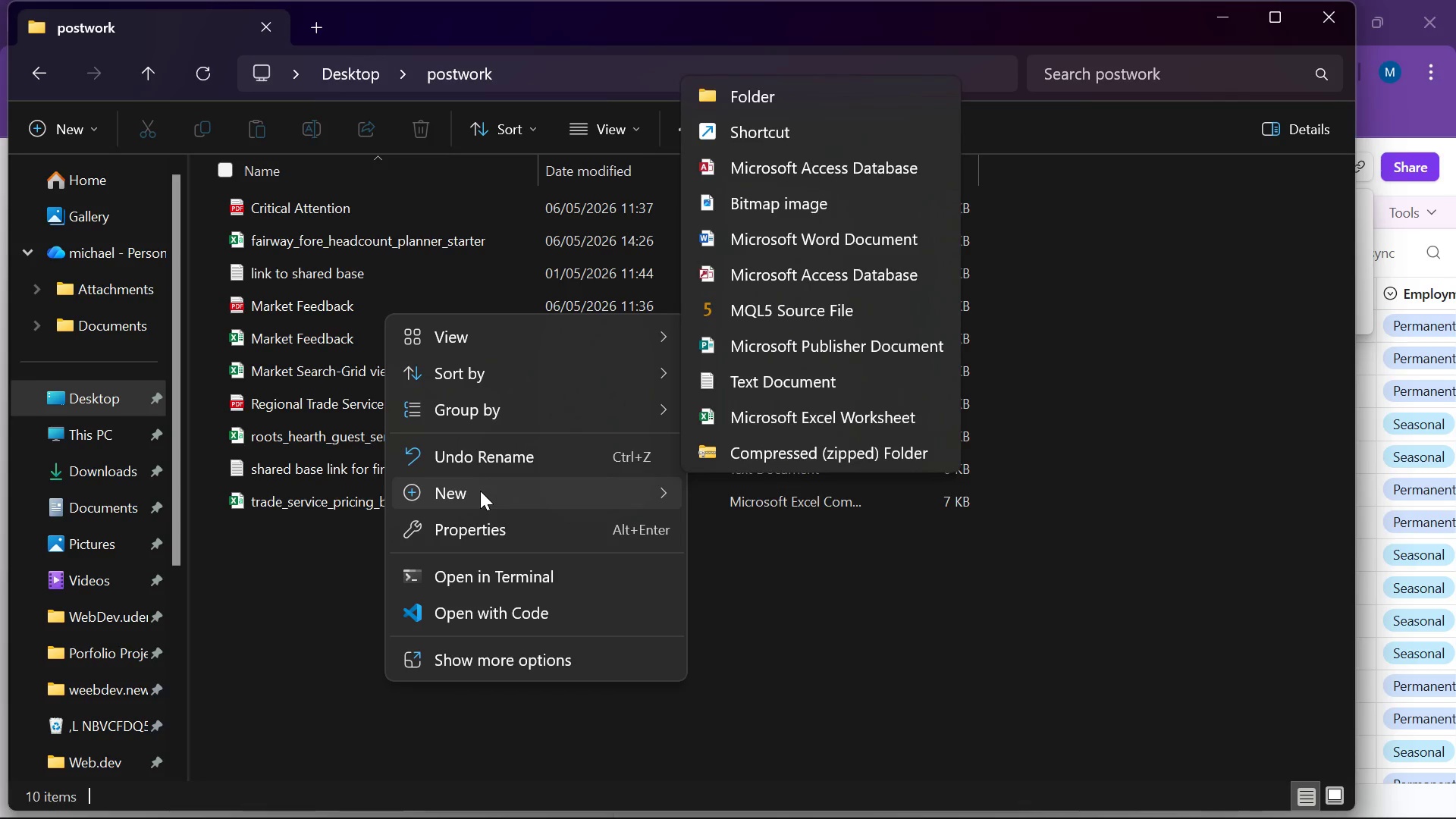 
left_click([768, 384])
 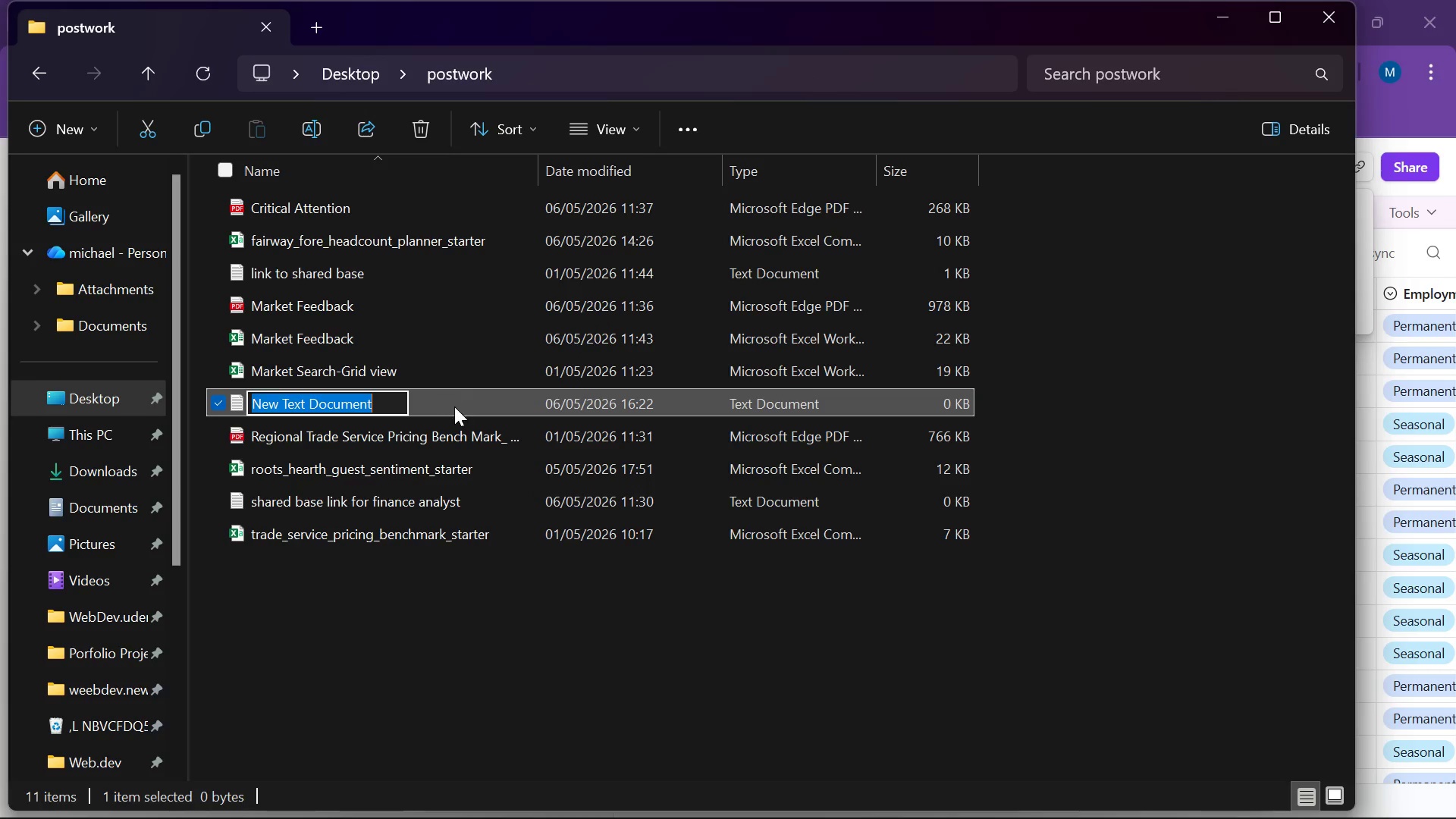 
double_click([464, 400])
 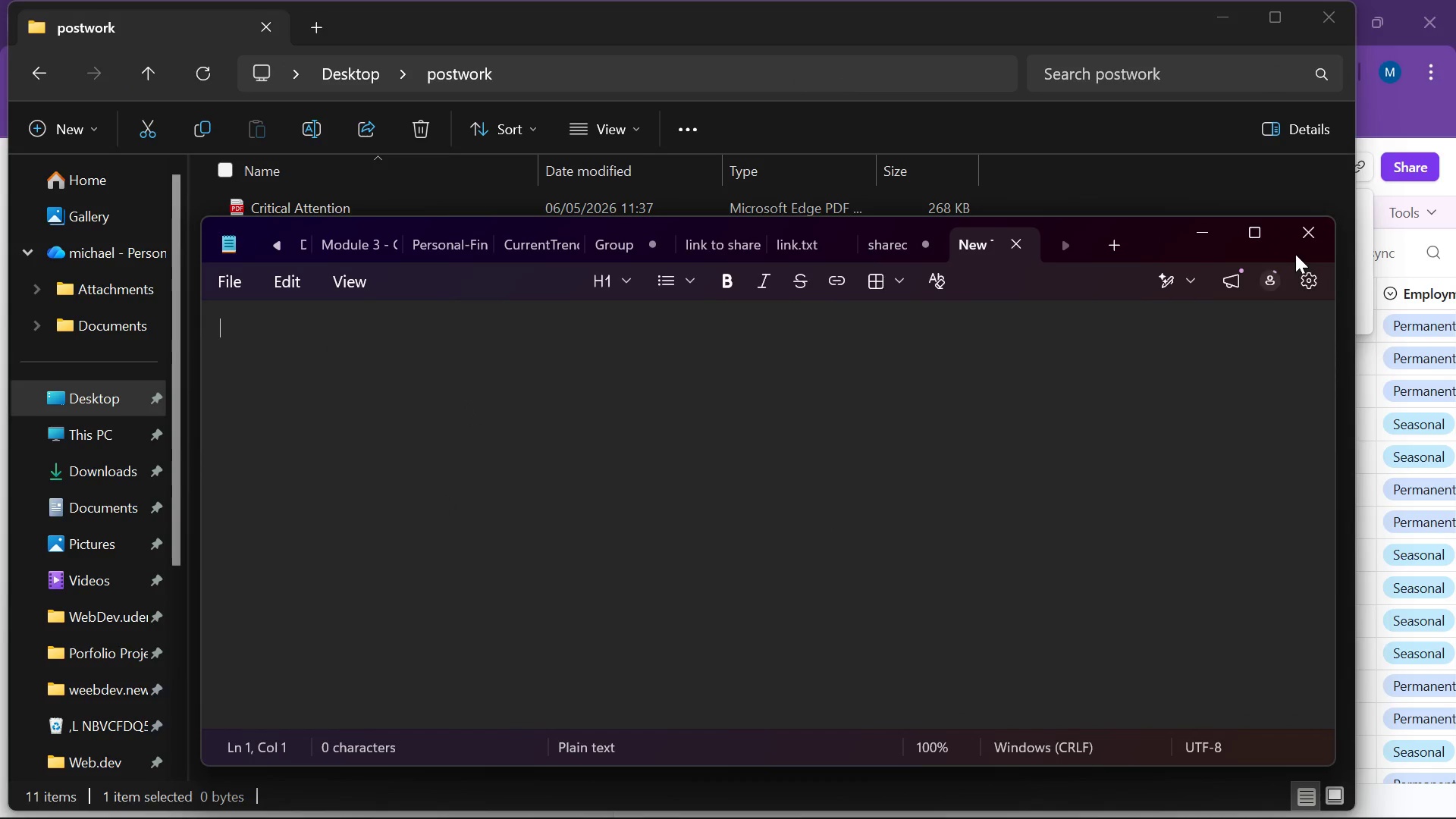 
left_click([1304, 244])
 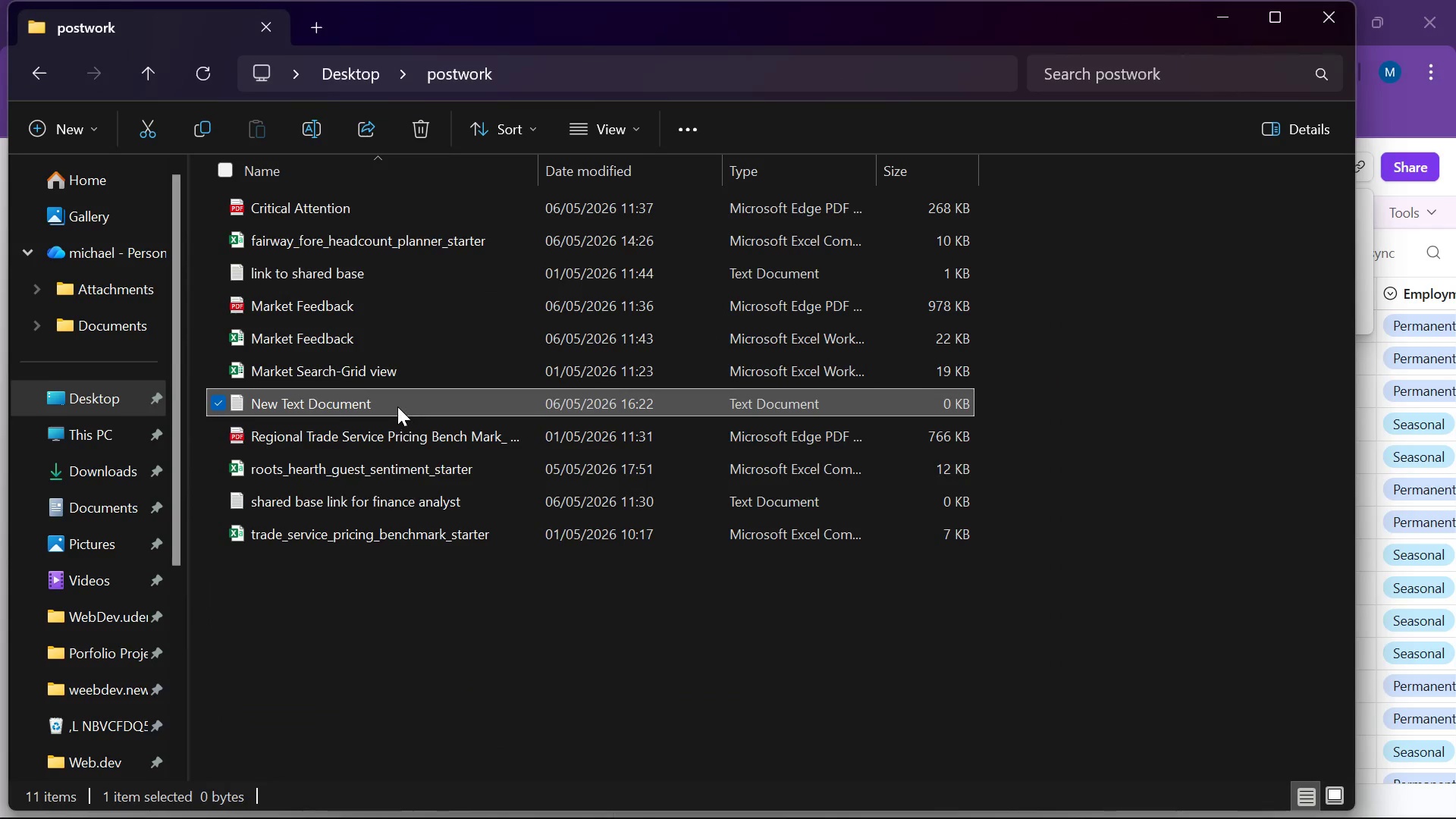 
right_click([400, 399])
 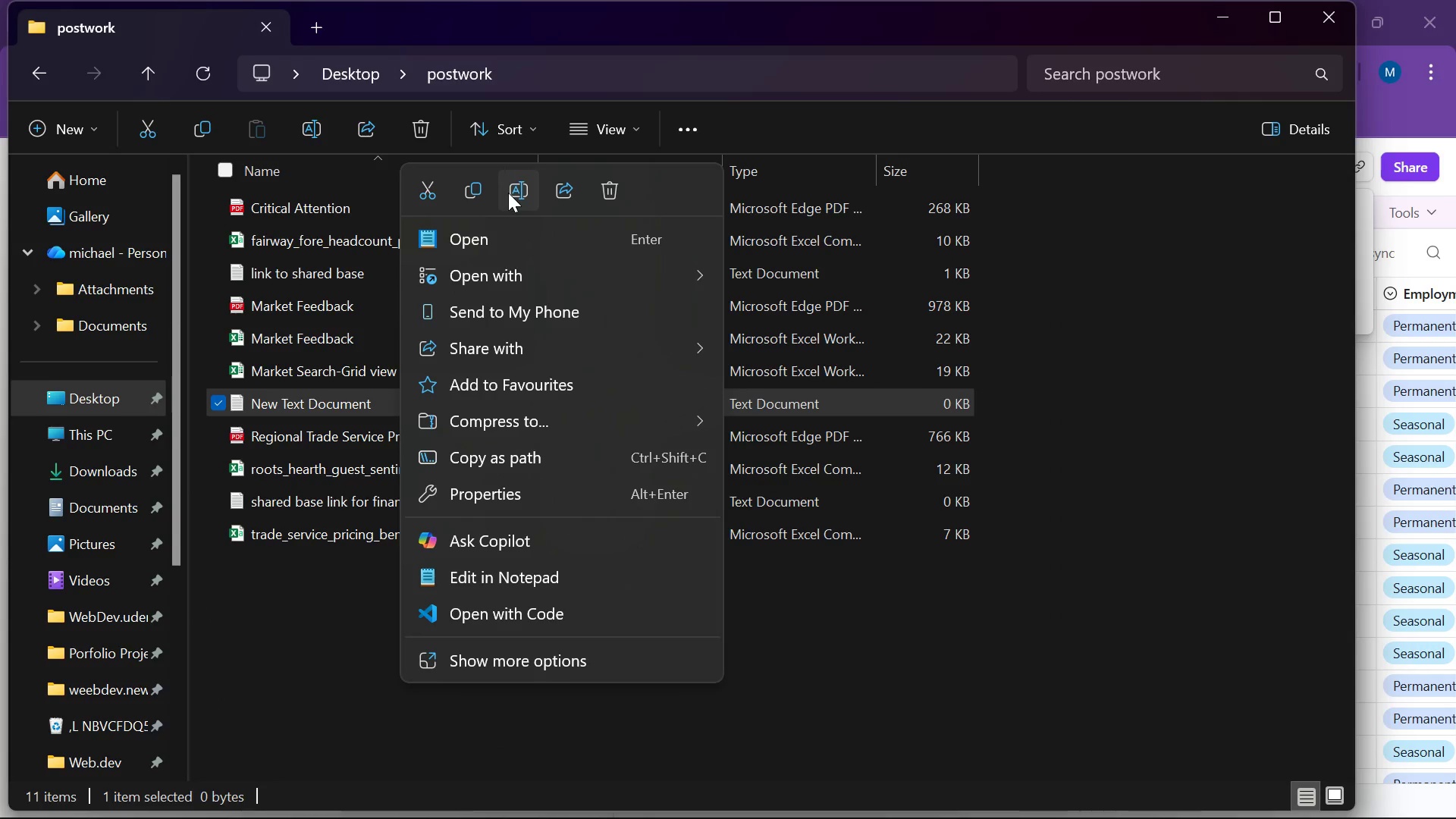 
wait(5.22)
 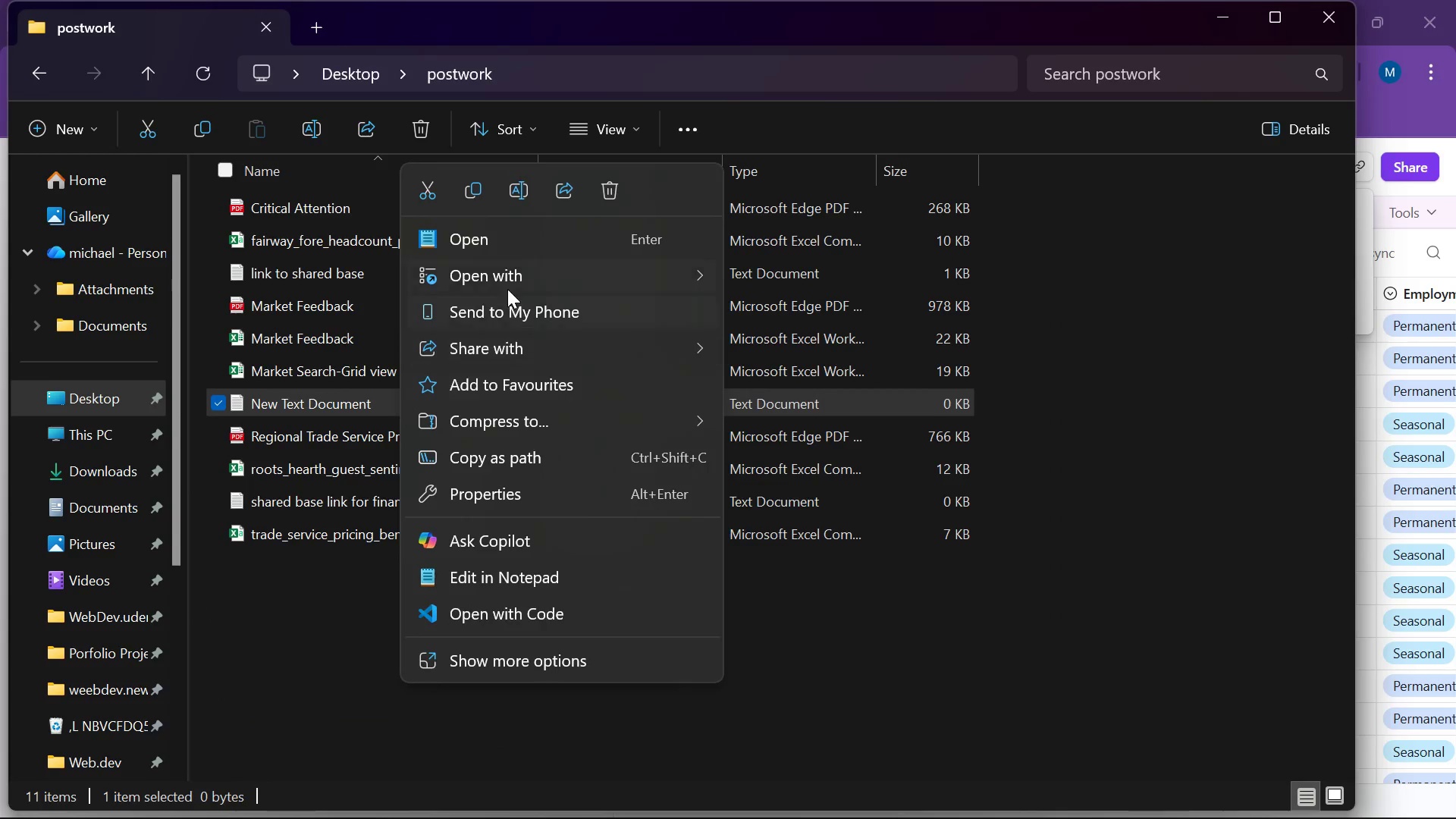 
left_click([508, 193])
 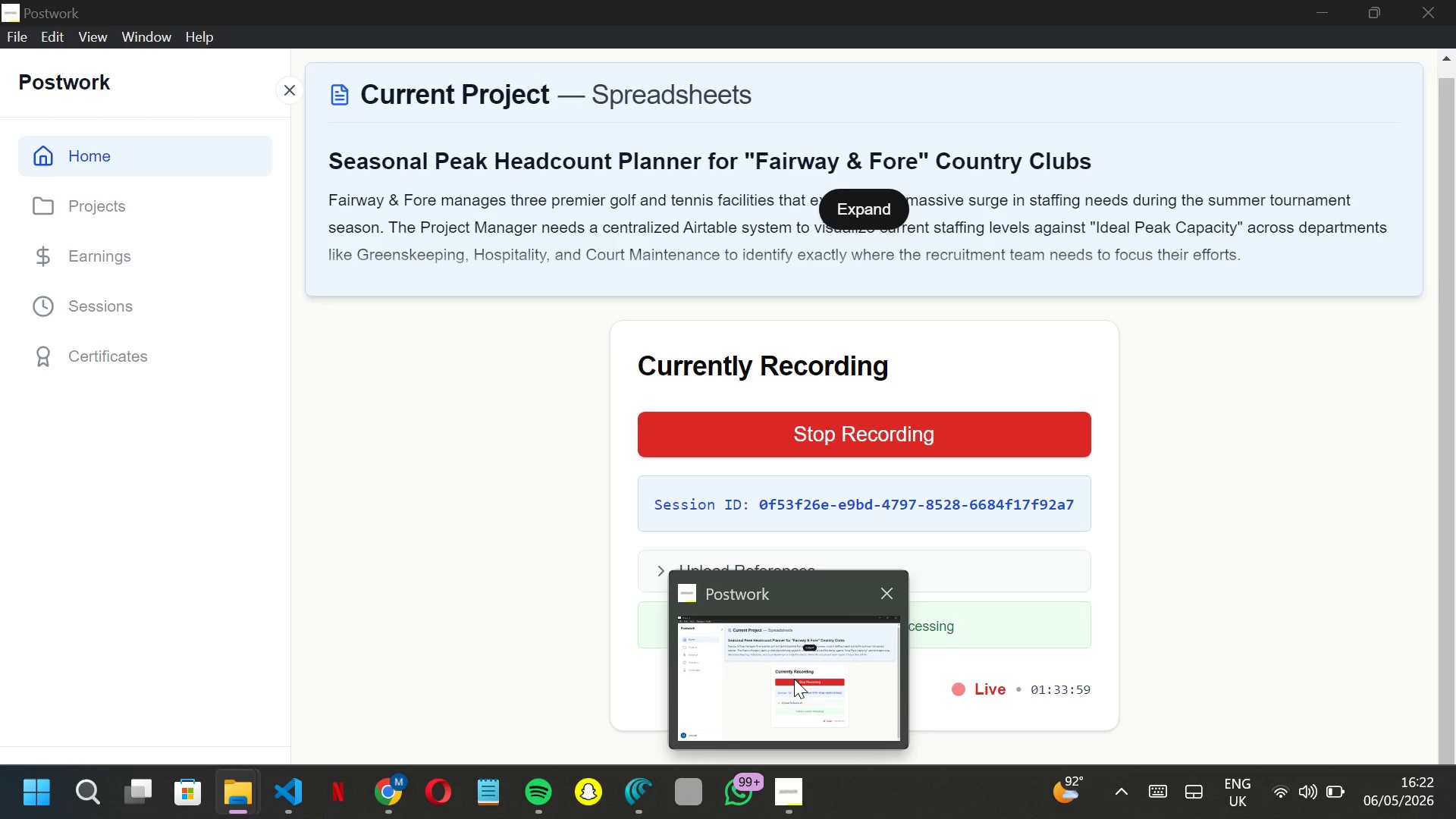 
wait(8.22)
 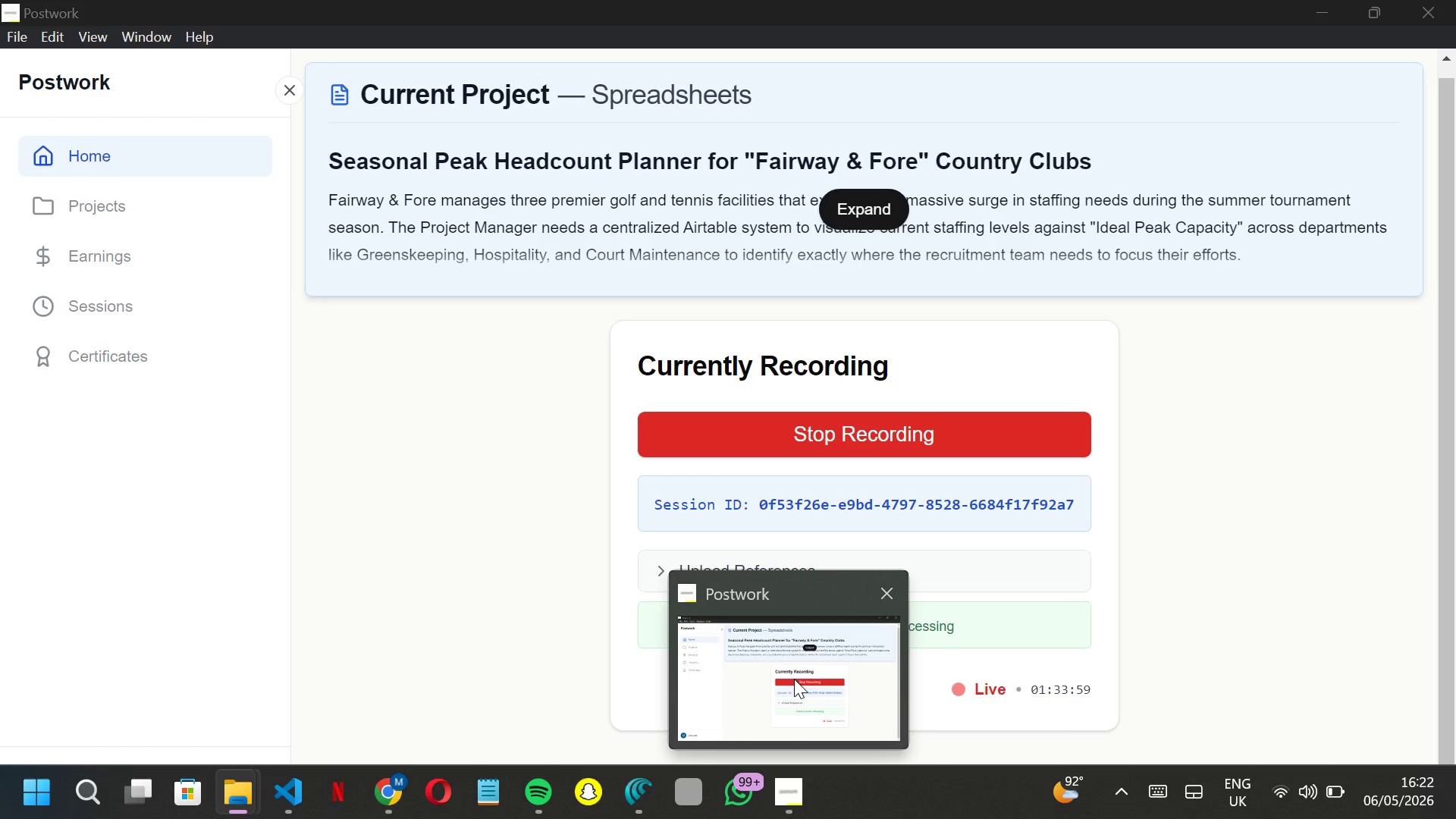 
type(Head Count Planner)
 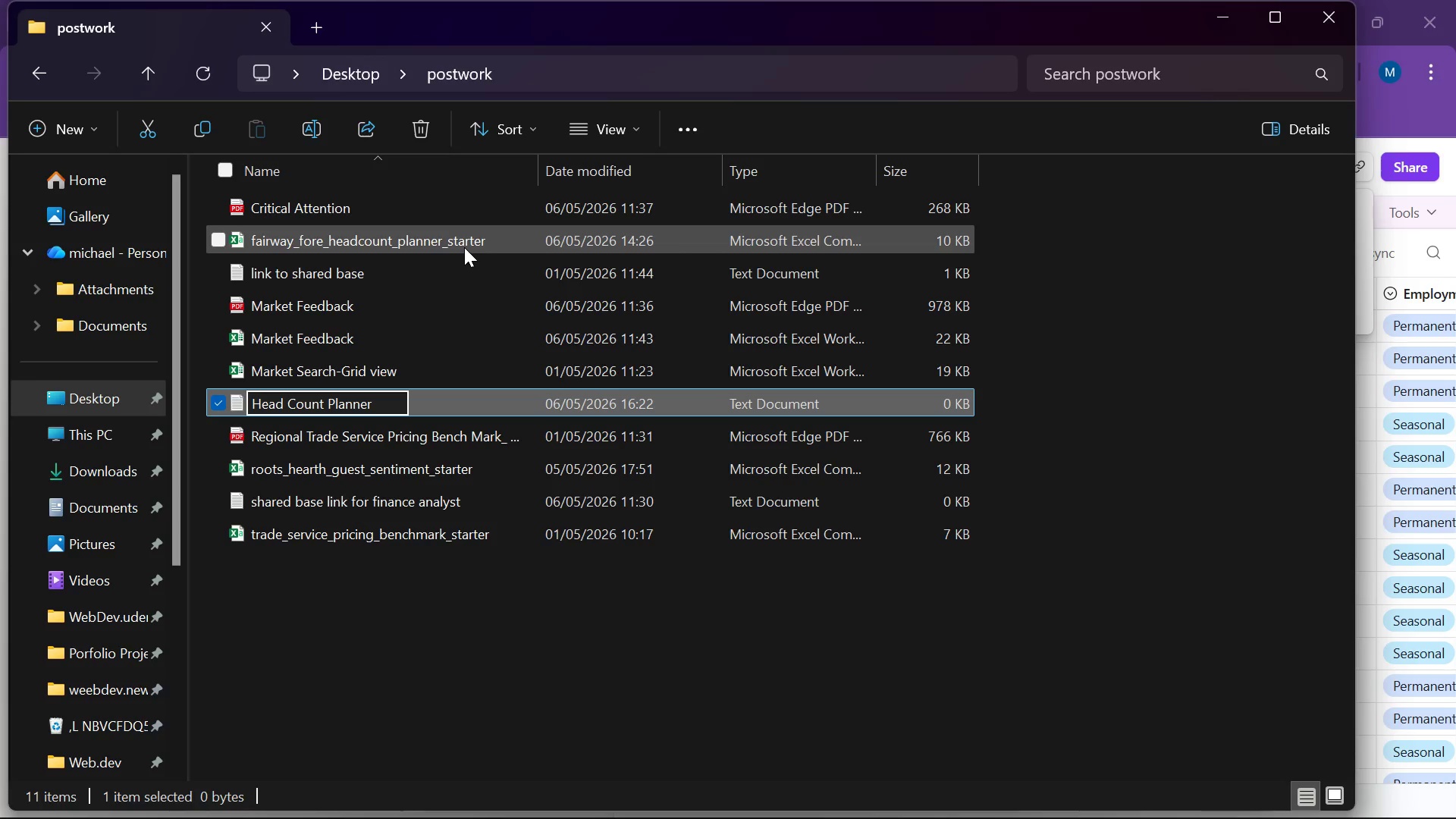 
key(Enter)
 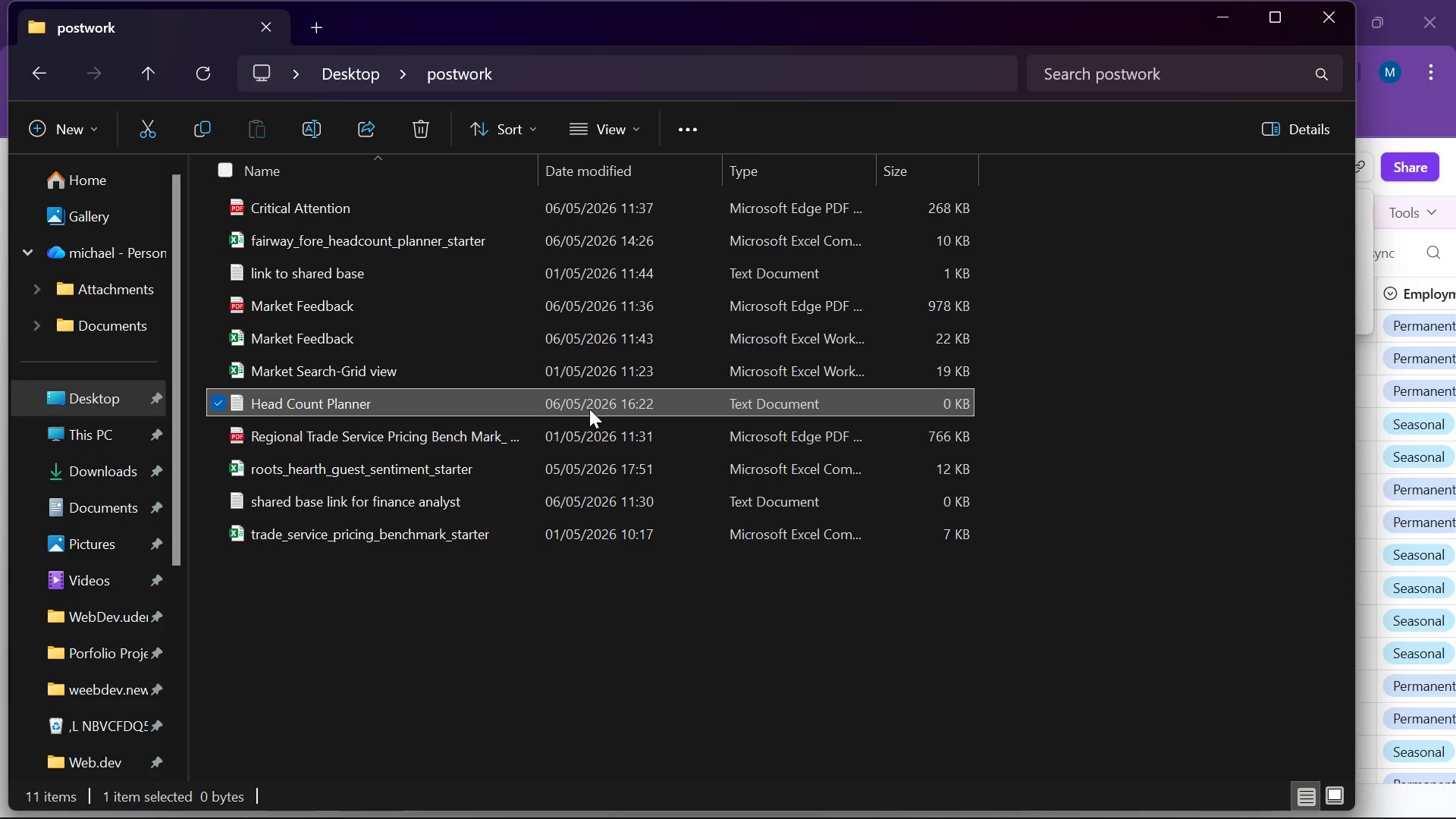 
double_click([589, 409])
 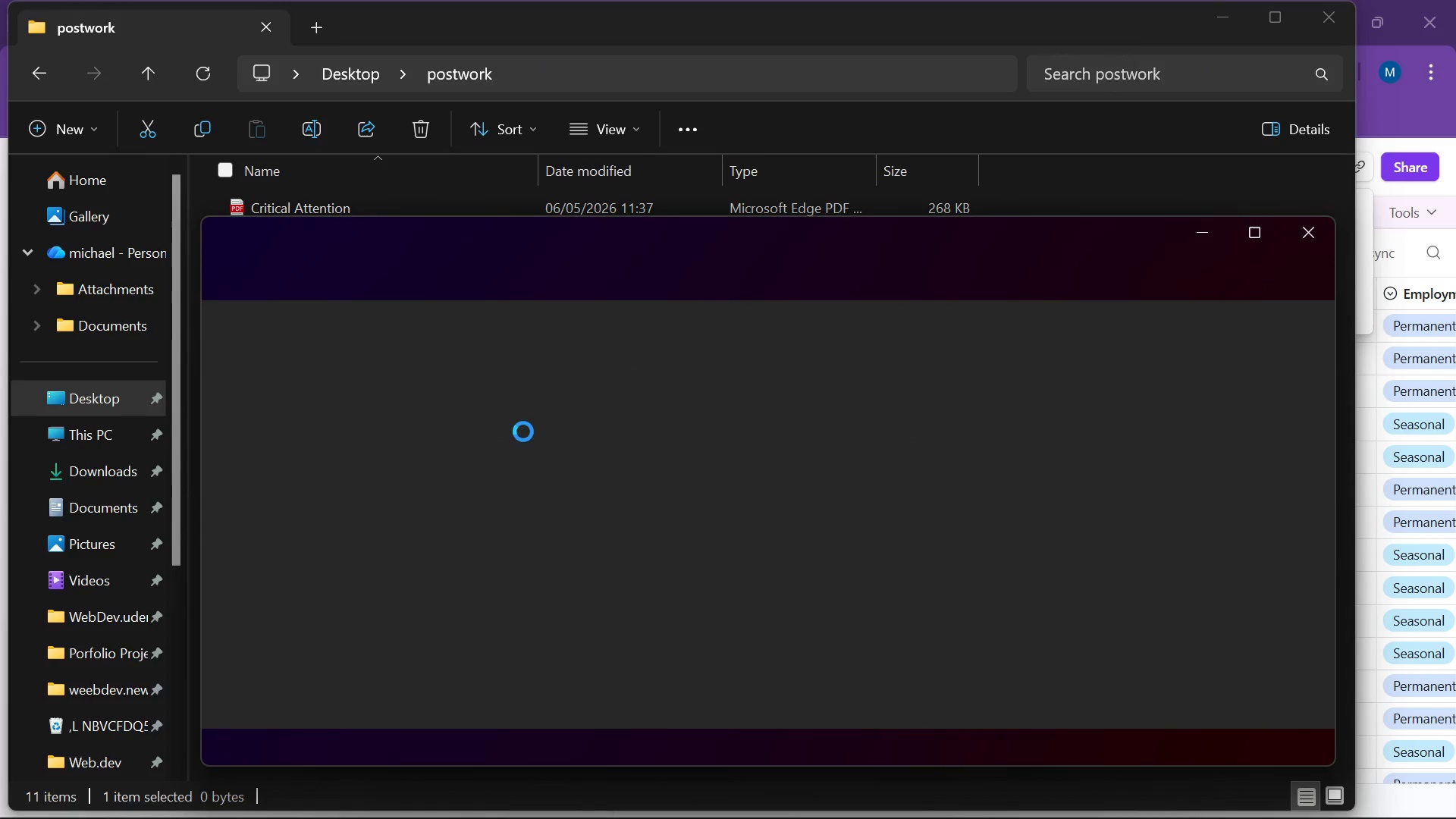 
key(Control+ControlLeft)
 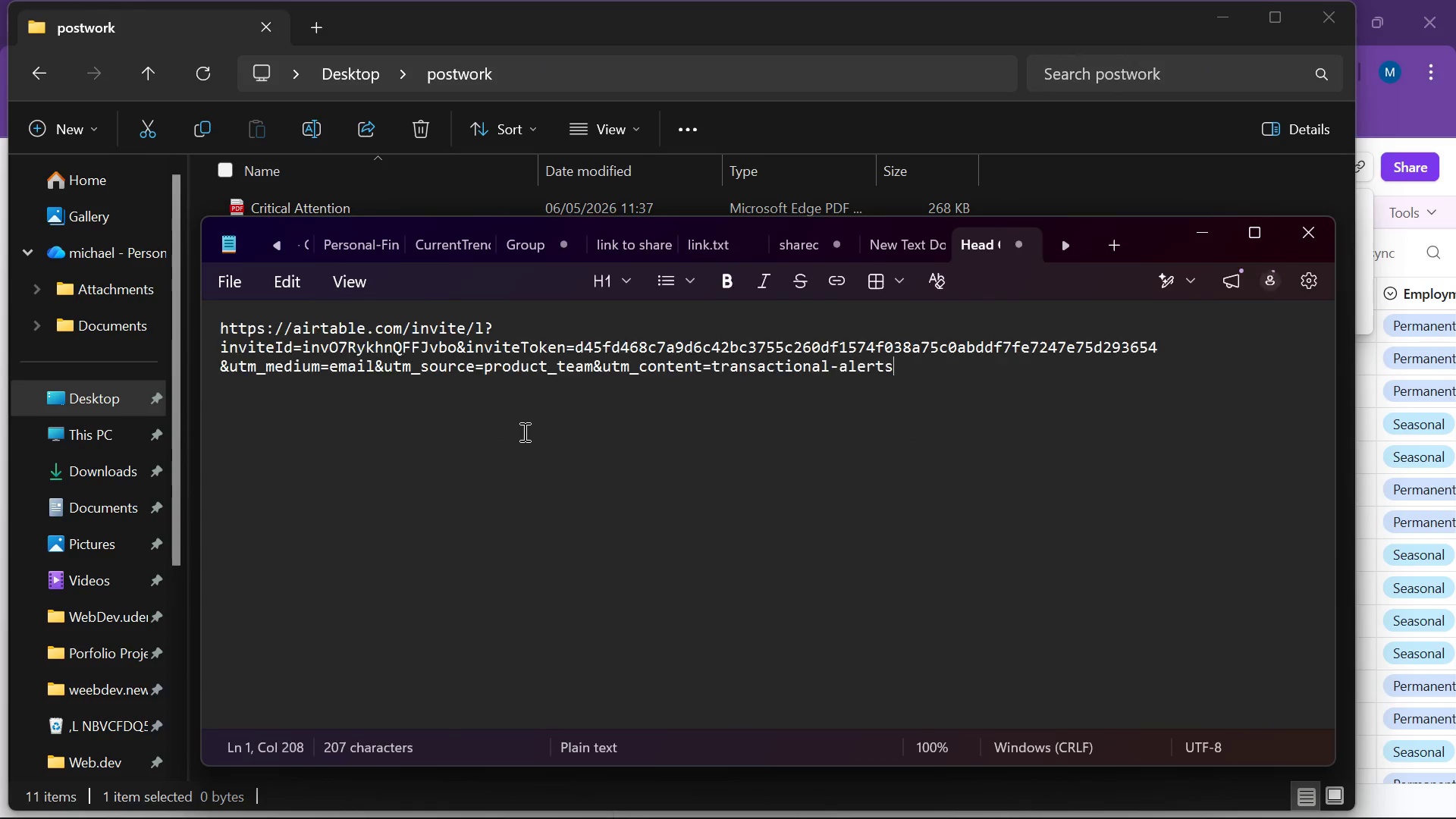 
key(Control+V)
 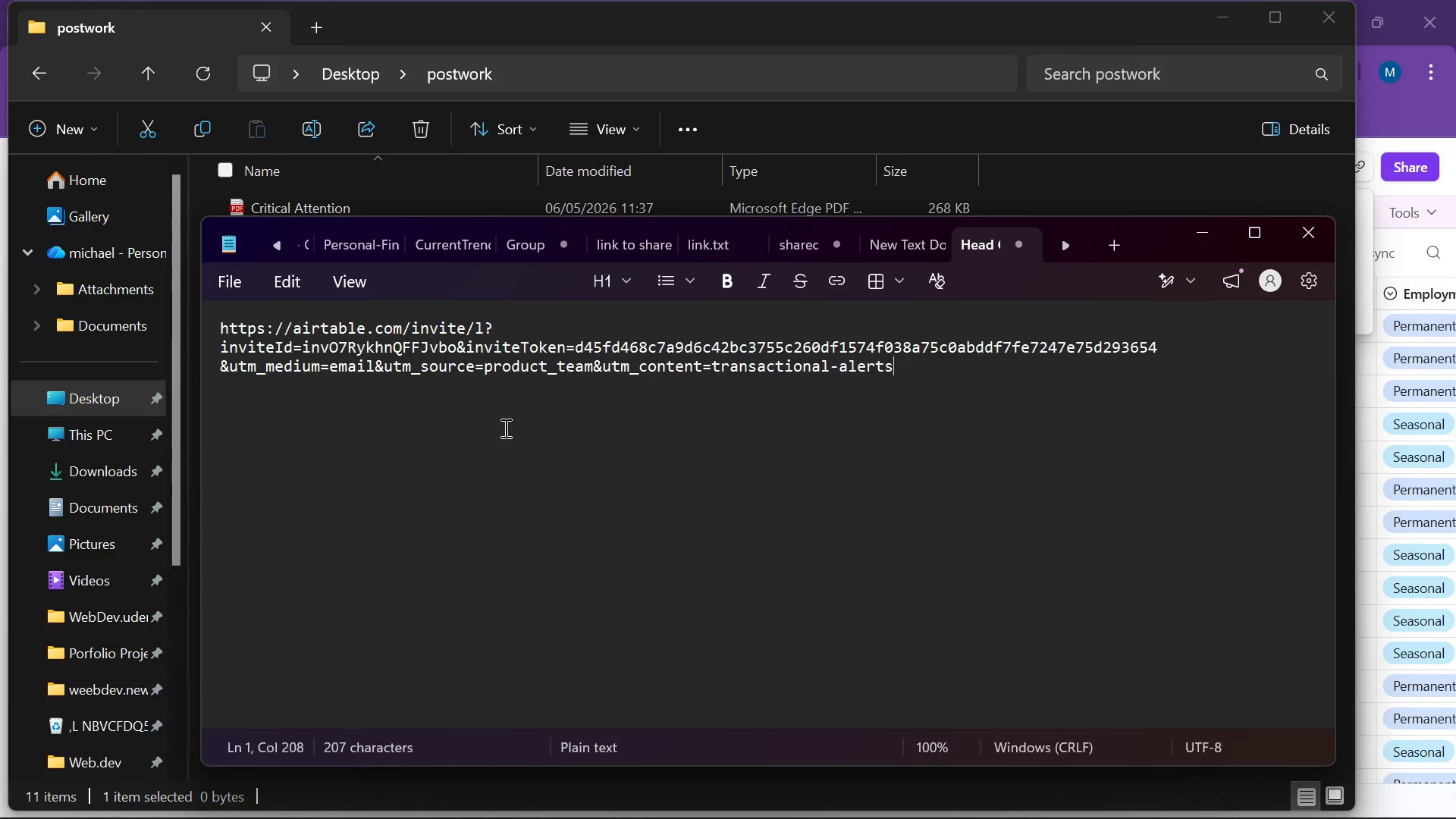 
left_click([484, 436])
 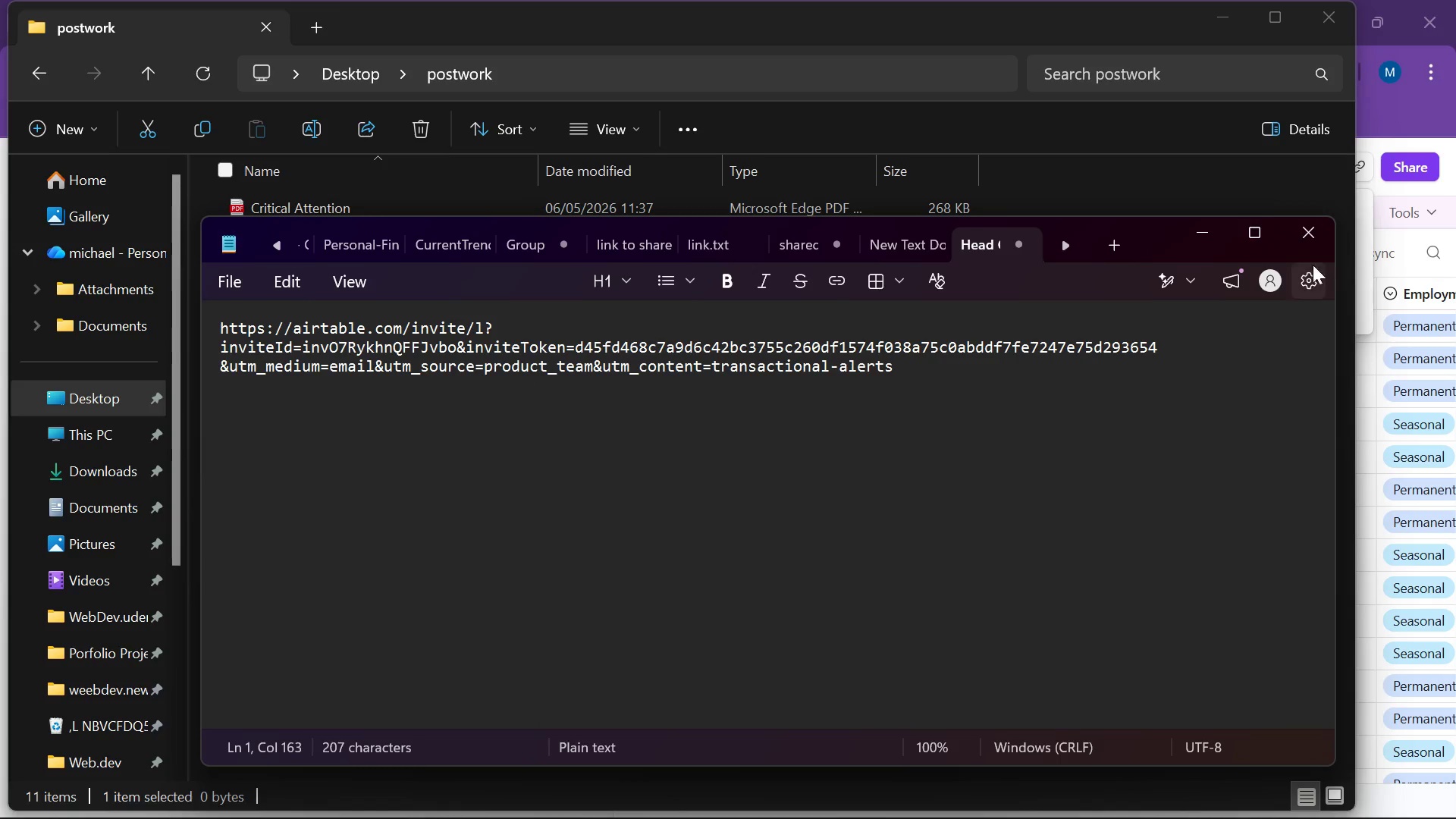 
left_click([1305, 242])
 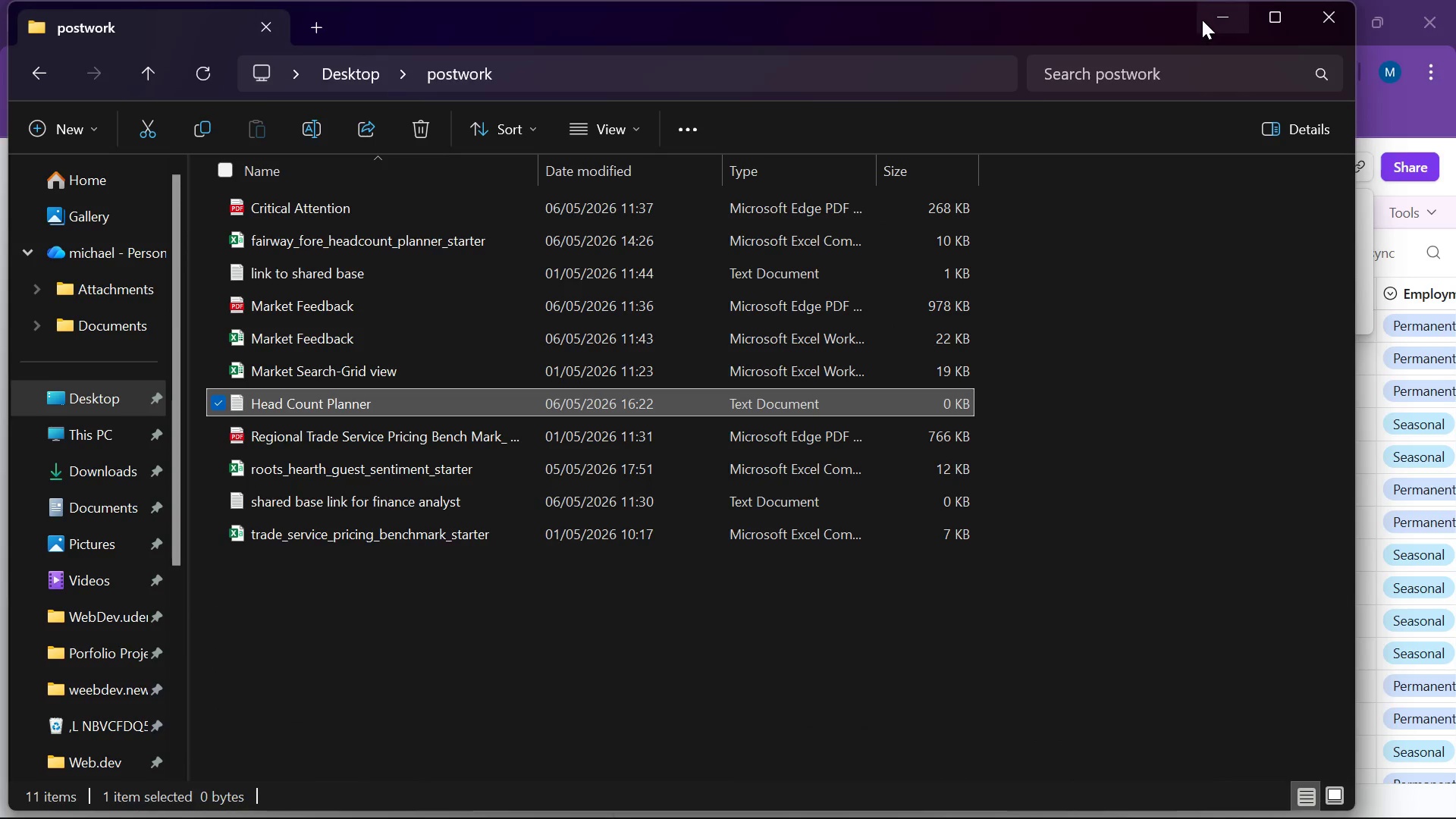 
left_click([1207, 16])
 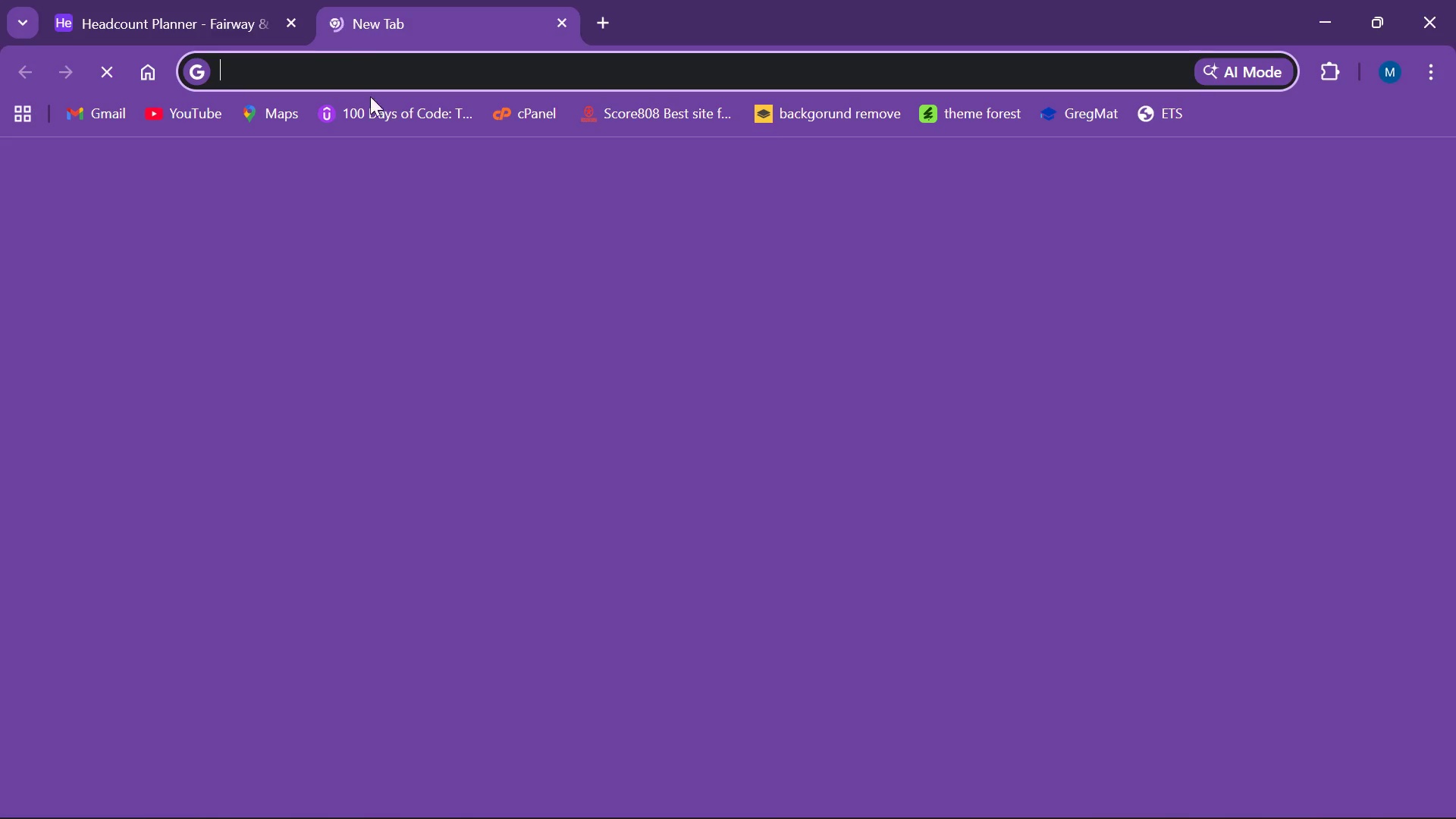 
key(Control+V)
 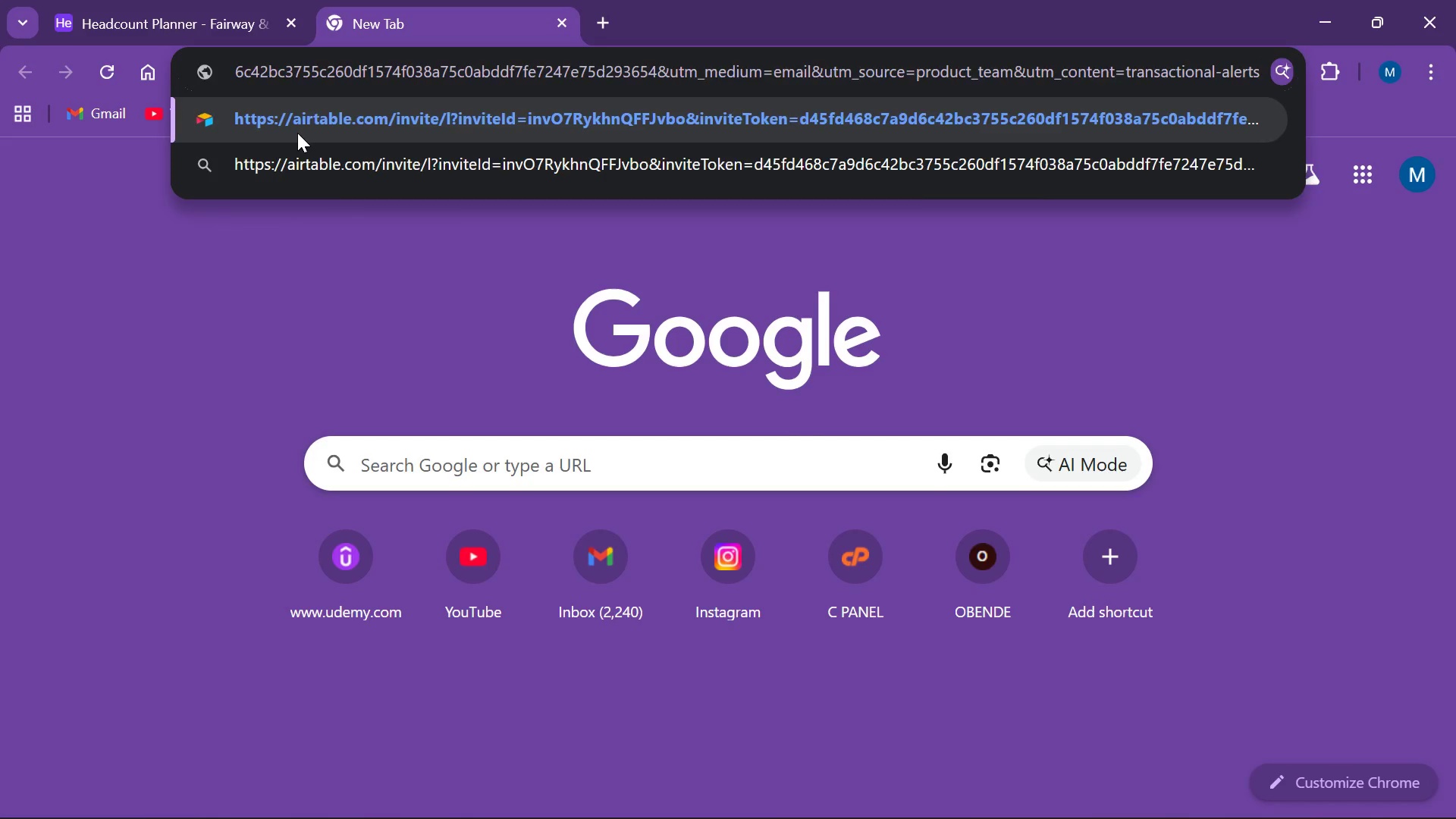 
key(Enter)
 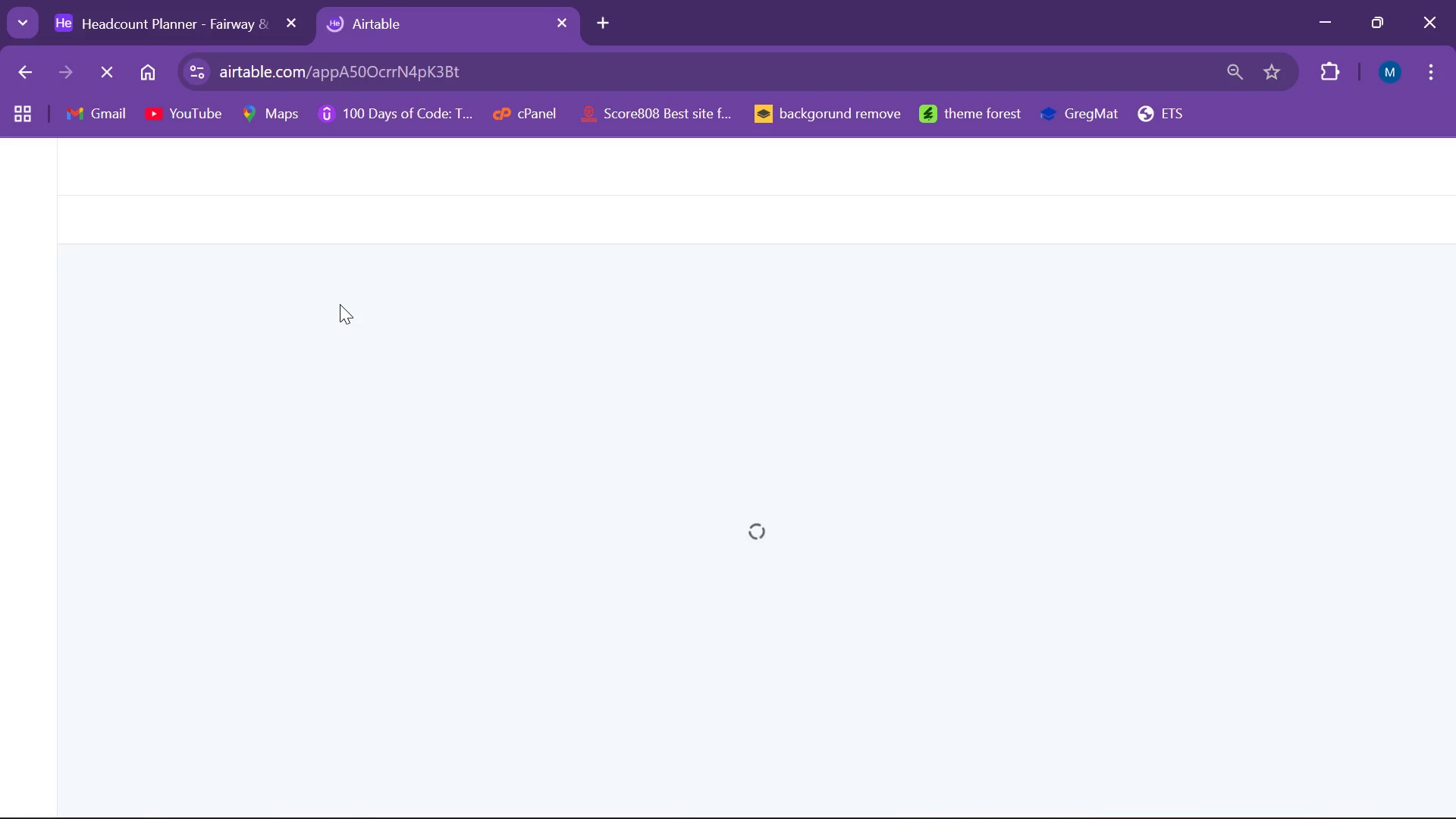 
wait(11.2)
 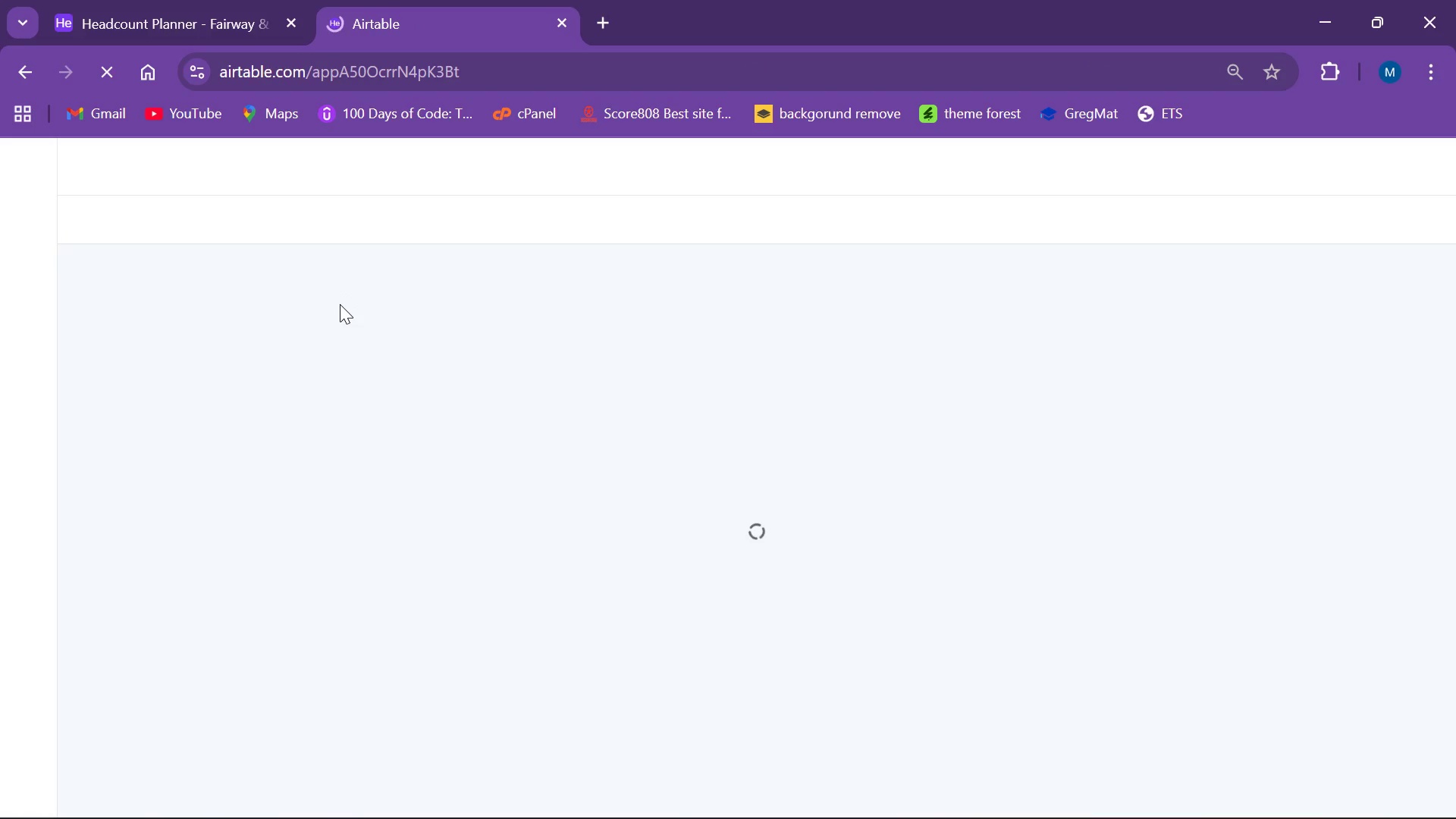 
left_click([558, 20])
 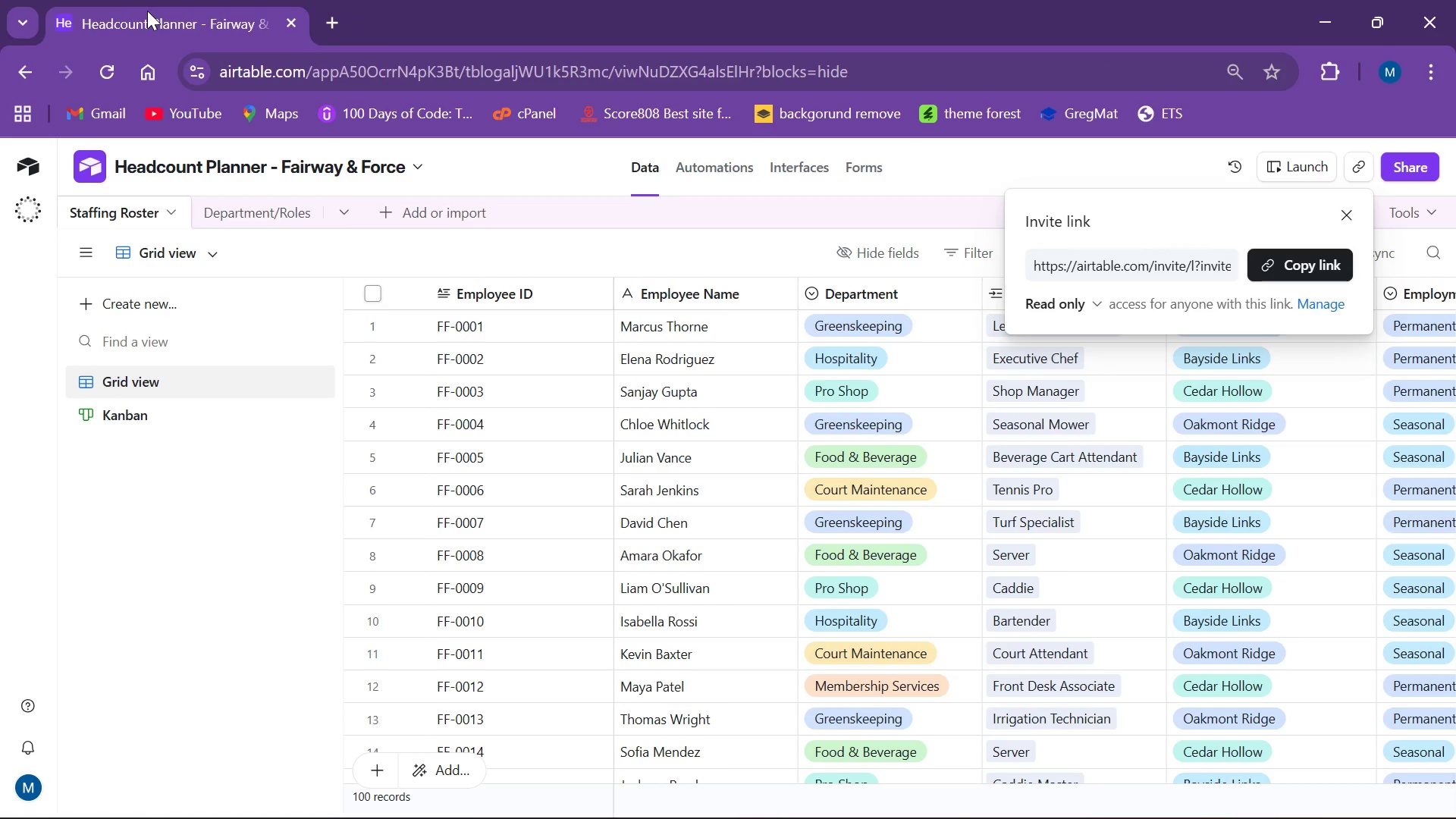 
left_click([148, 10])
 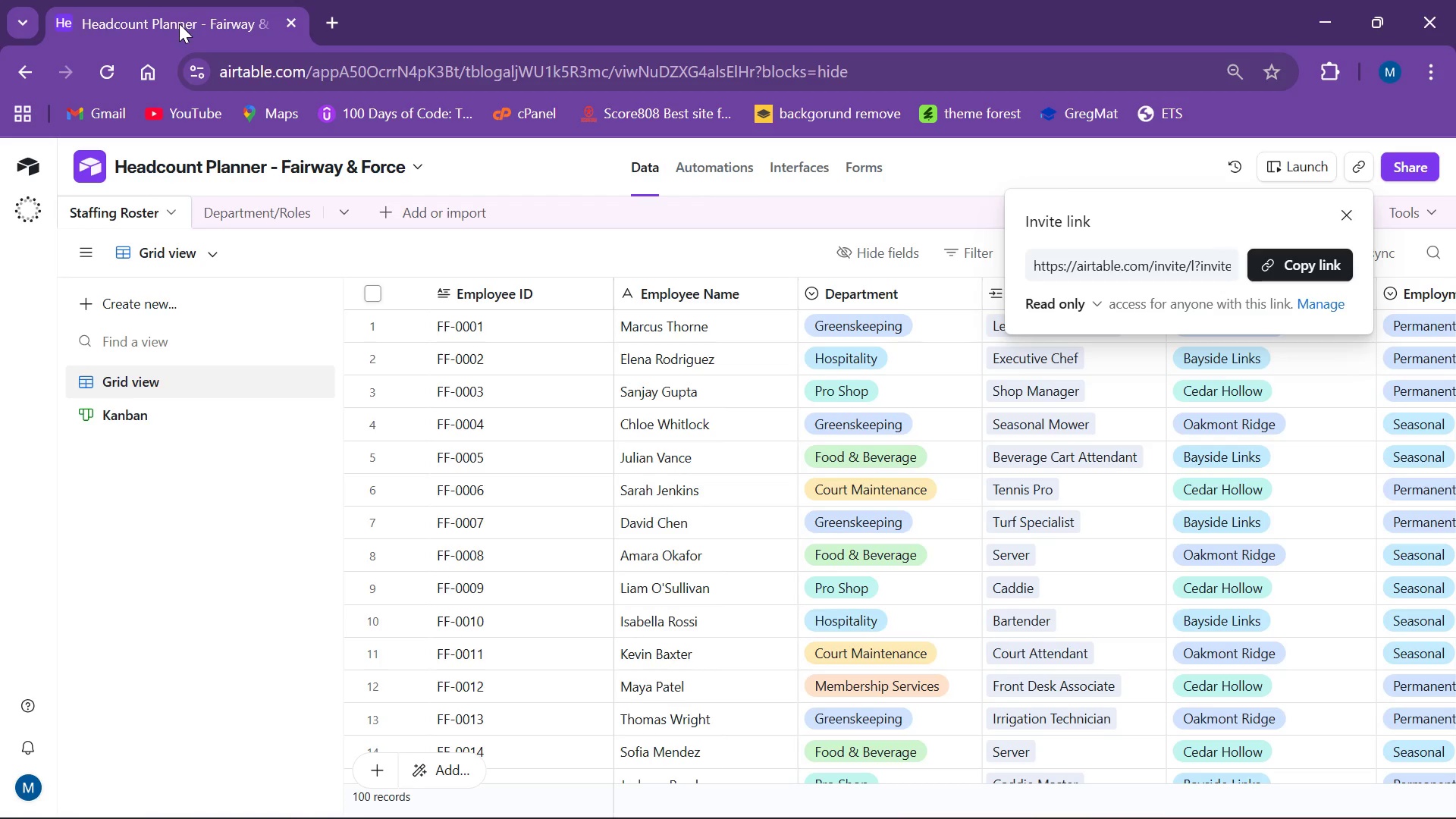 
left_click([178, 26])
 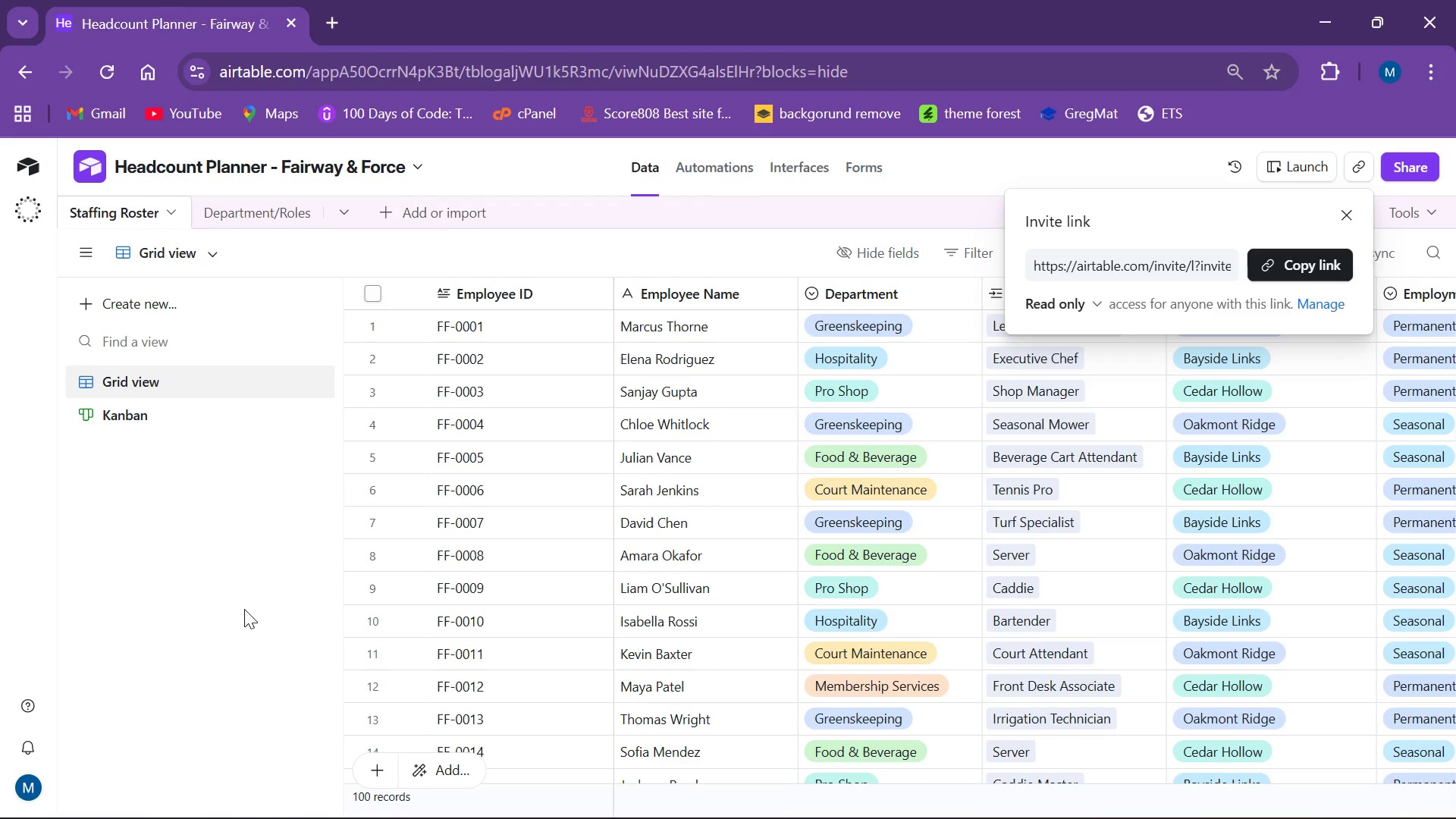 
left_click([185, 526])
 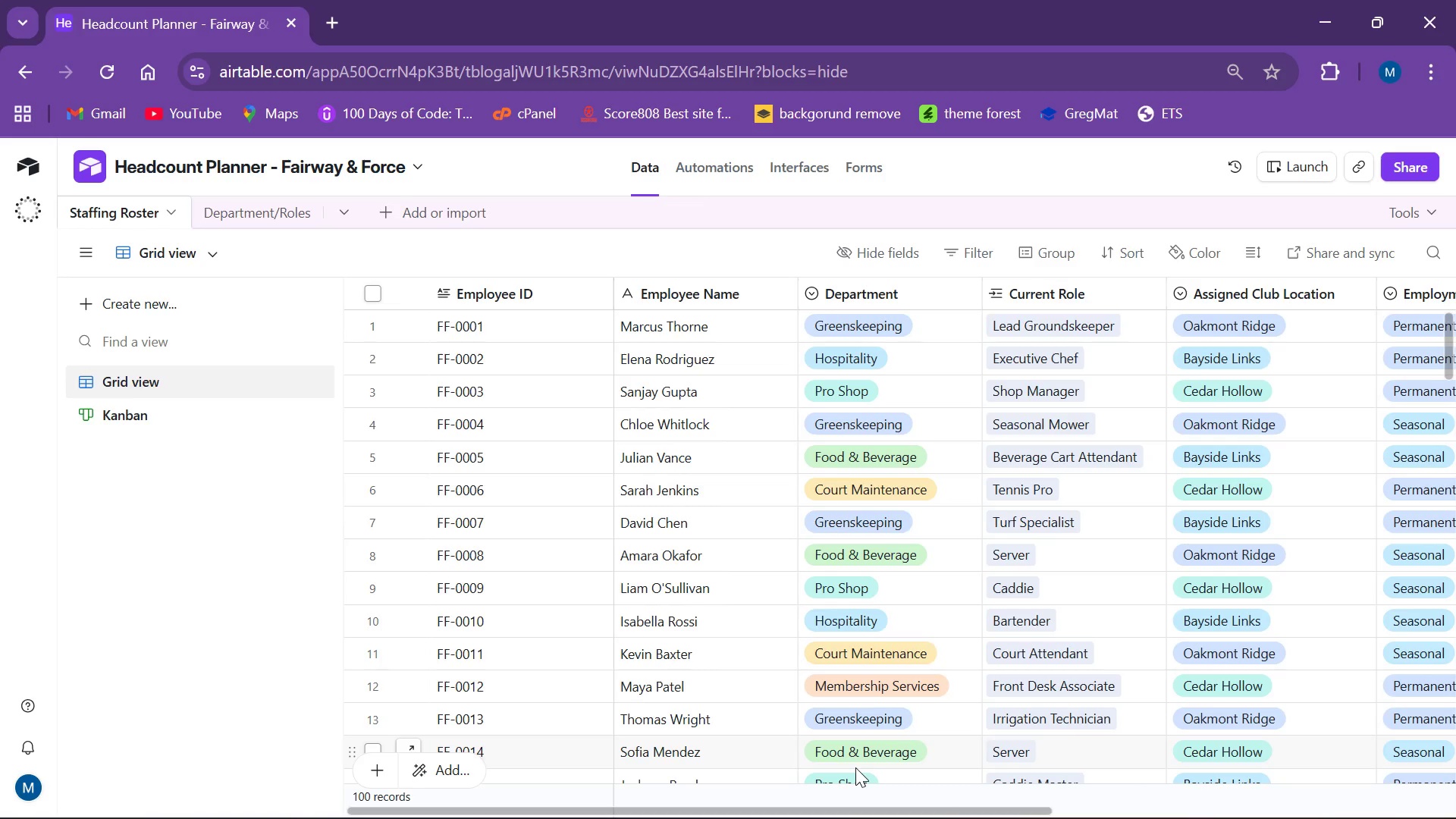 
wait(14.05)
 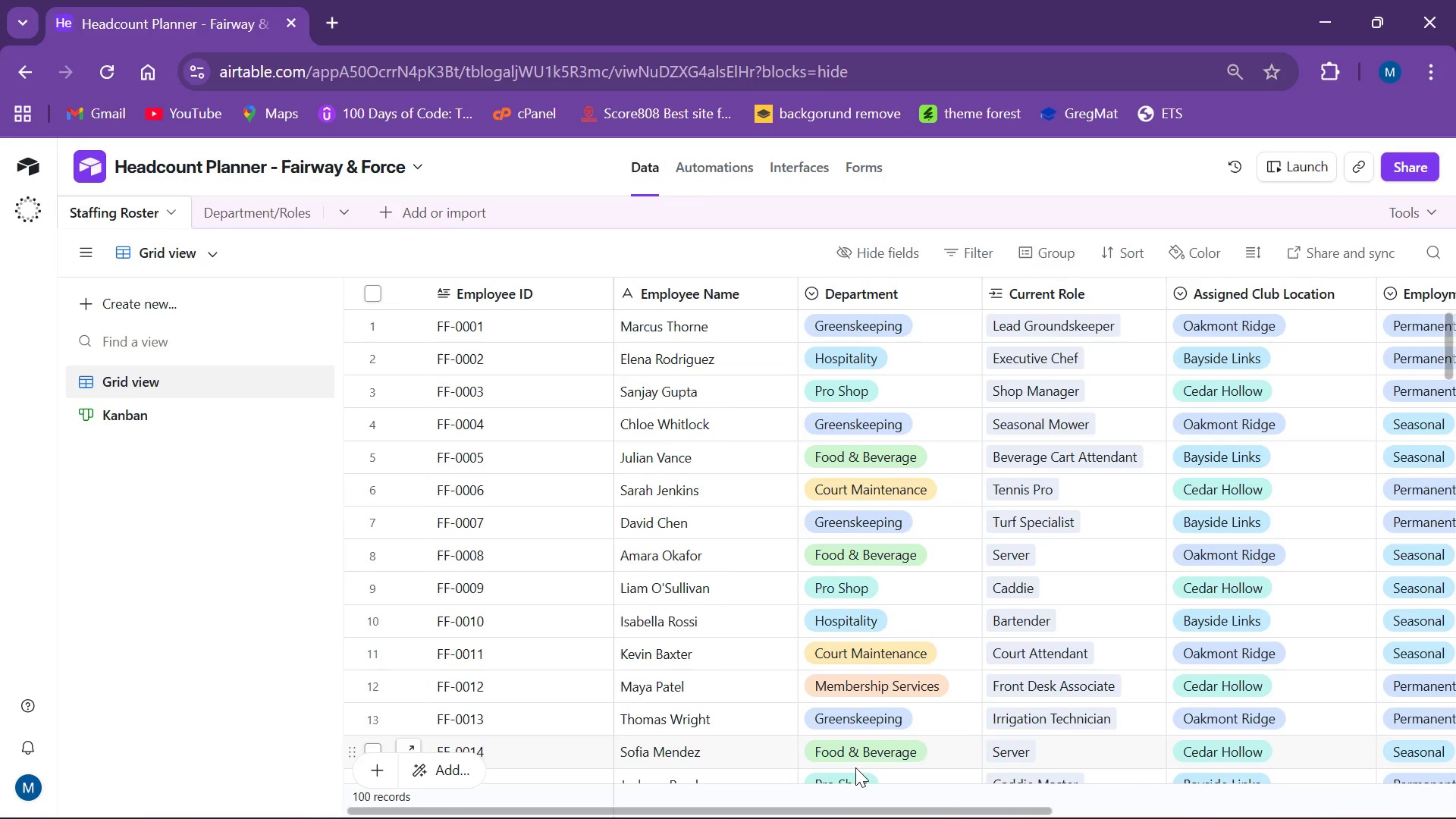 
left_click([237, 212])
 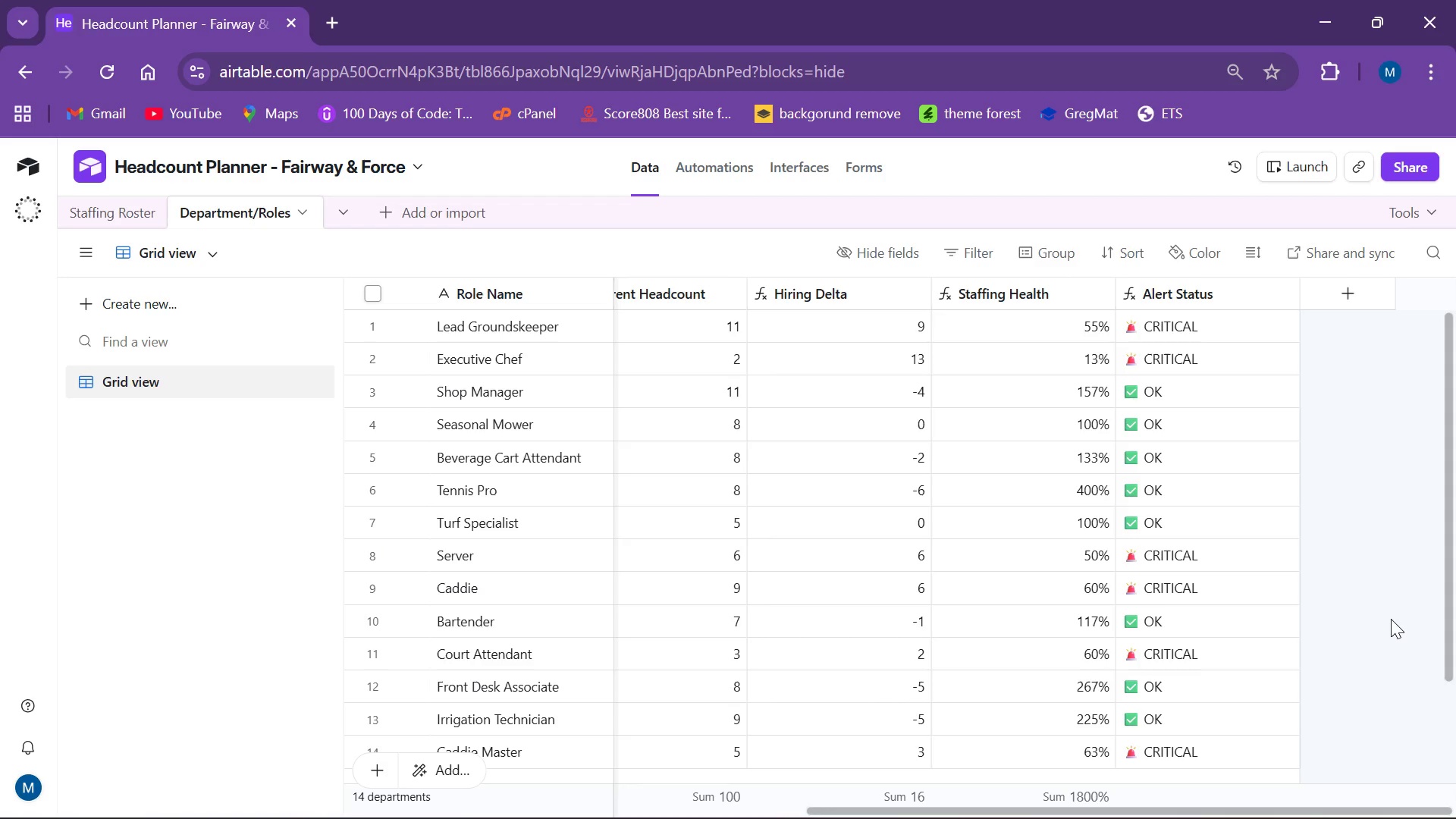 
wait(14.47)
 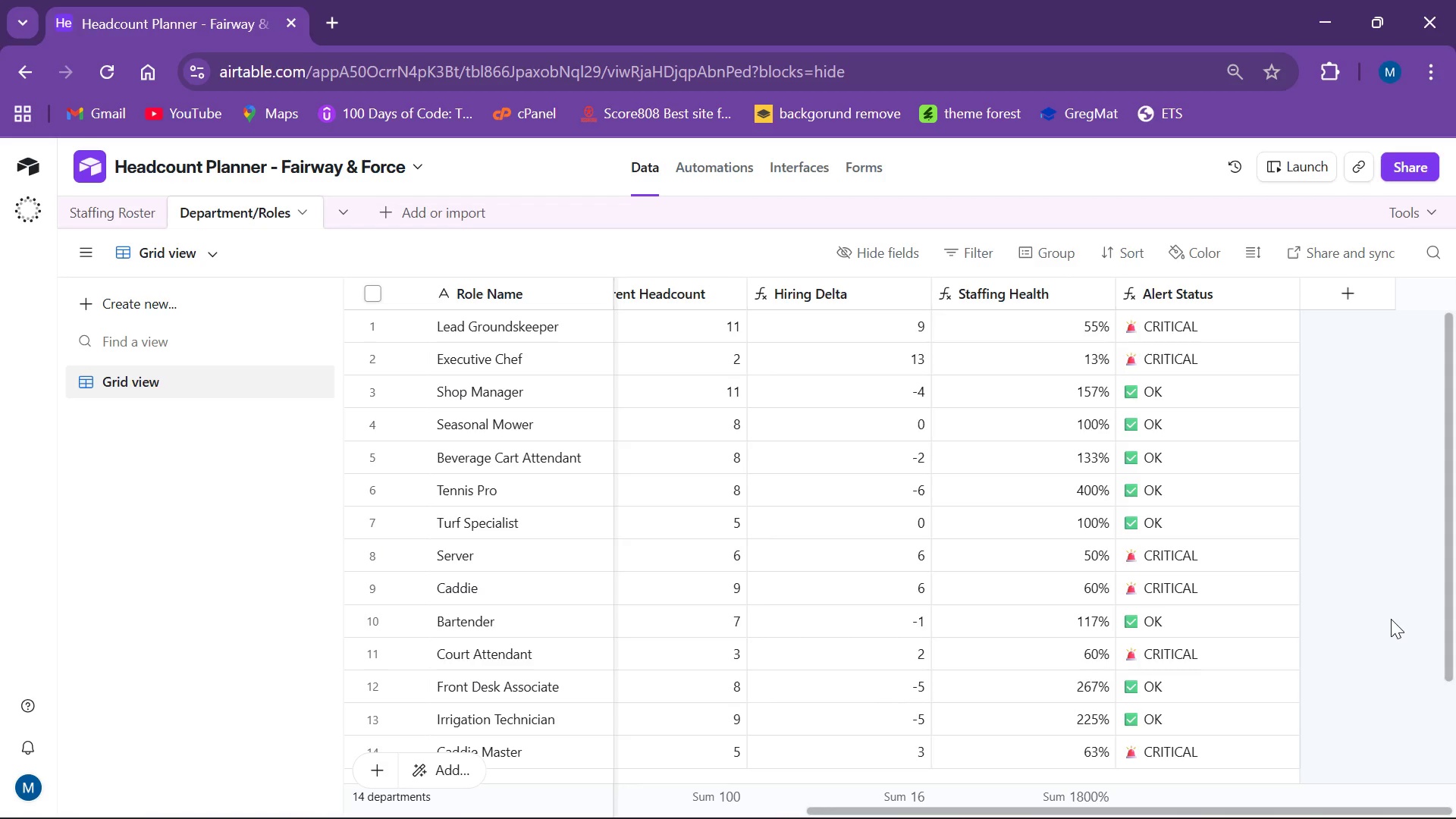 
left_click_drag(start_coordinate=[934, 807], to_coordinate=[1011, 817])
 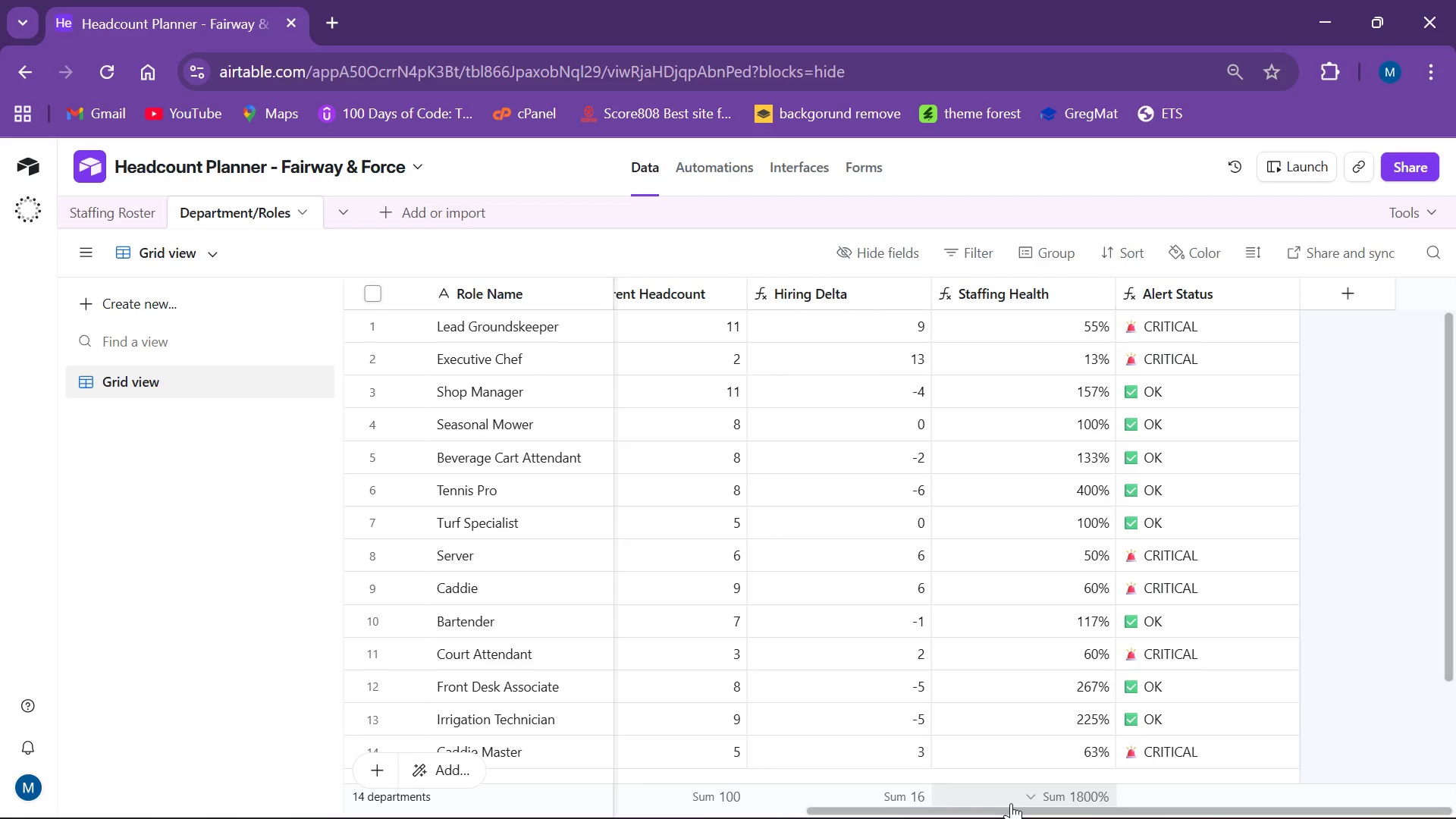 
left_click_drag(start_coordinate=[1011, 803], to_coordinate=[949, 815])
 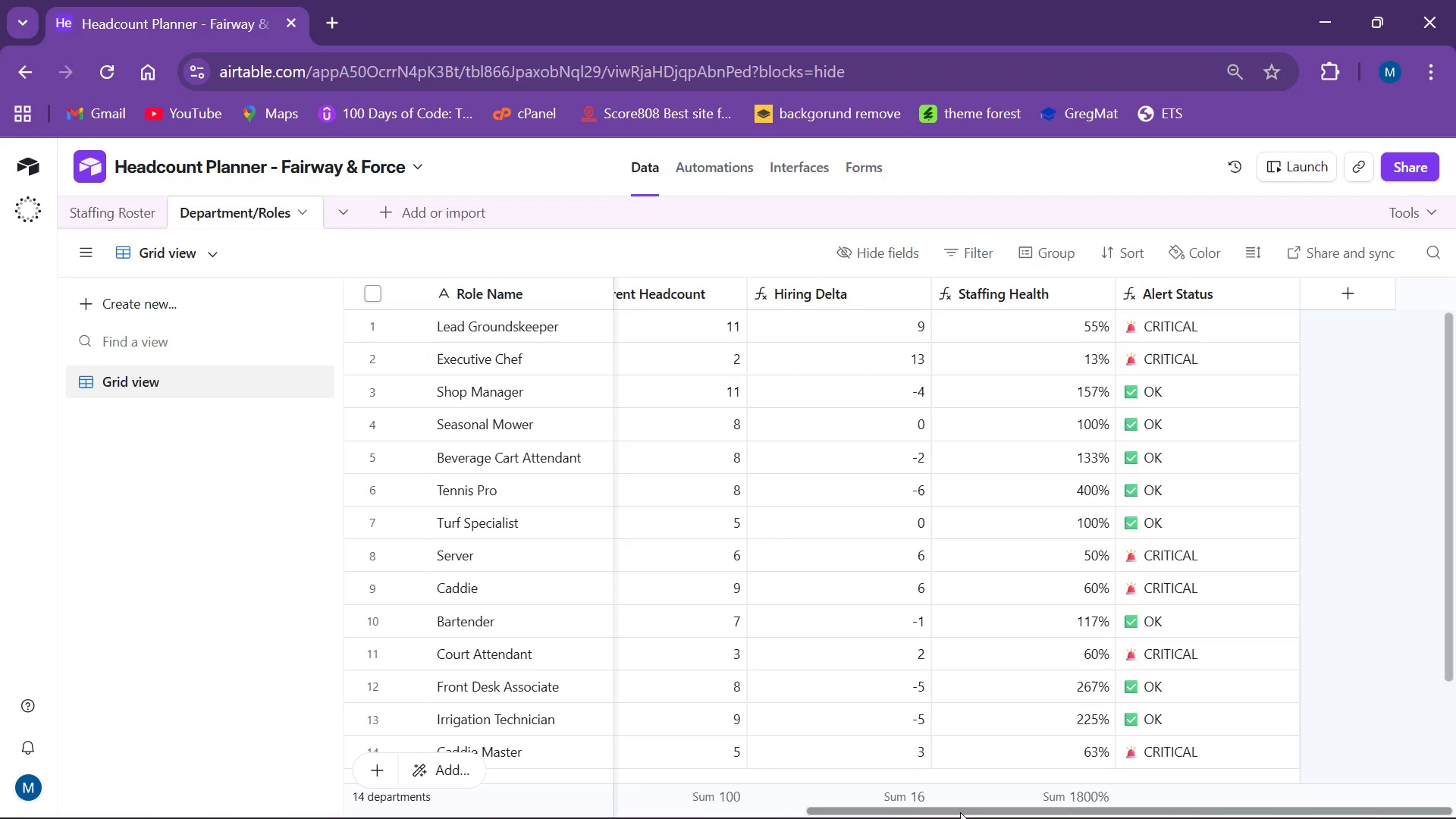 
left_click_drag(start_coordinate=[960, 812], to_coordinate=[982, 811])
 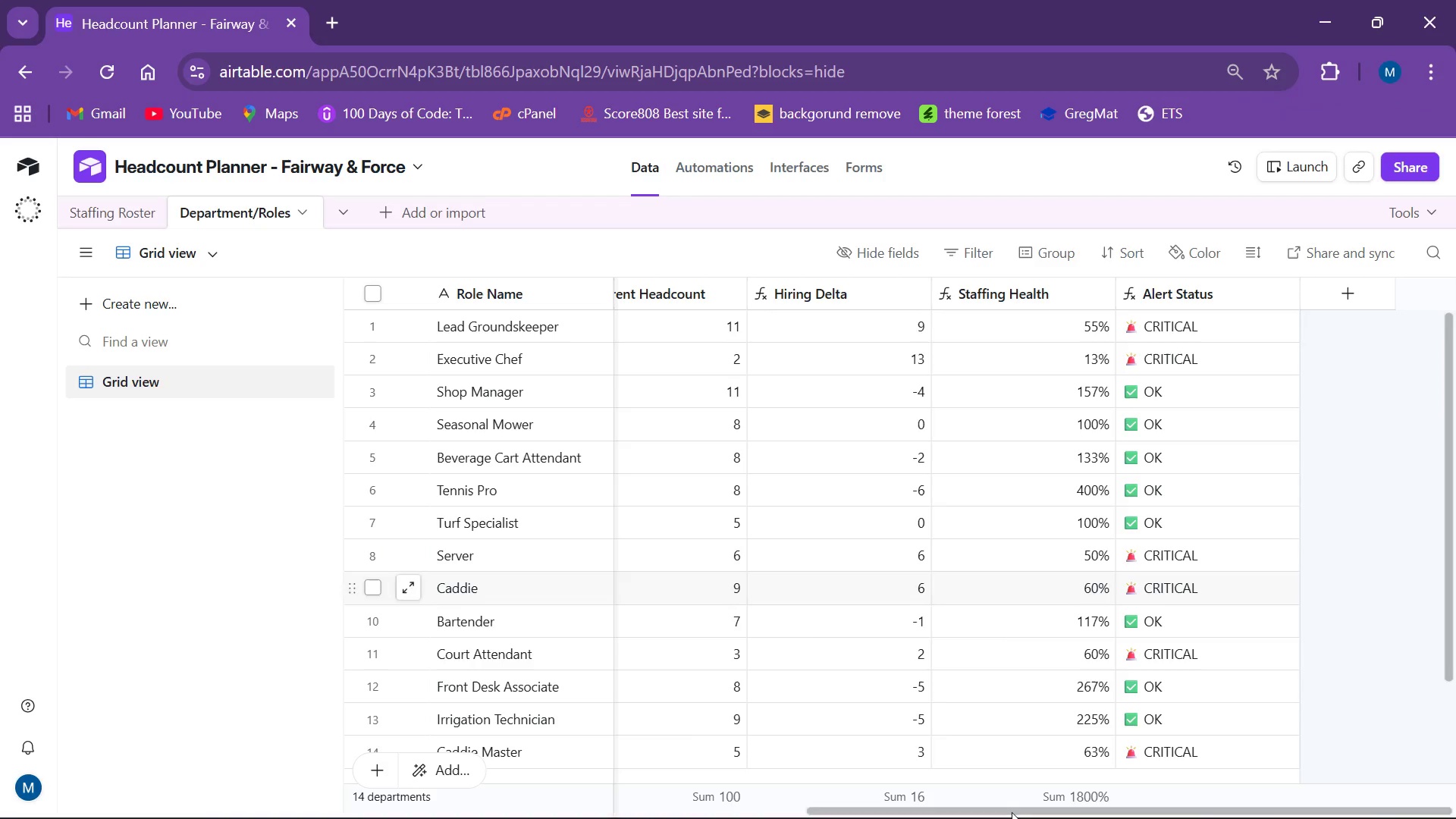 
wait(10.58)
 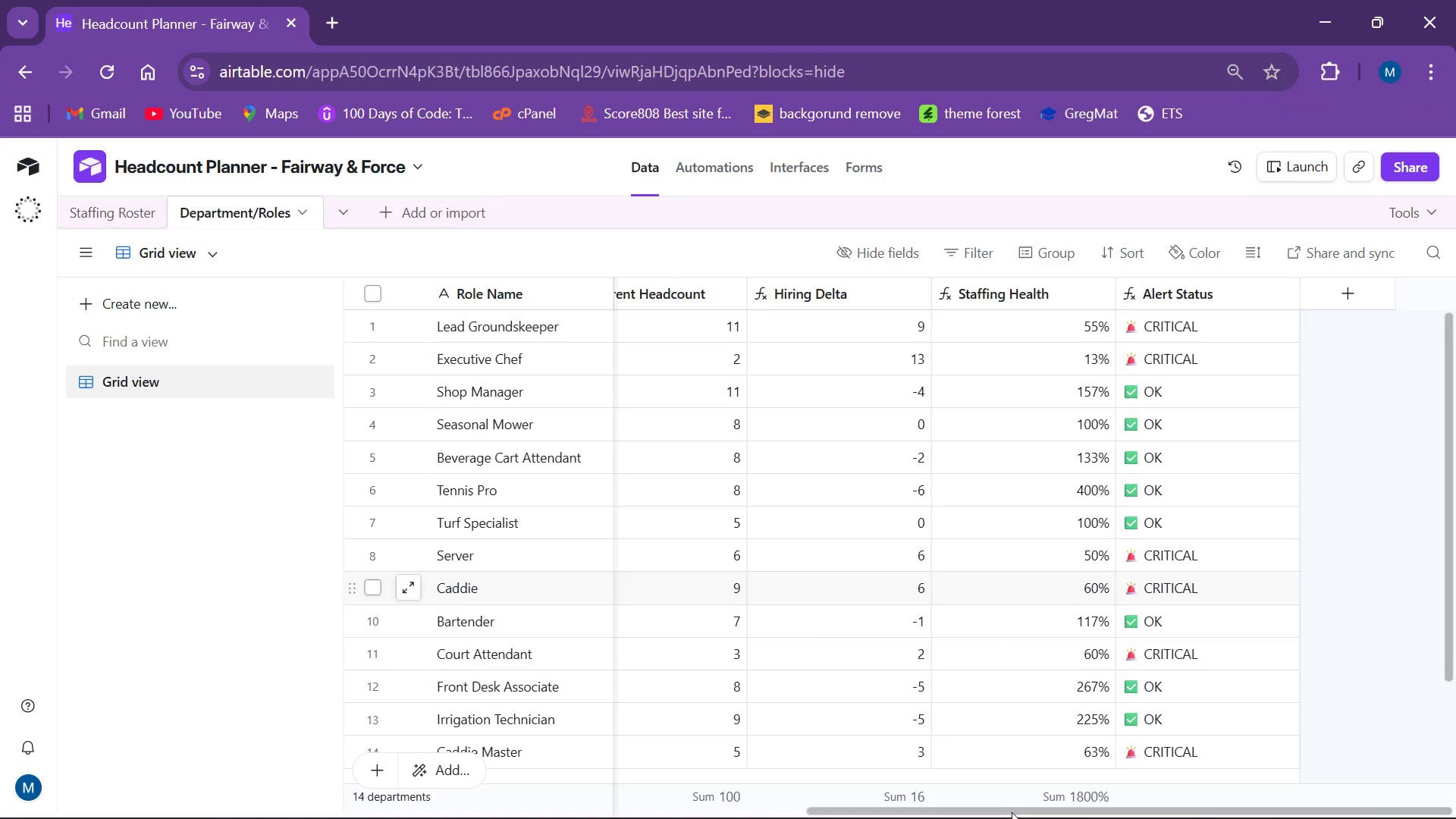 
left_click_drag(start_coordinate=[955, 808], to_coordinate=[1056, 798])
 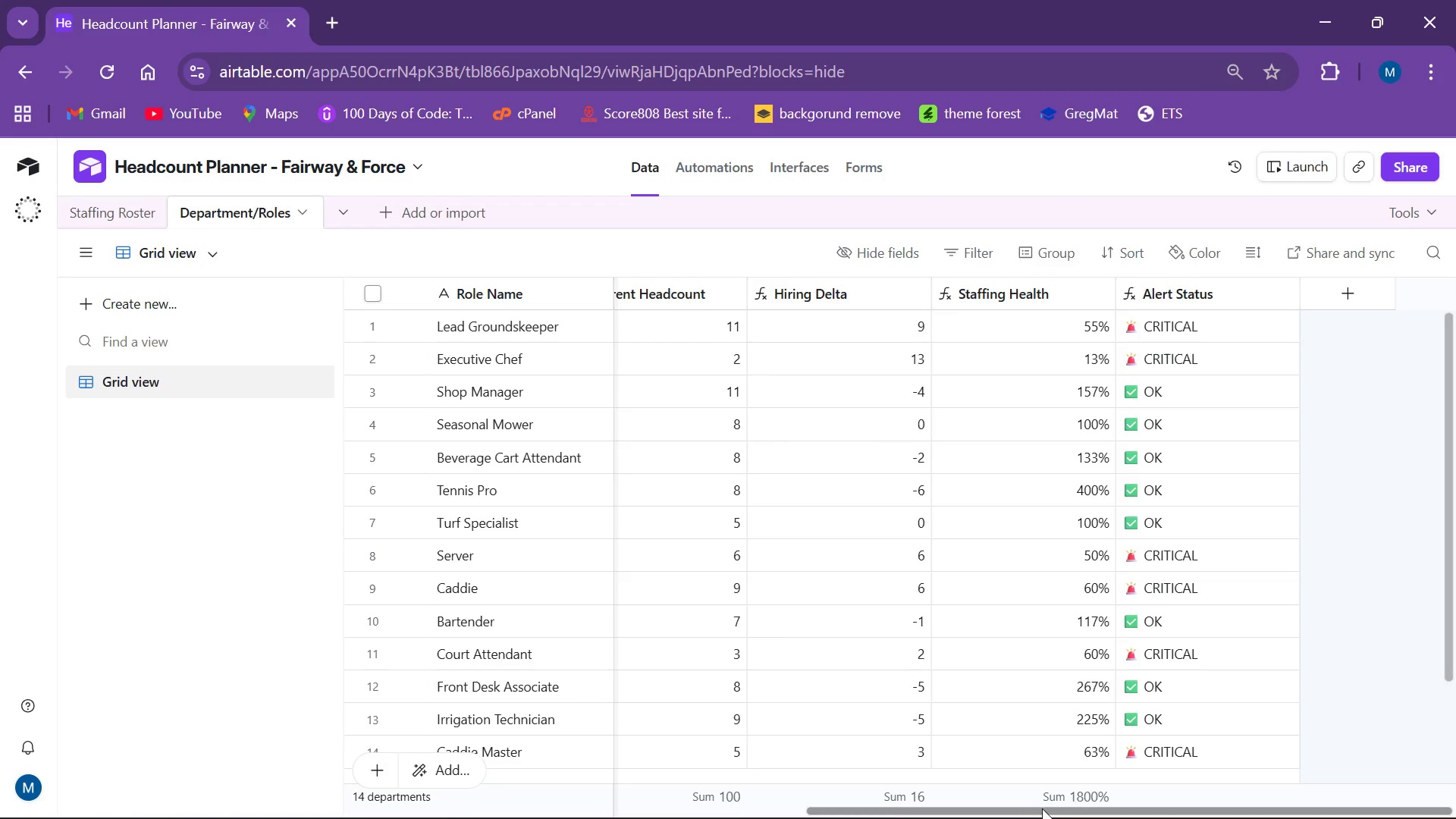 
left_click_drag(start_coordinate=[1042, 808], to_coordinate=[796, 798])
 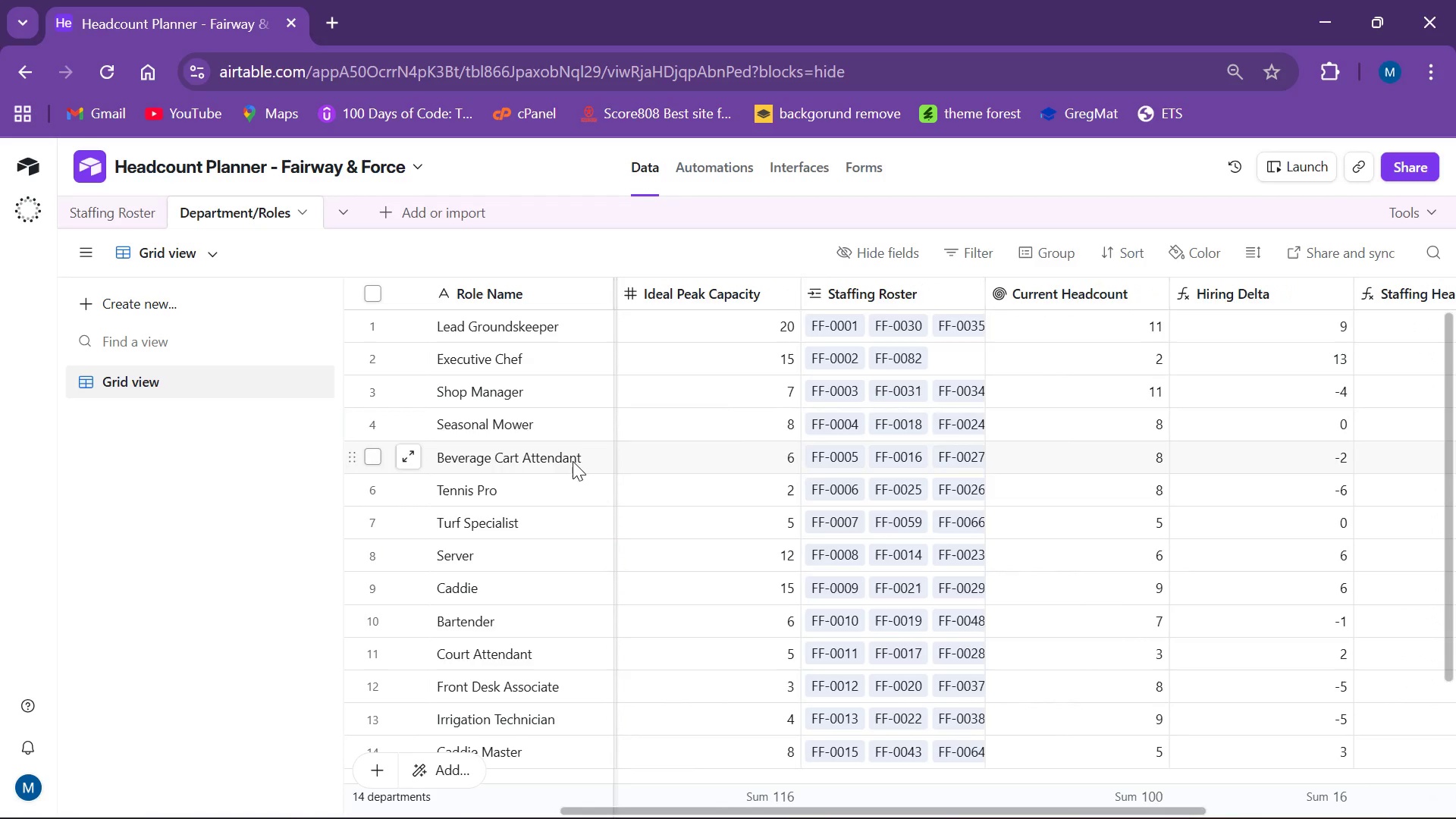 
wait(6.51)
 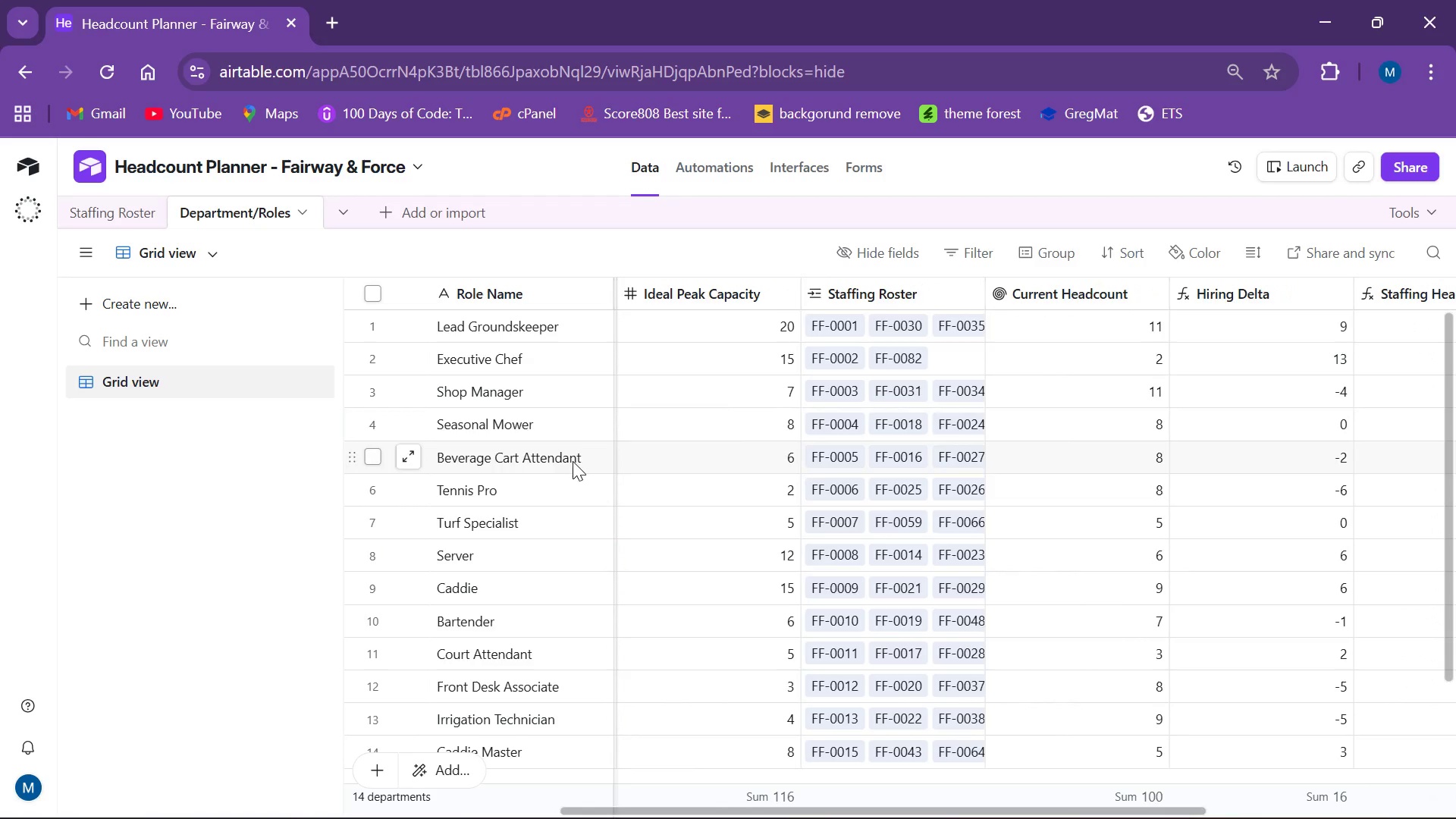 
key(Control+Shift+R)
 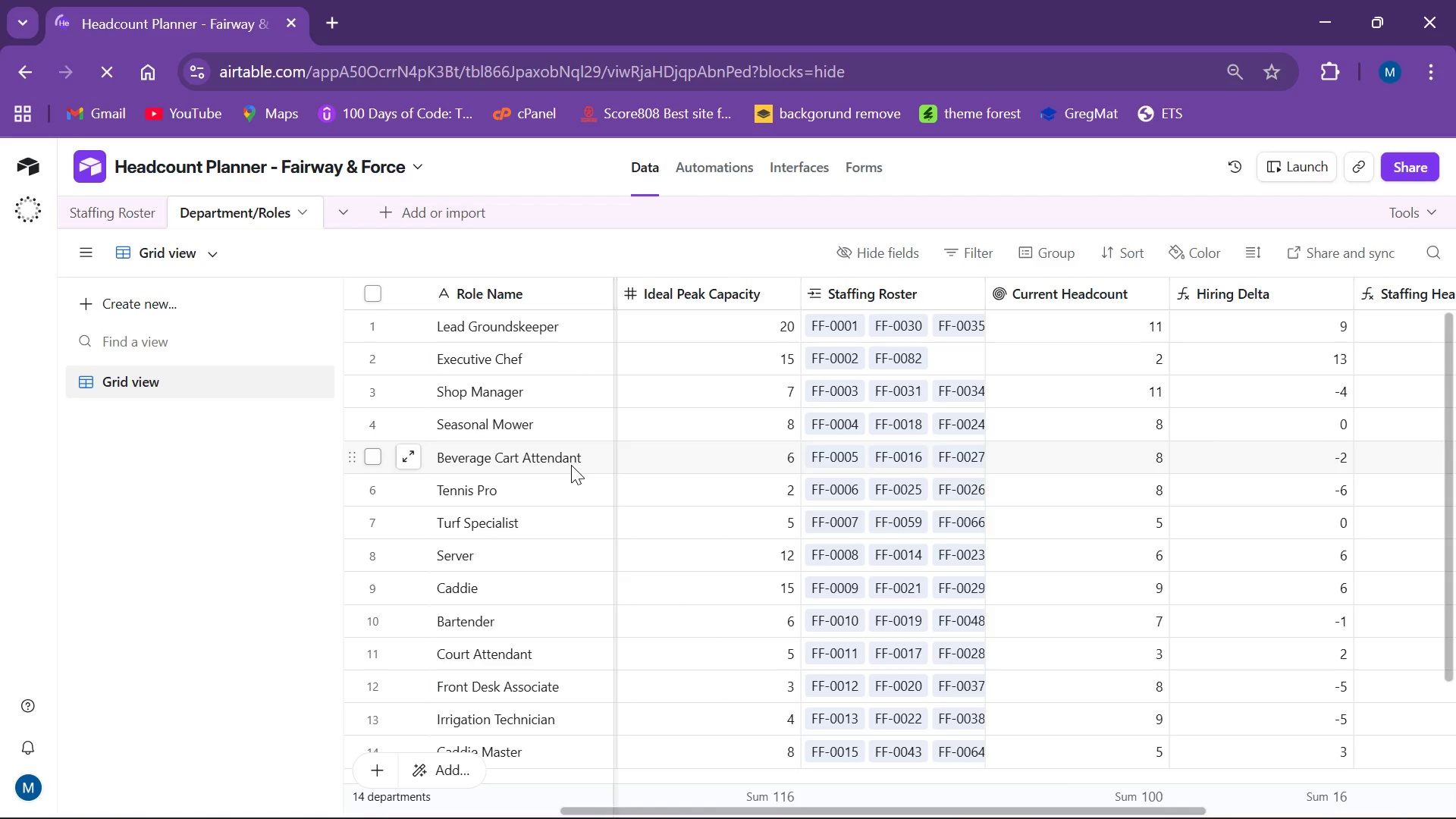 
key(Meta+Shift+R)
 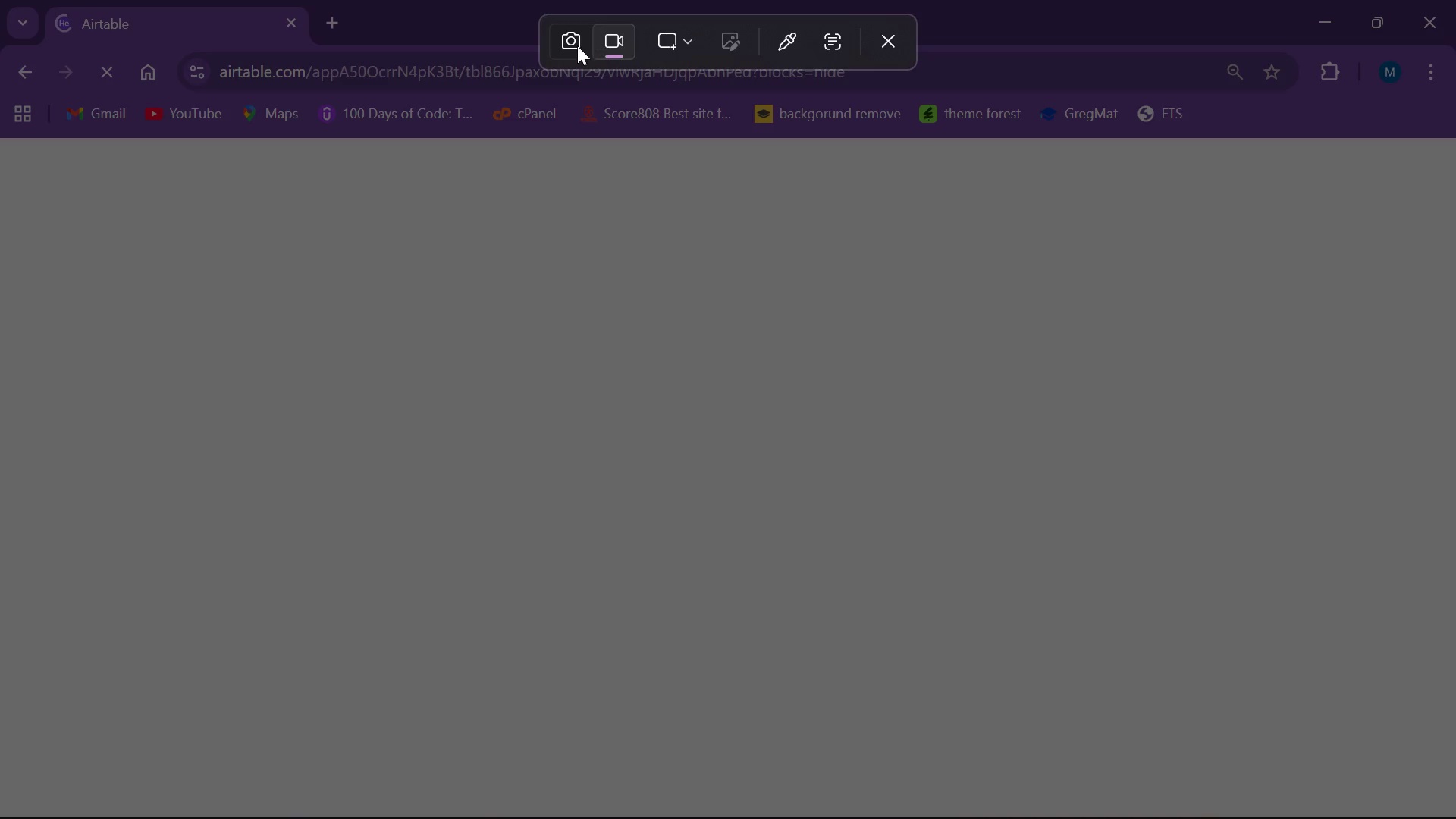 
left_click([577, 46])
 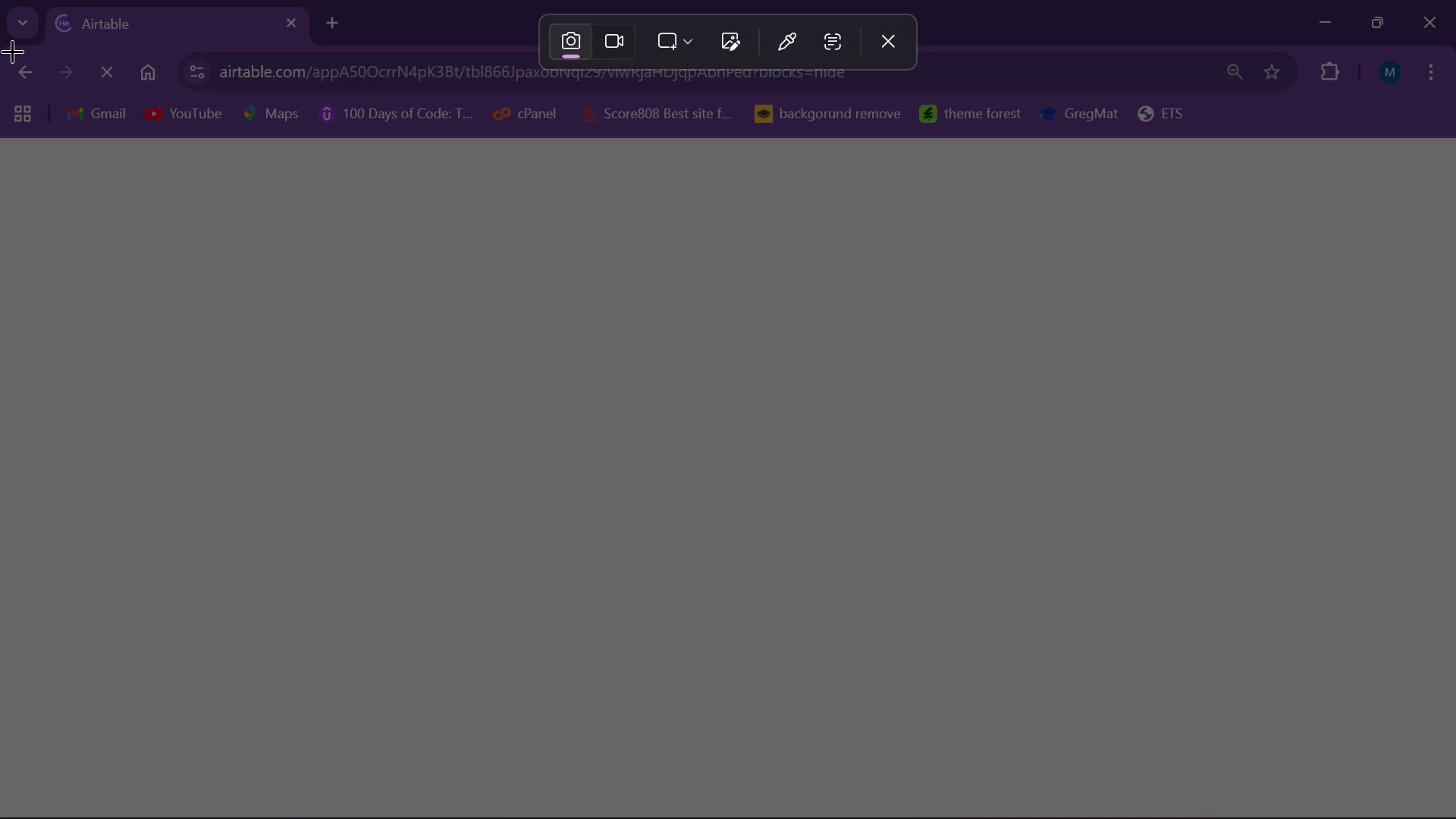 
mouse_move([671, 49])
 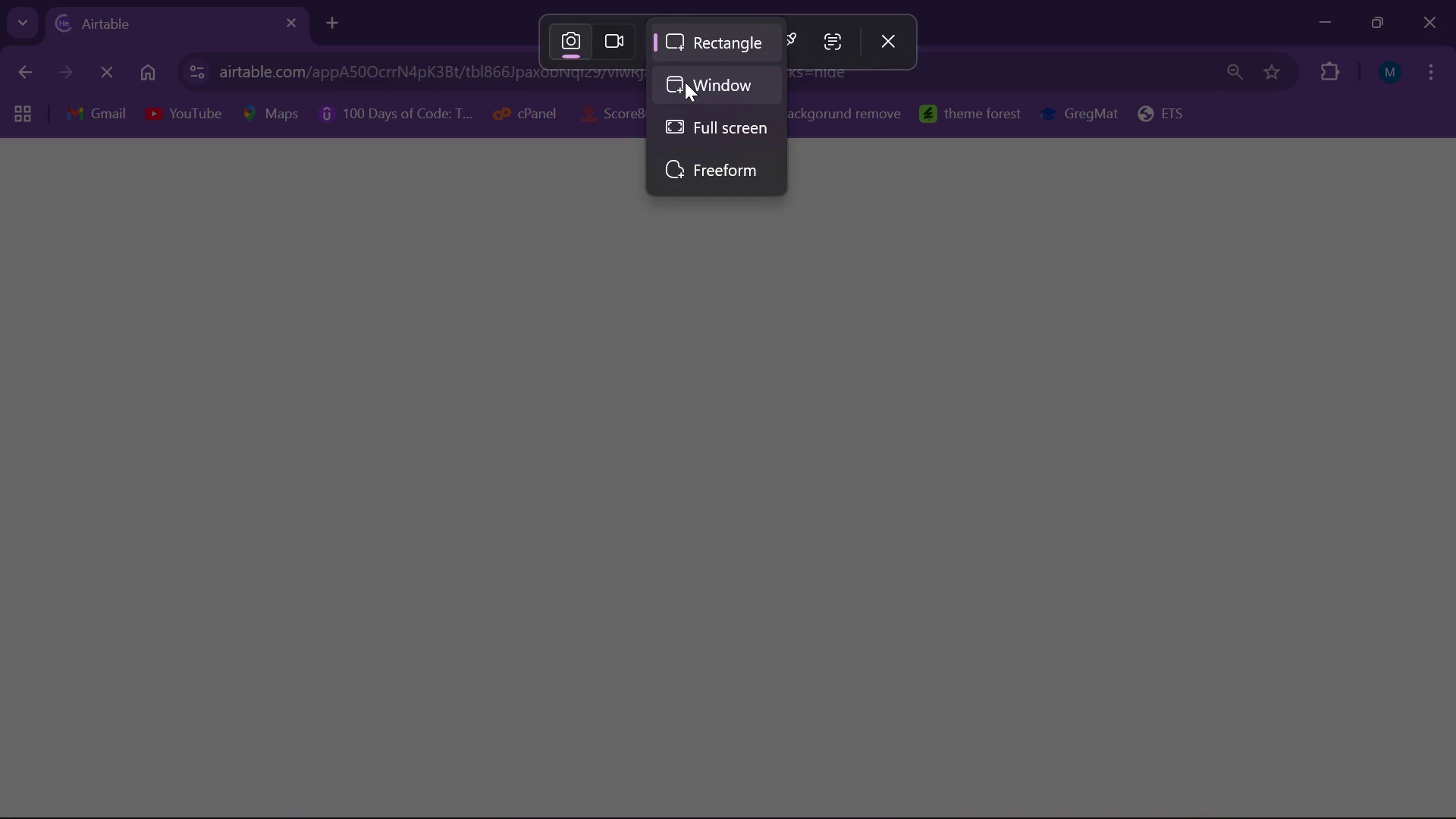 
left_click([685, 82])
 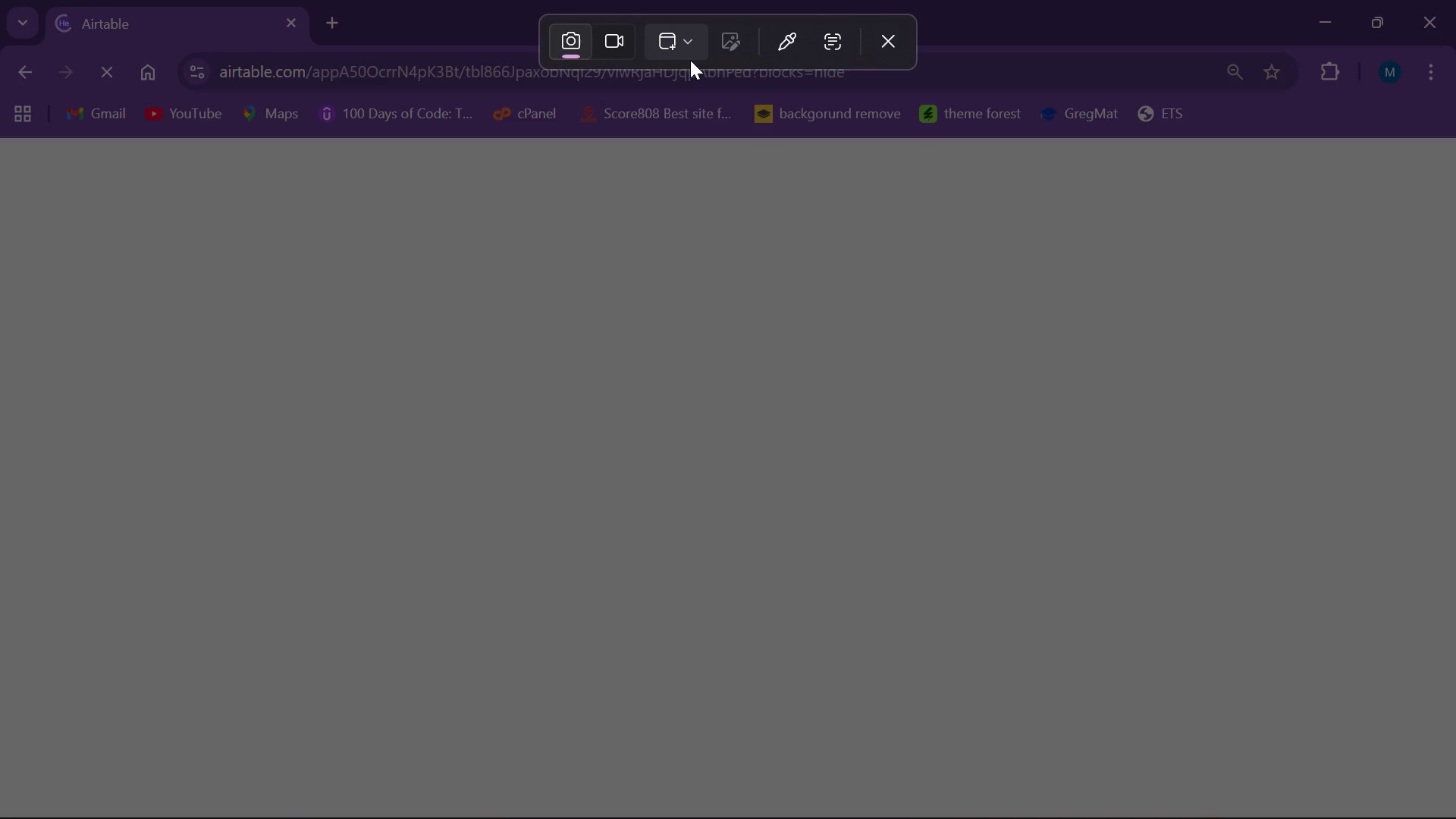 
wait(6.77)
 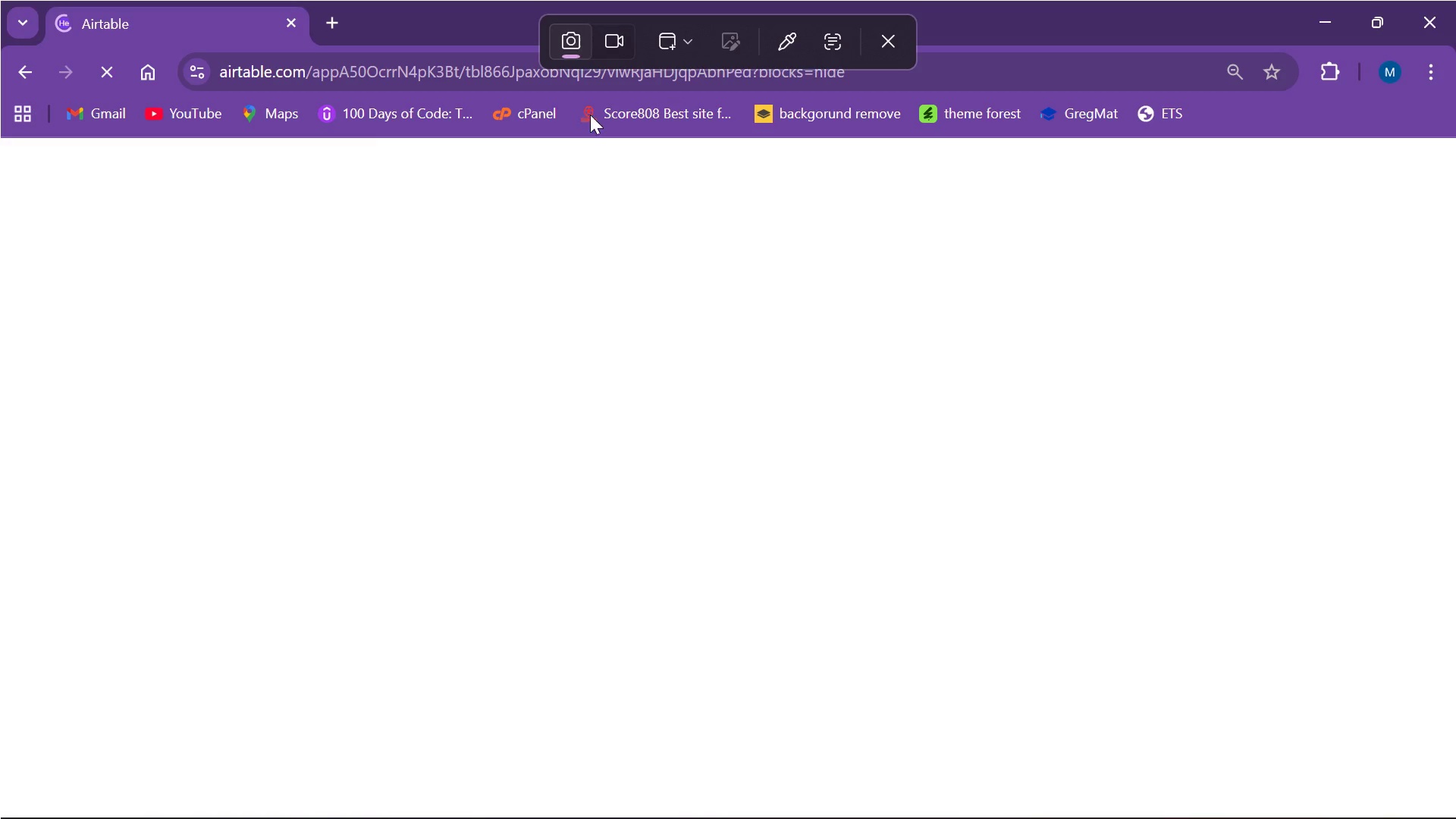 
left_click([680, 36])
 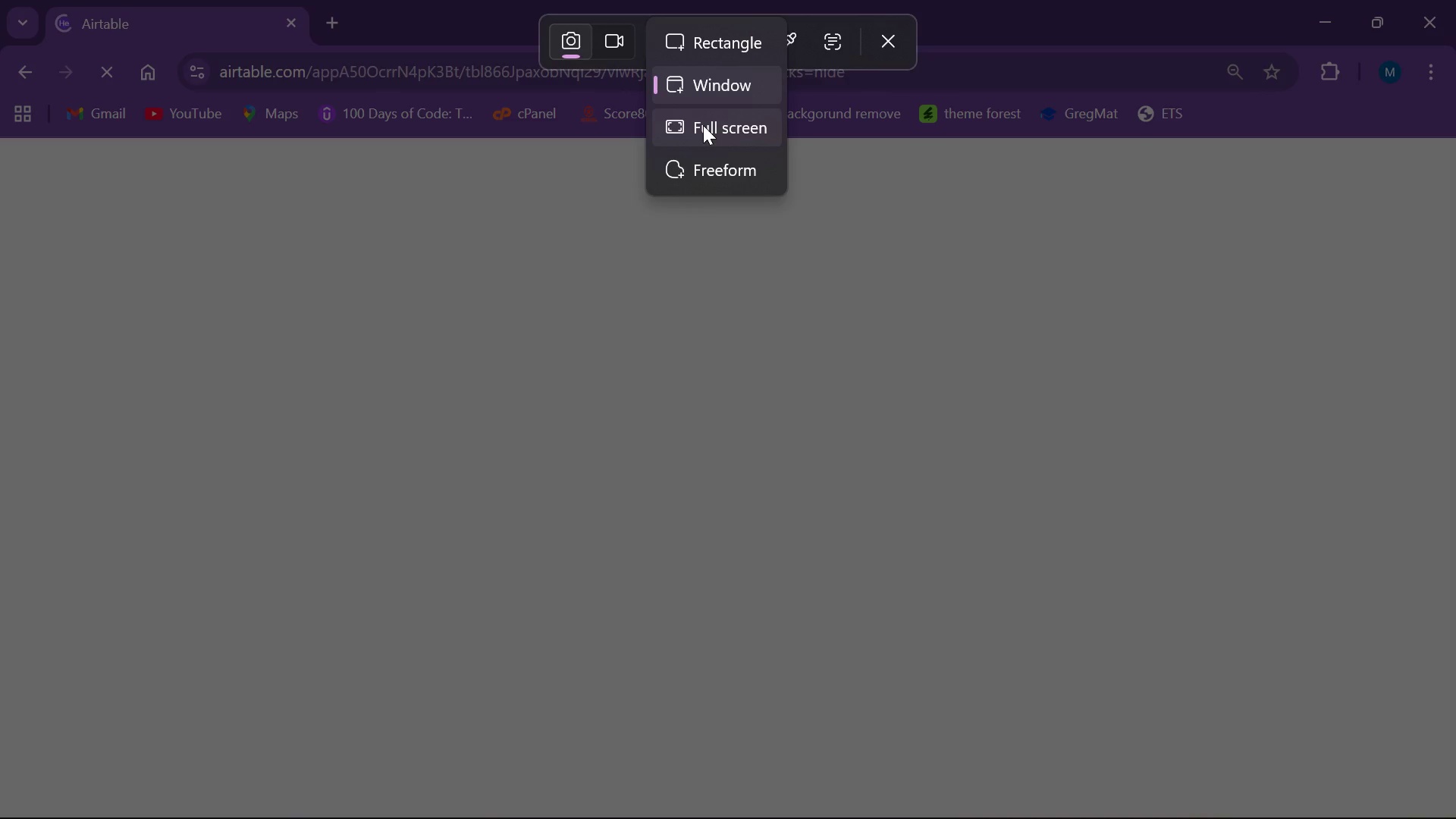 
left_click([693, 162])
 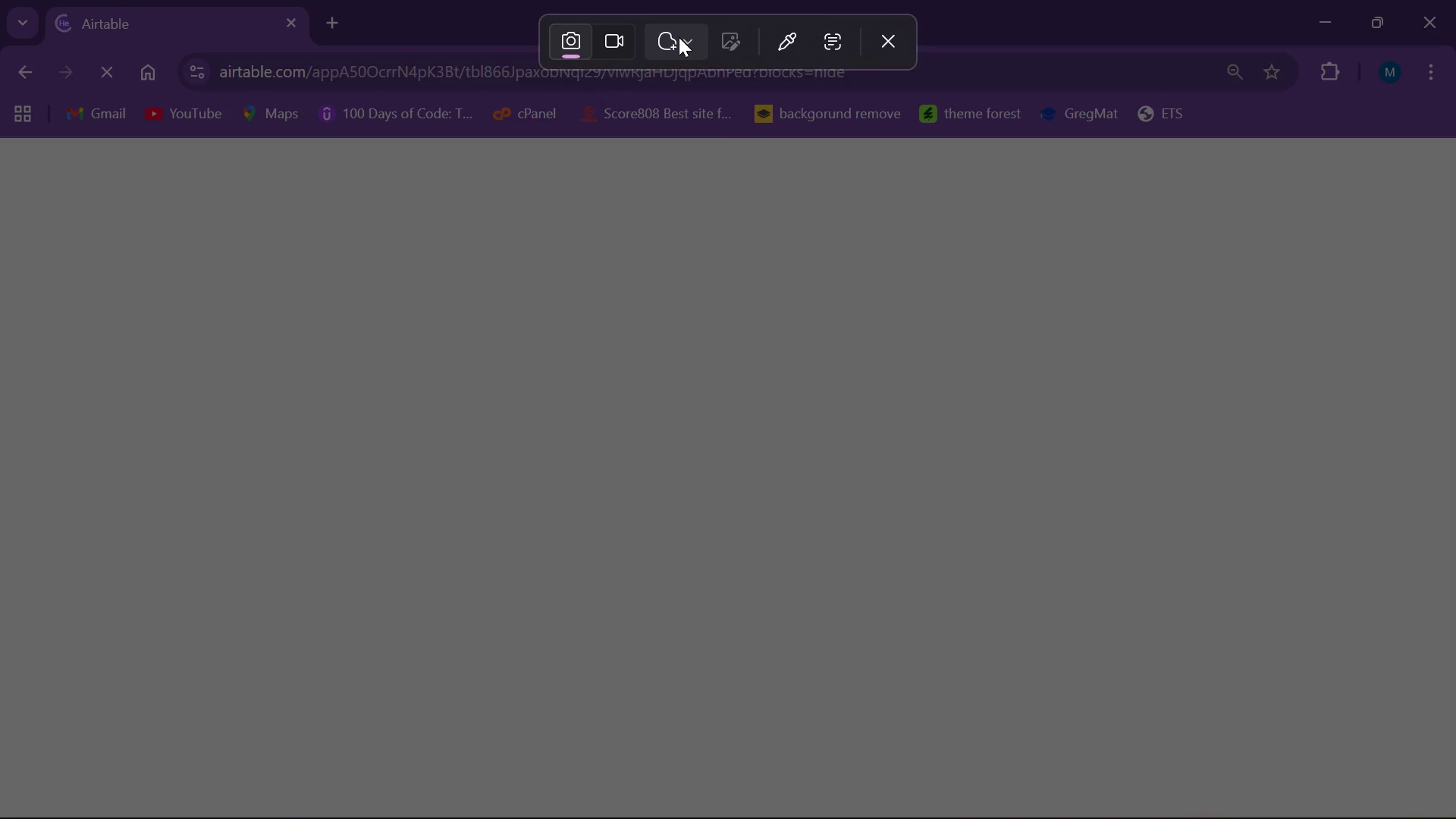 
left_click([679, 34])
 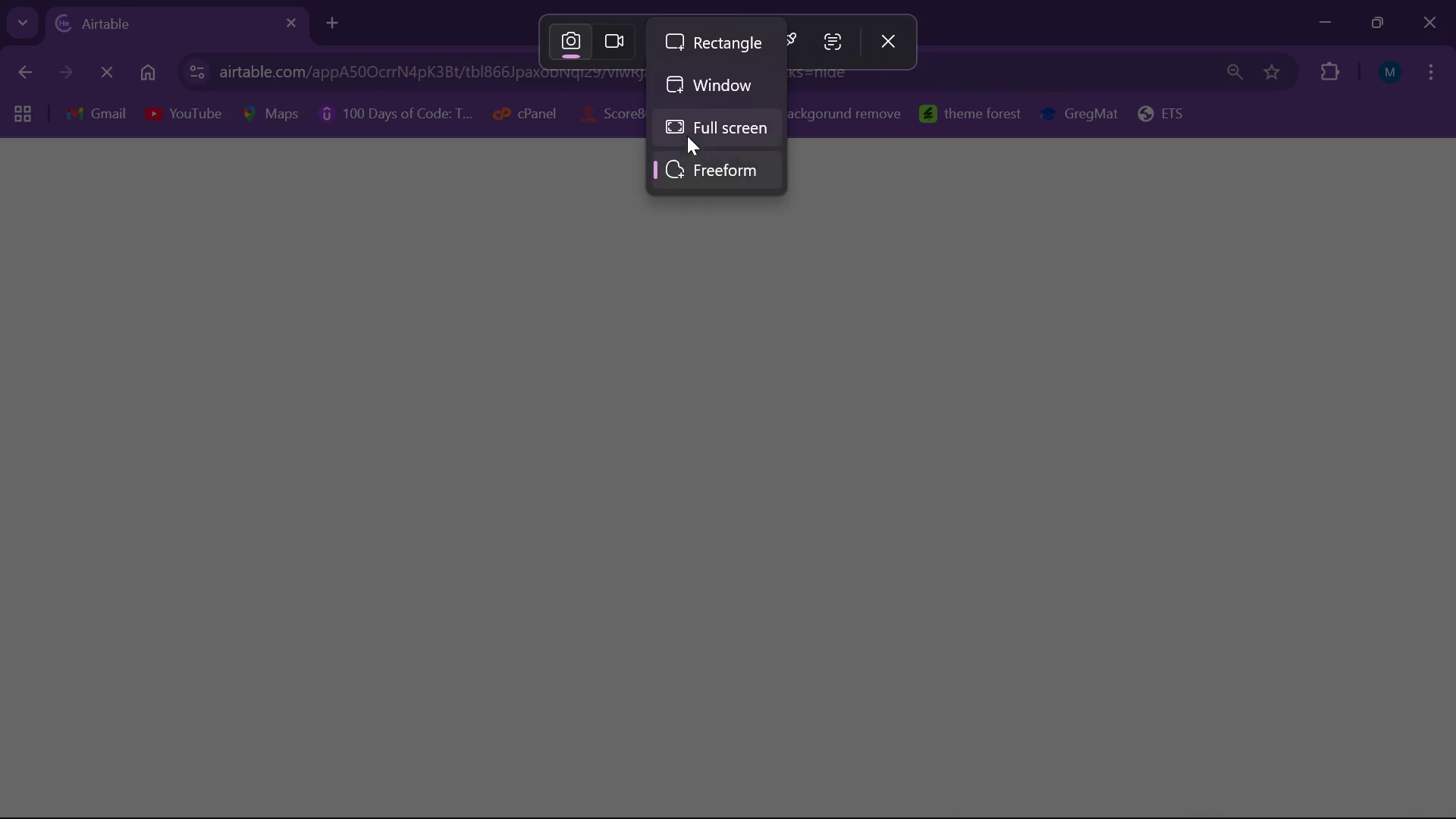 
left_click([687, 136])
 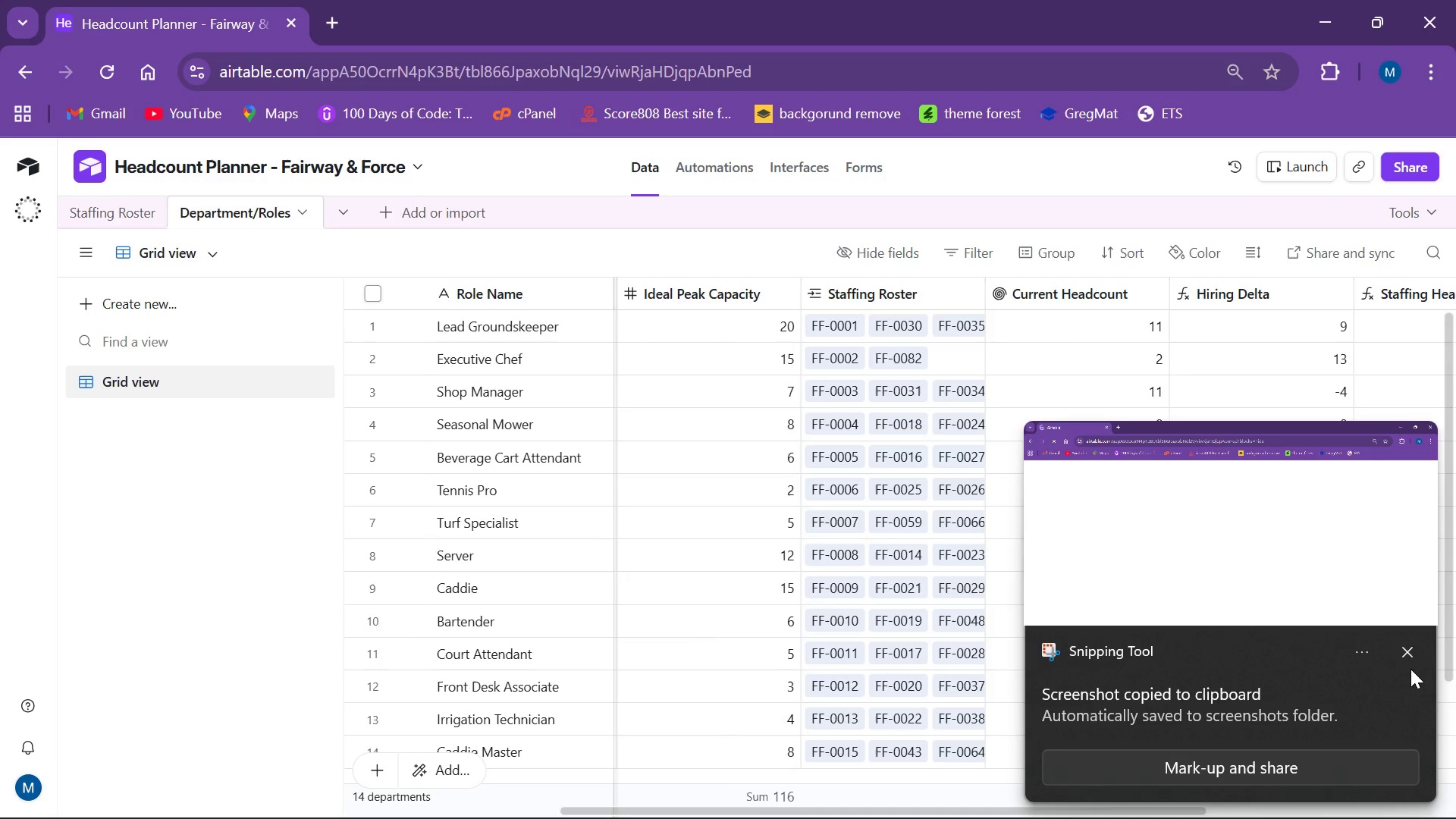 
wait(5.38)
 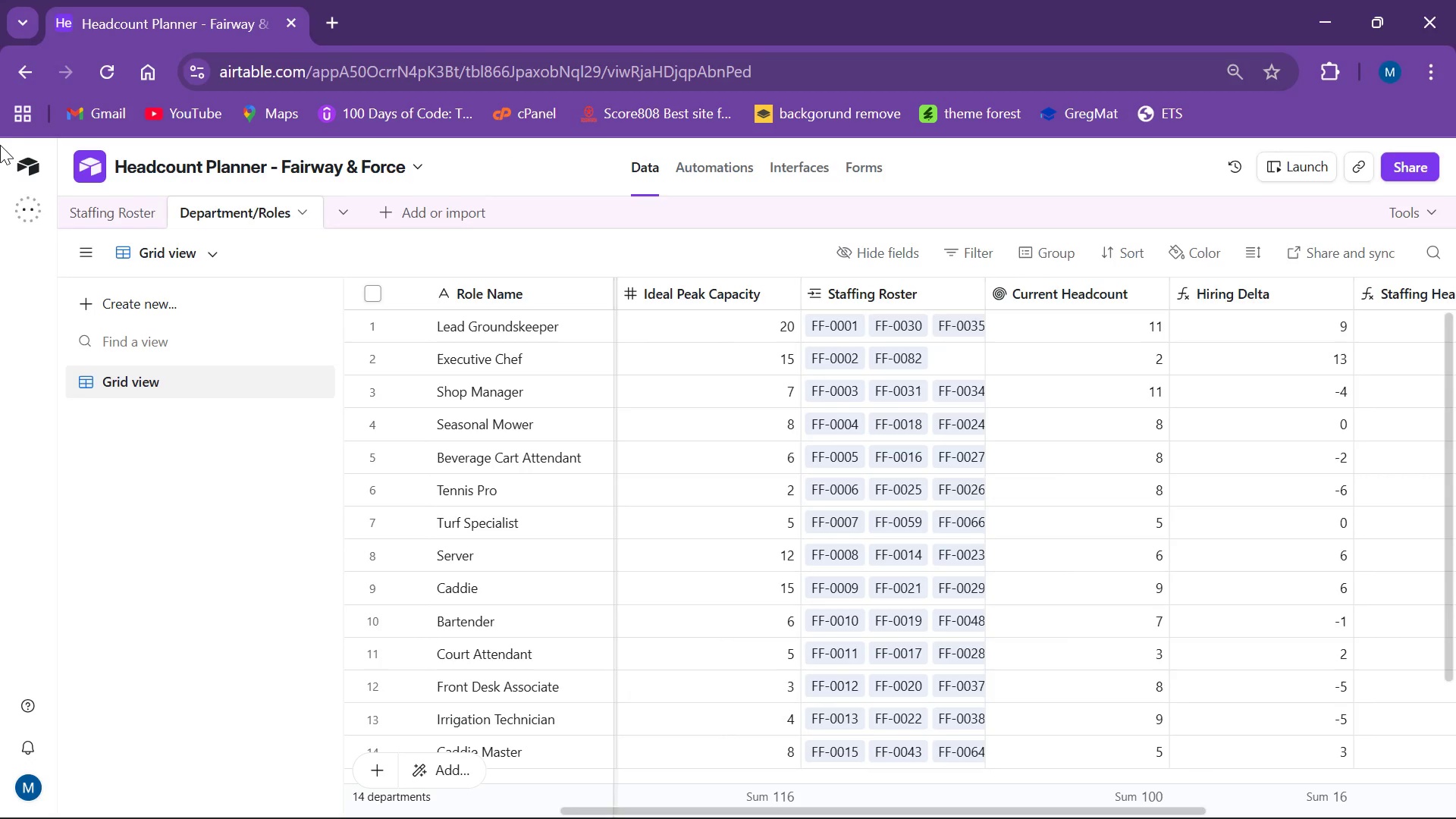 
left_click([1213, 548])
 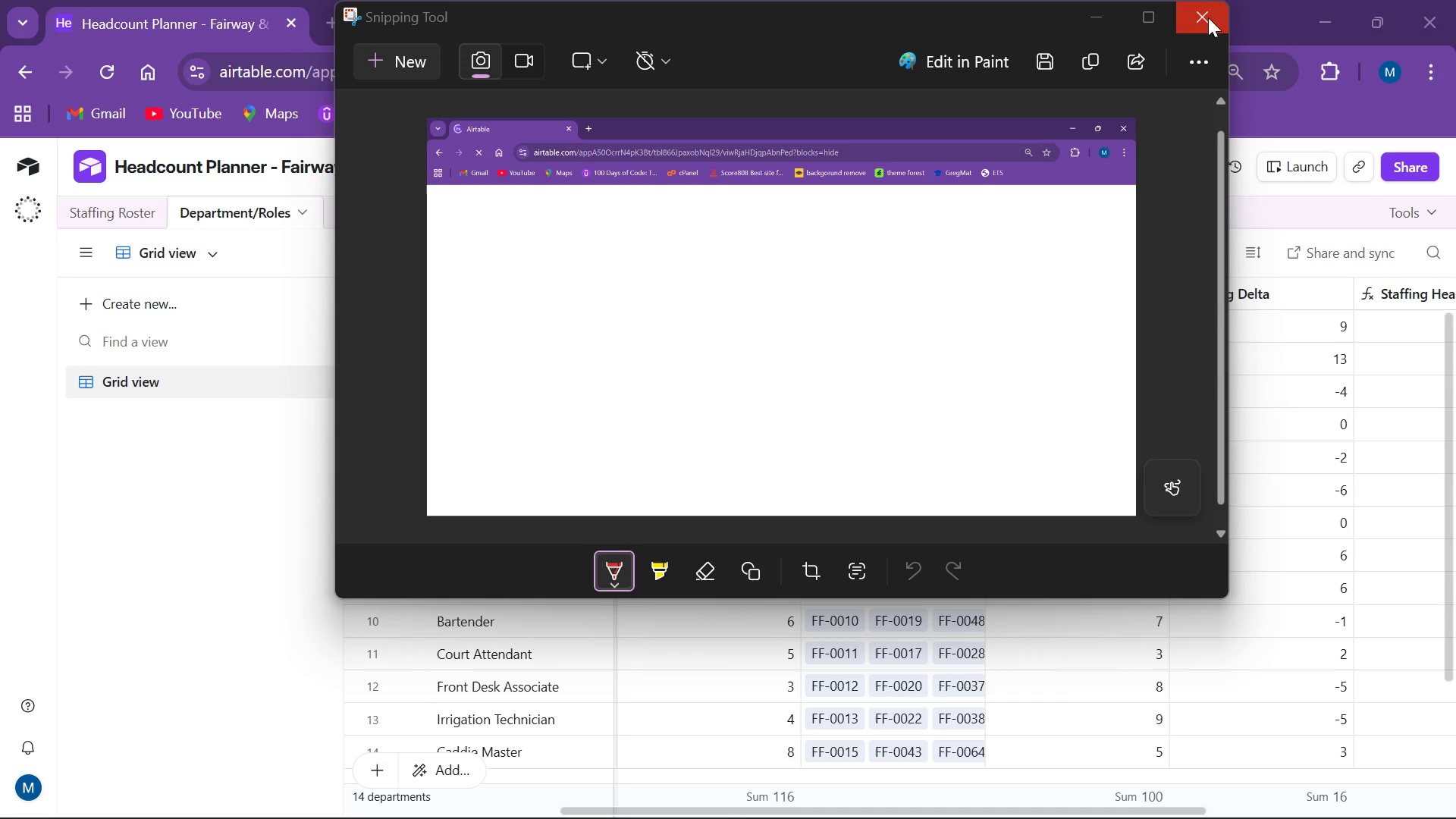 
wait(6.5)
 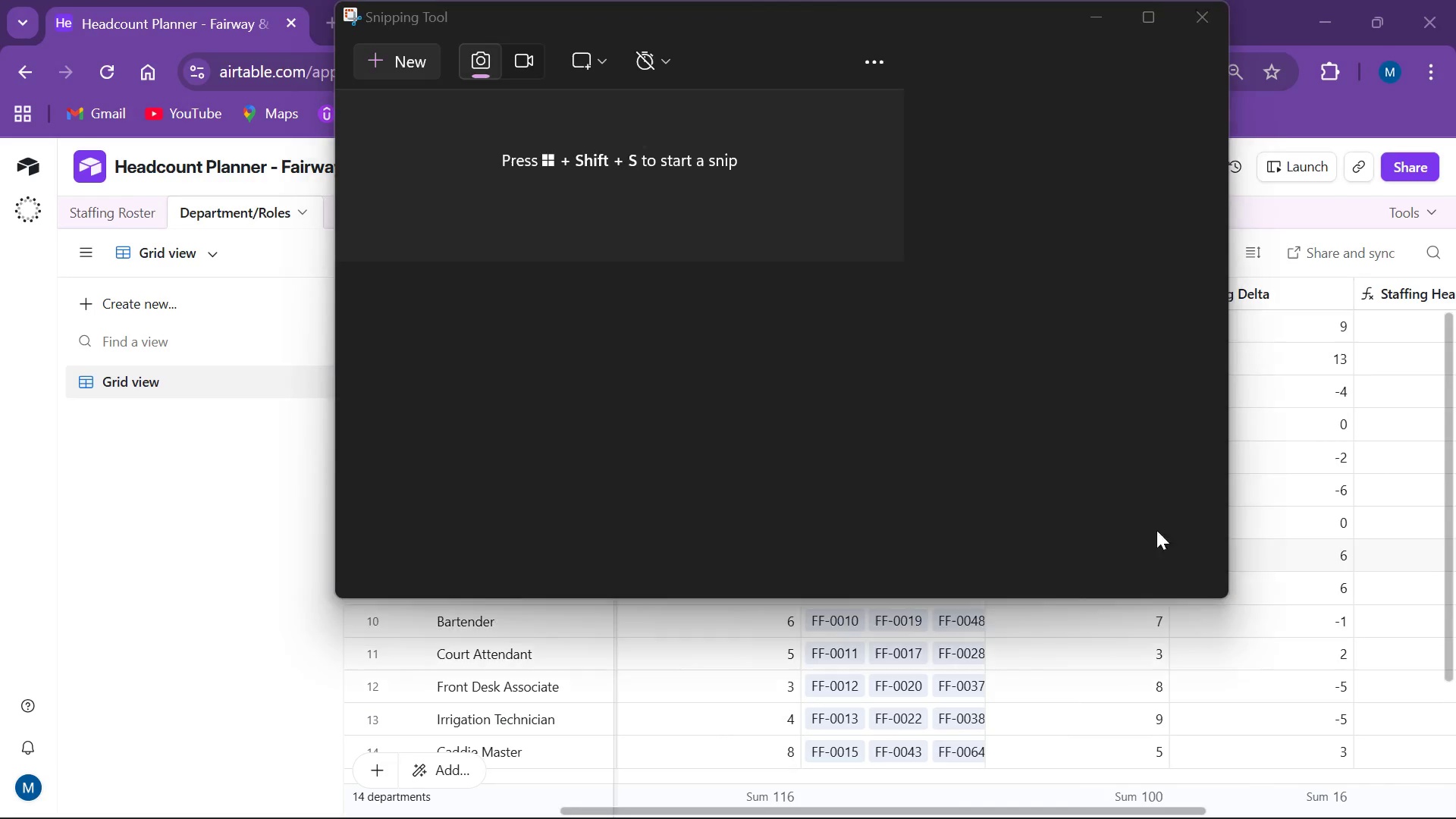 
left_click([1218, 72])
 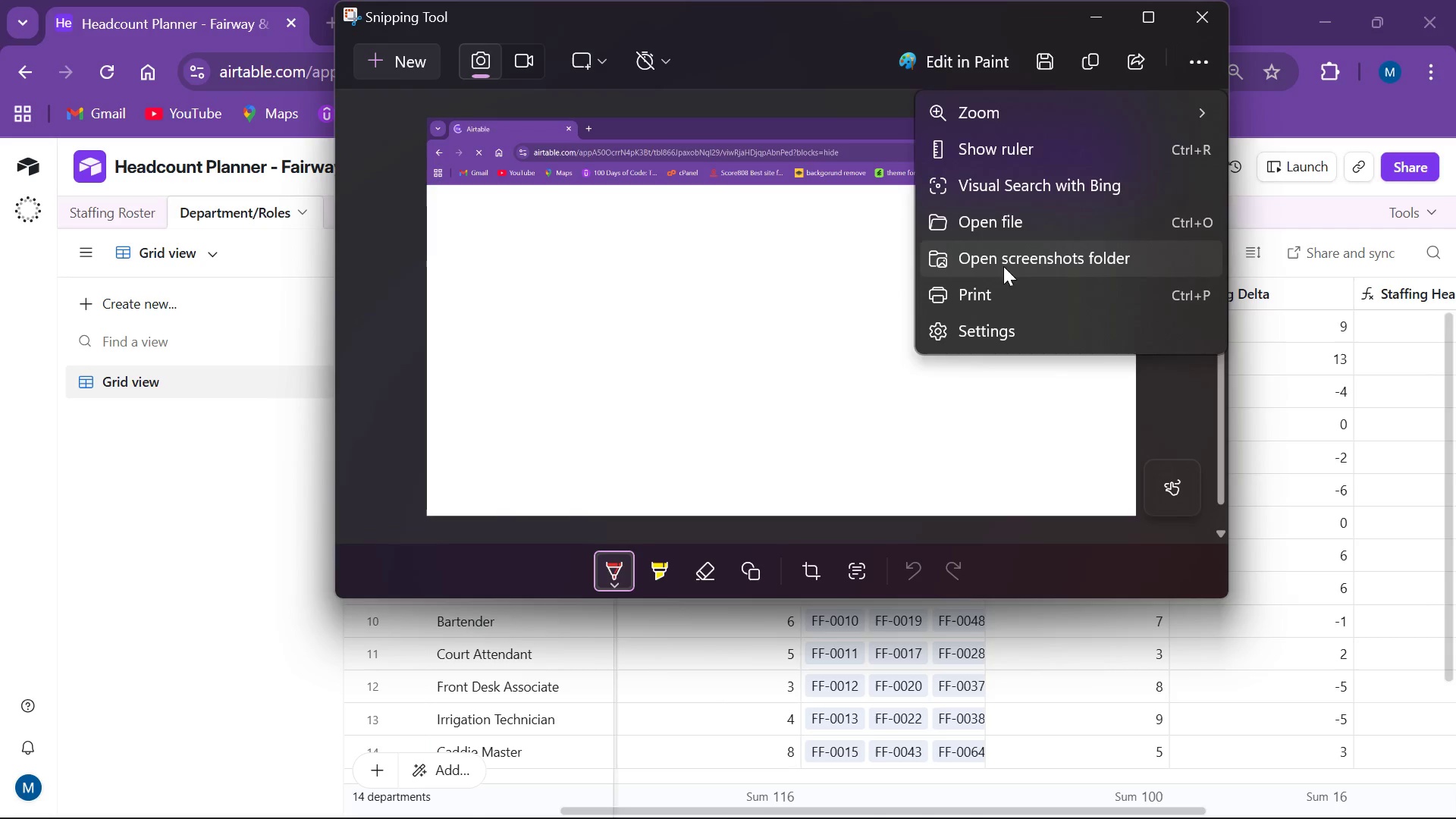 
scroll: coordinate [1019, 263], scroll_direction: down, amount: 3.0
 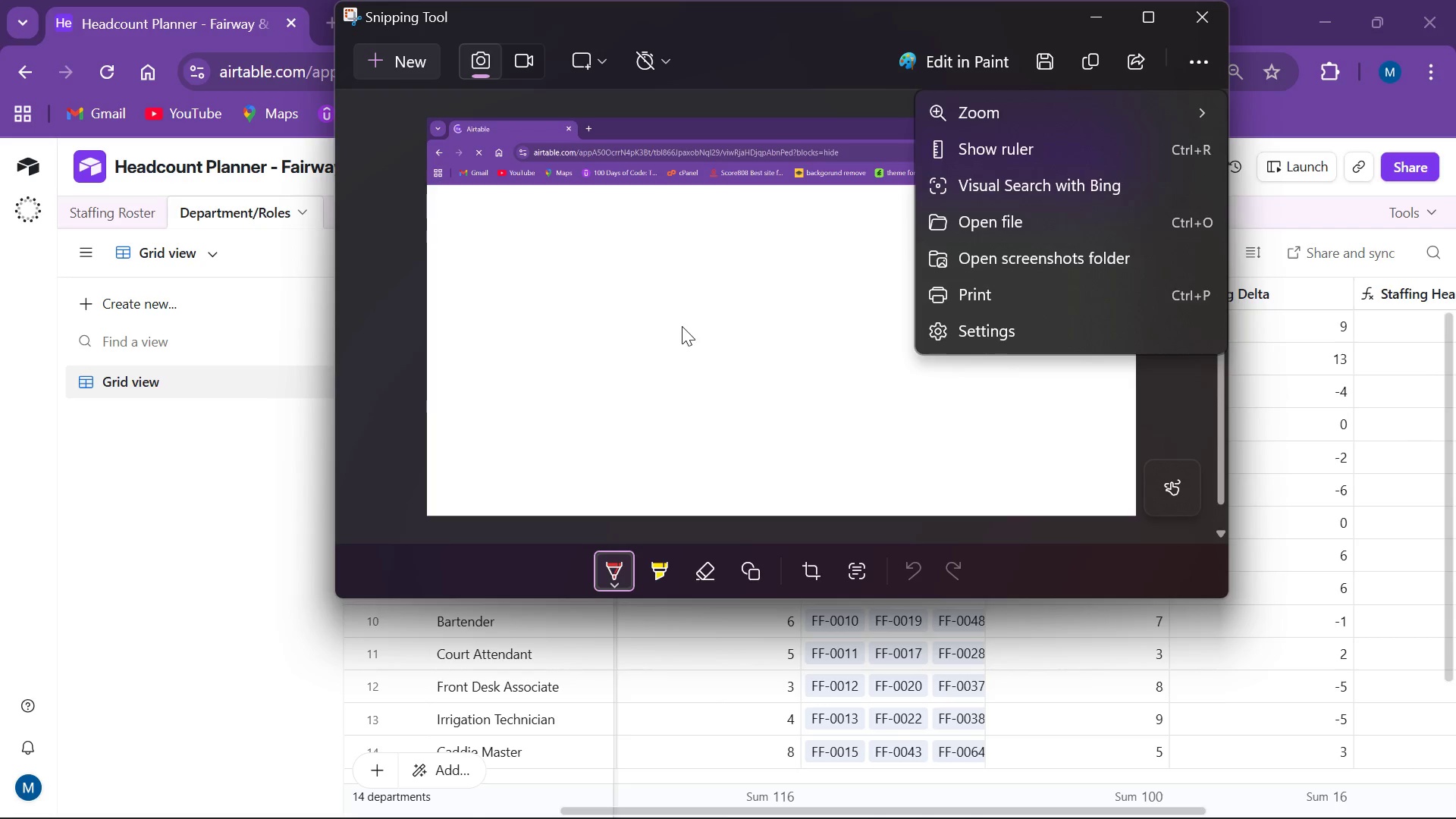 
left_click([676, 333])
 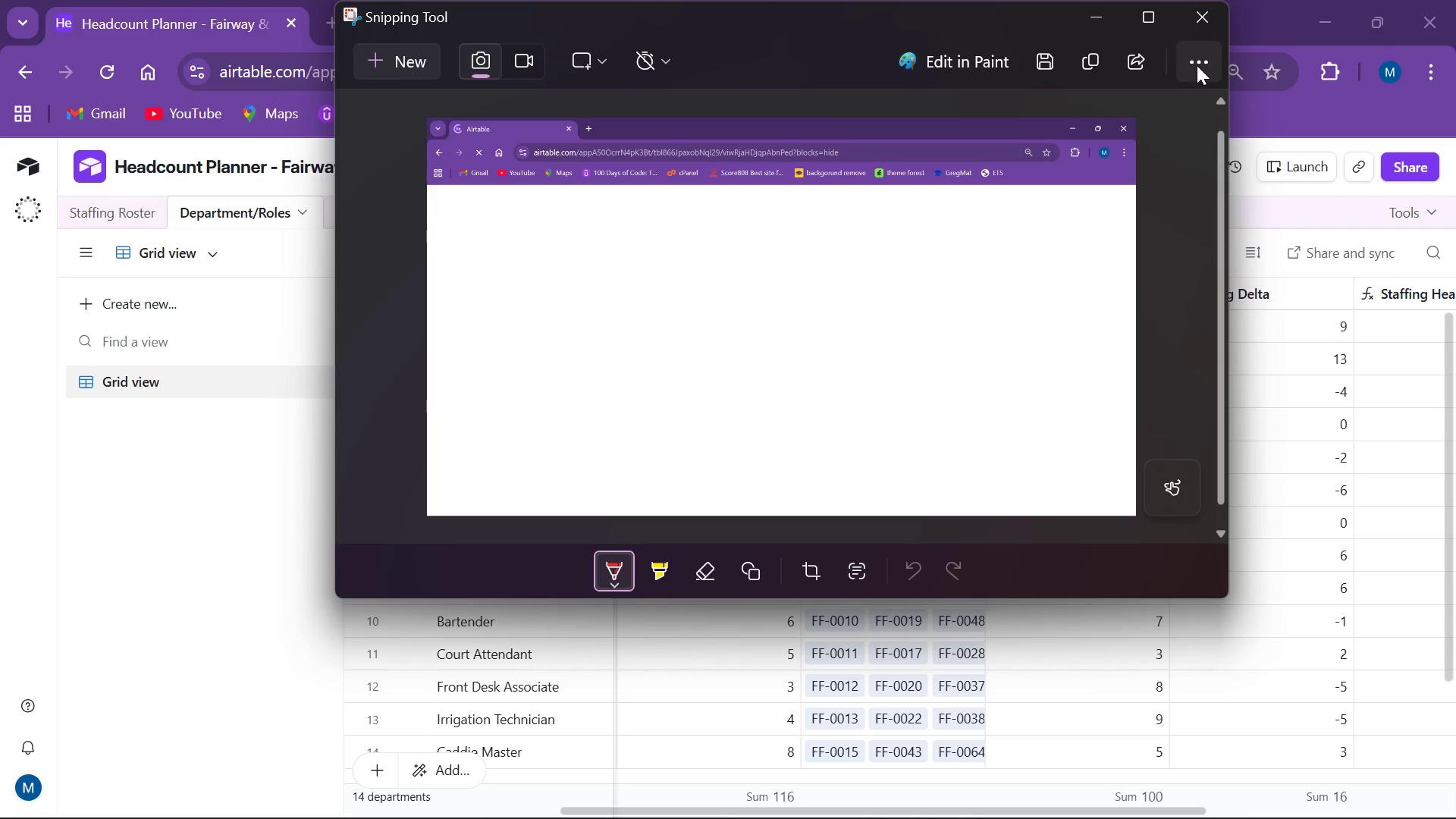 
left_click([1209, 14])
 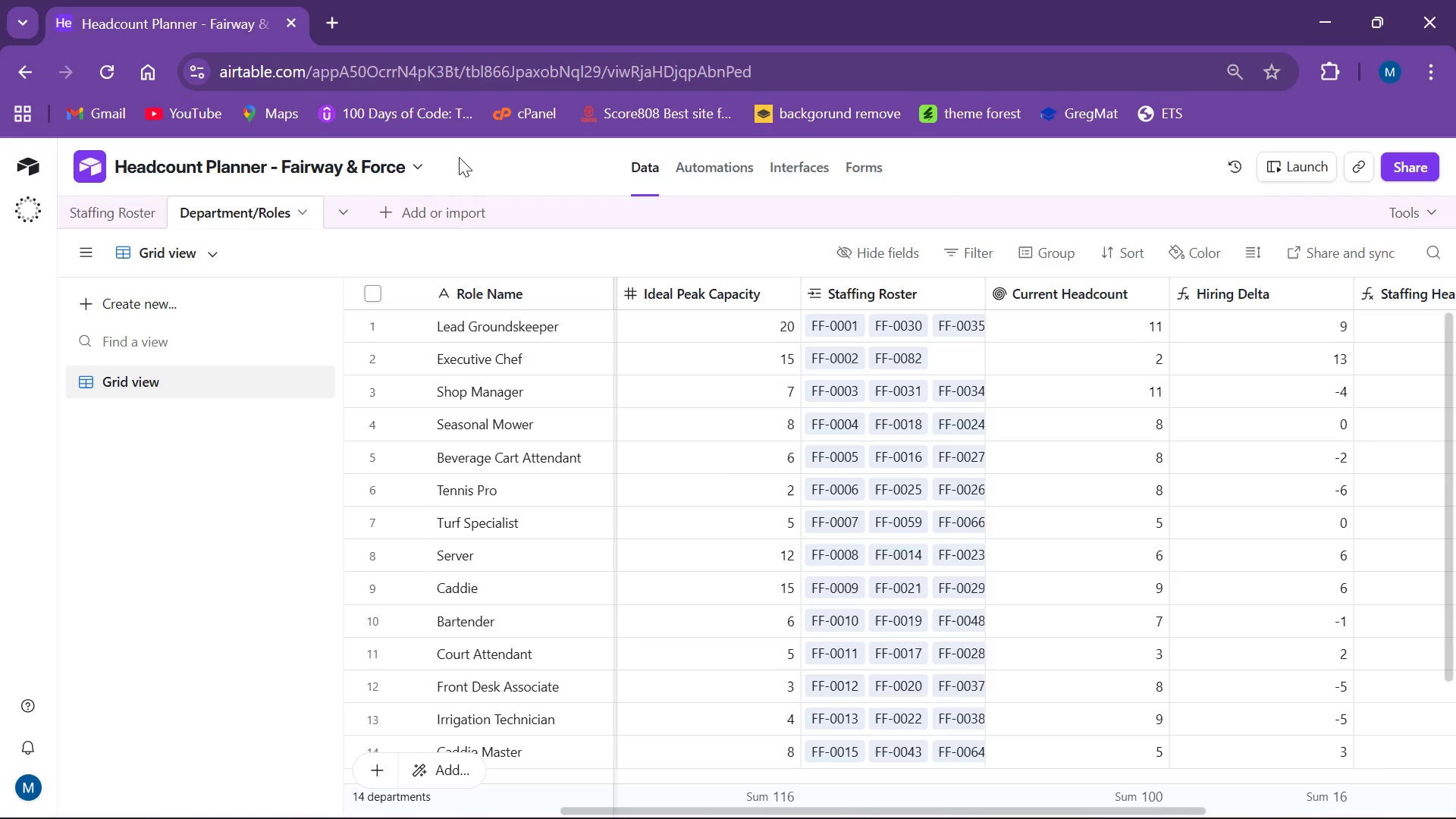 
key(Meta+Shift+R)
 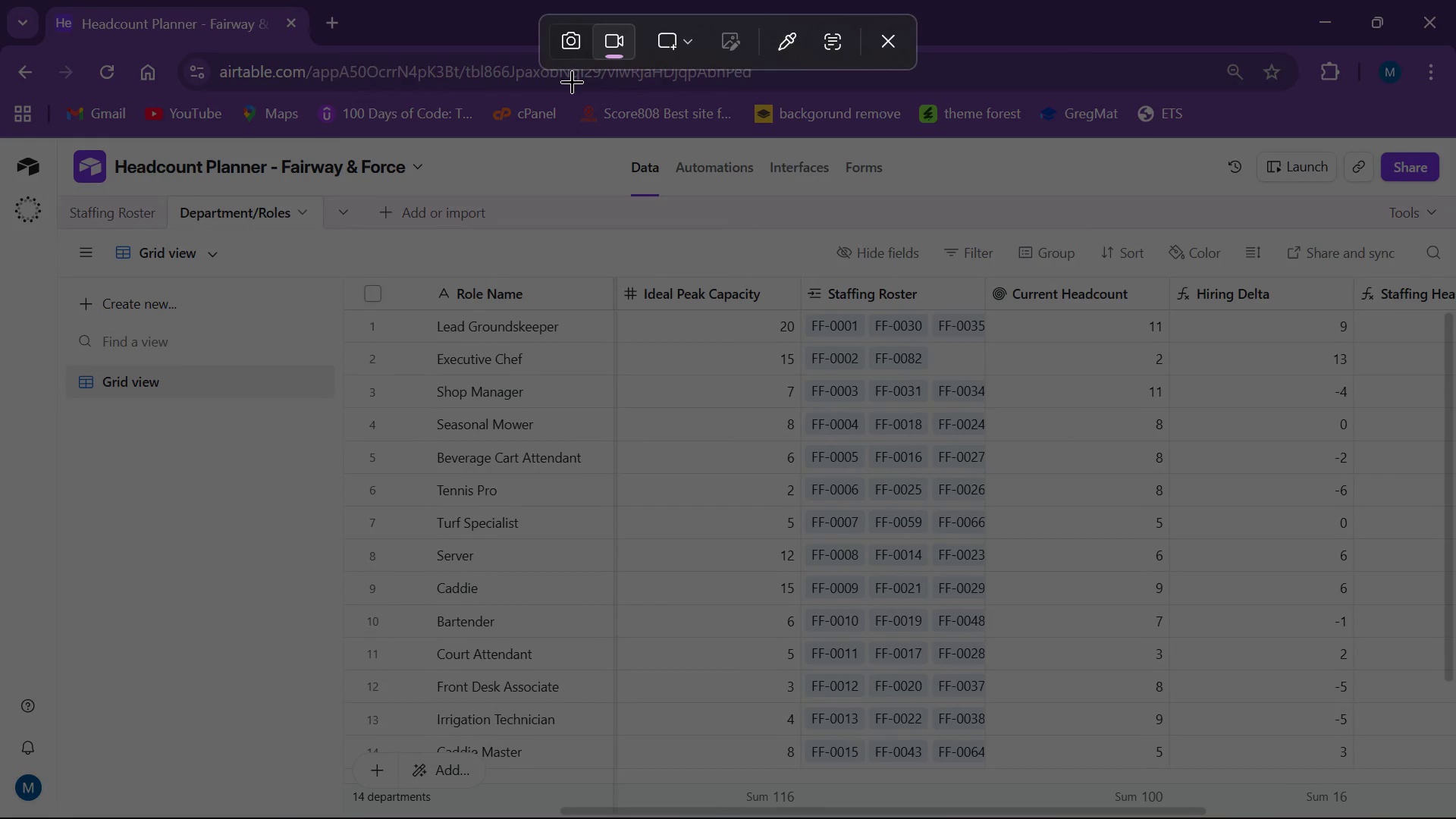 
left_click([573, 49])
 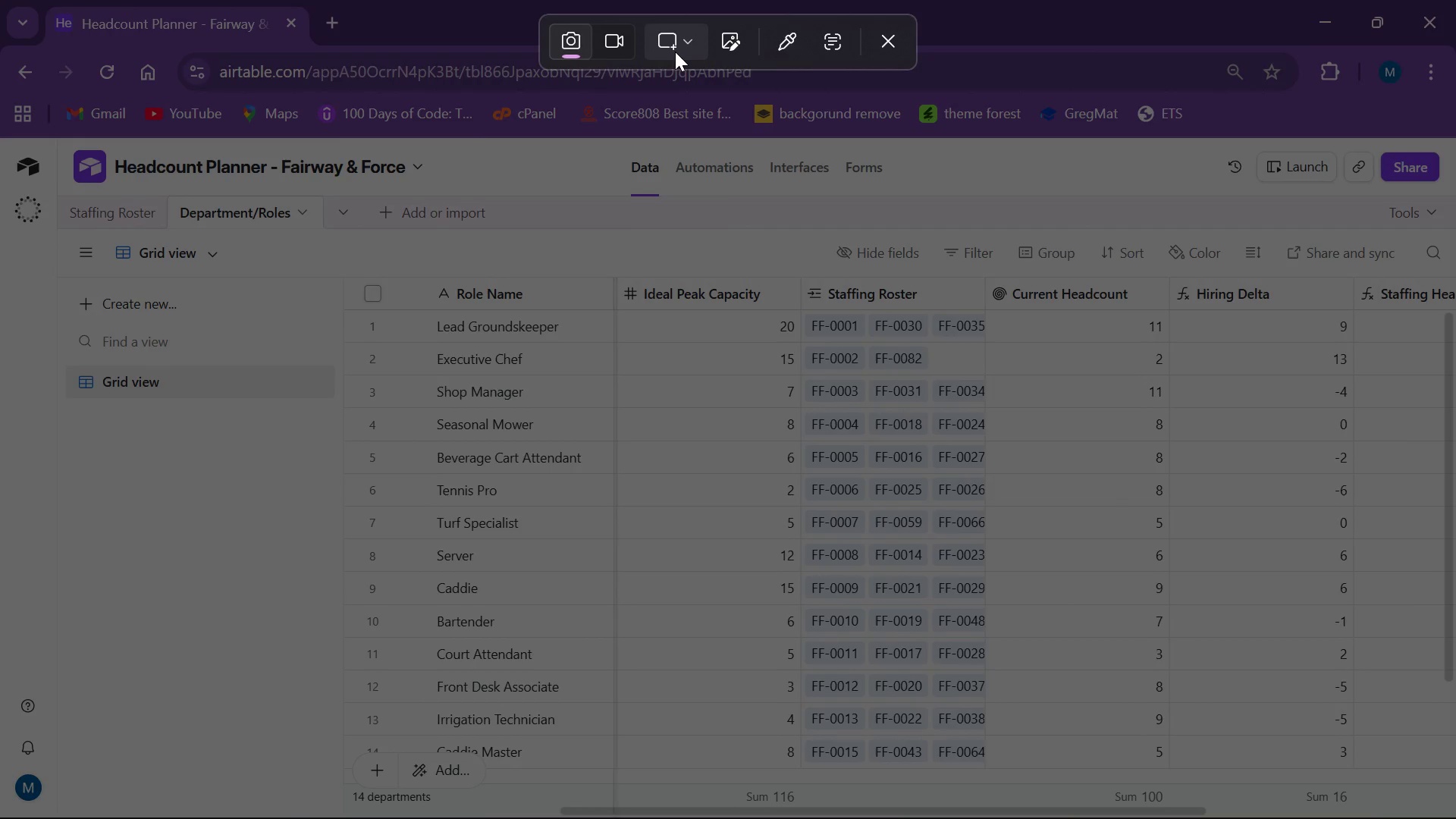 
left_click([675, 49])
 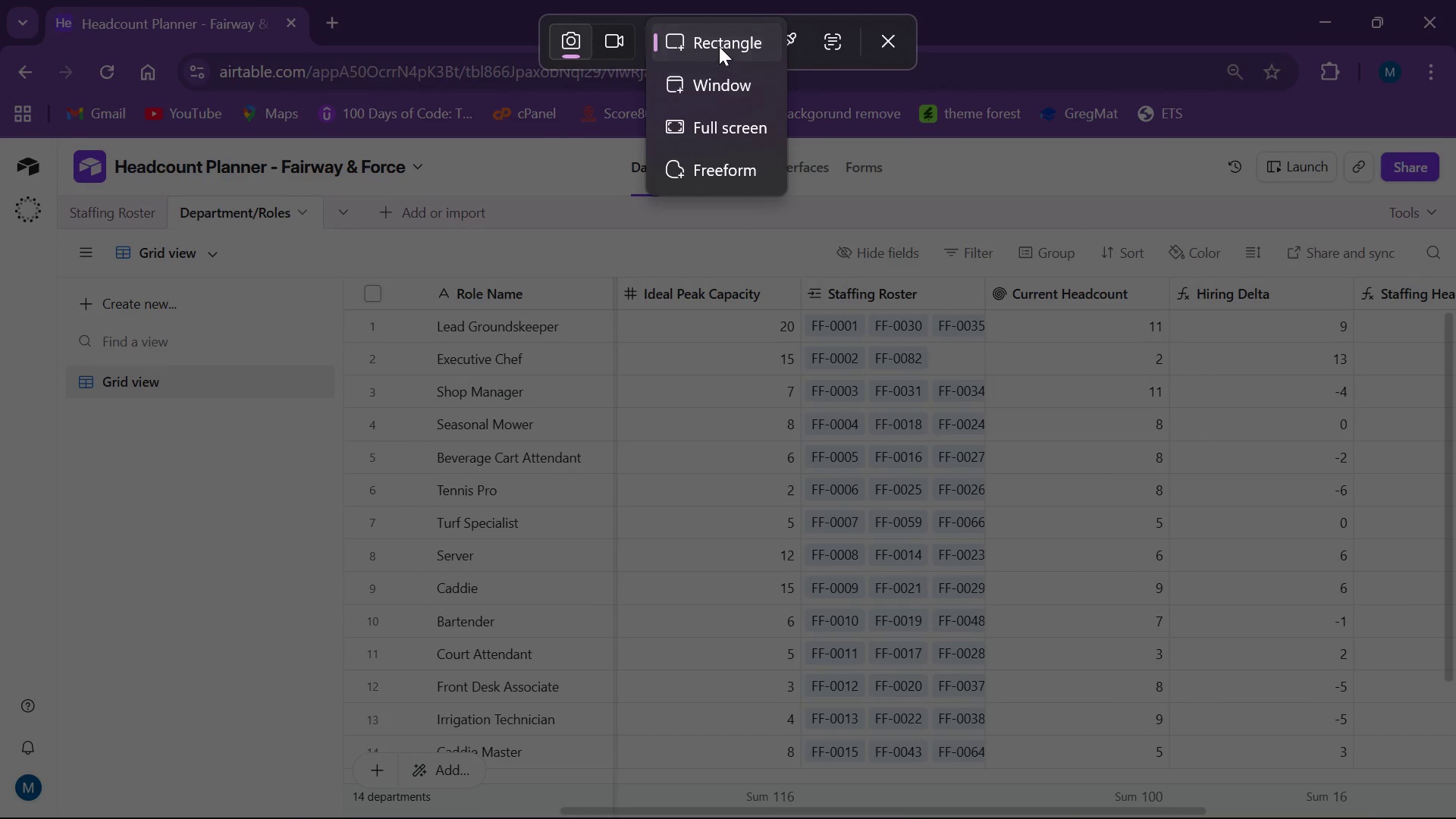 
left_click([708, 40])
 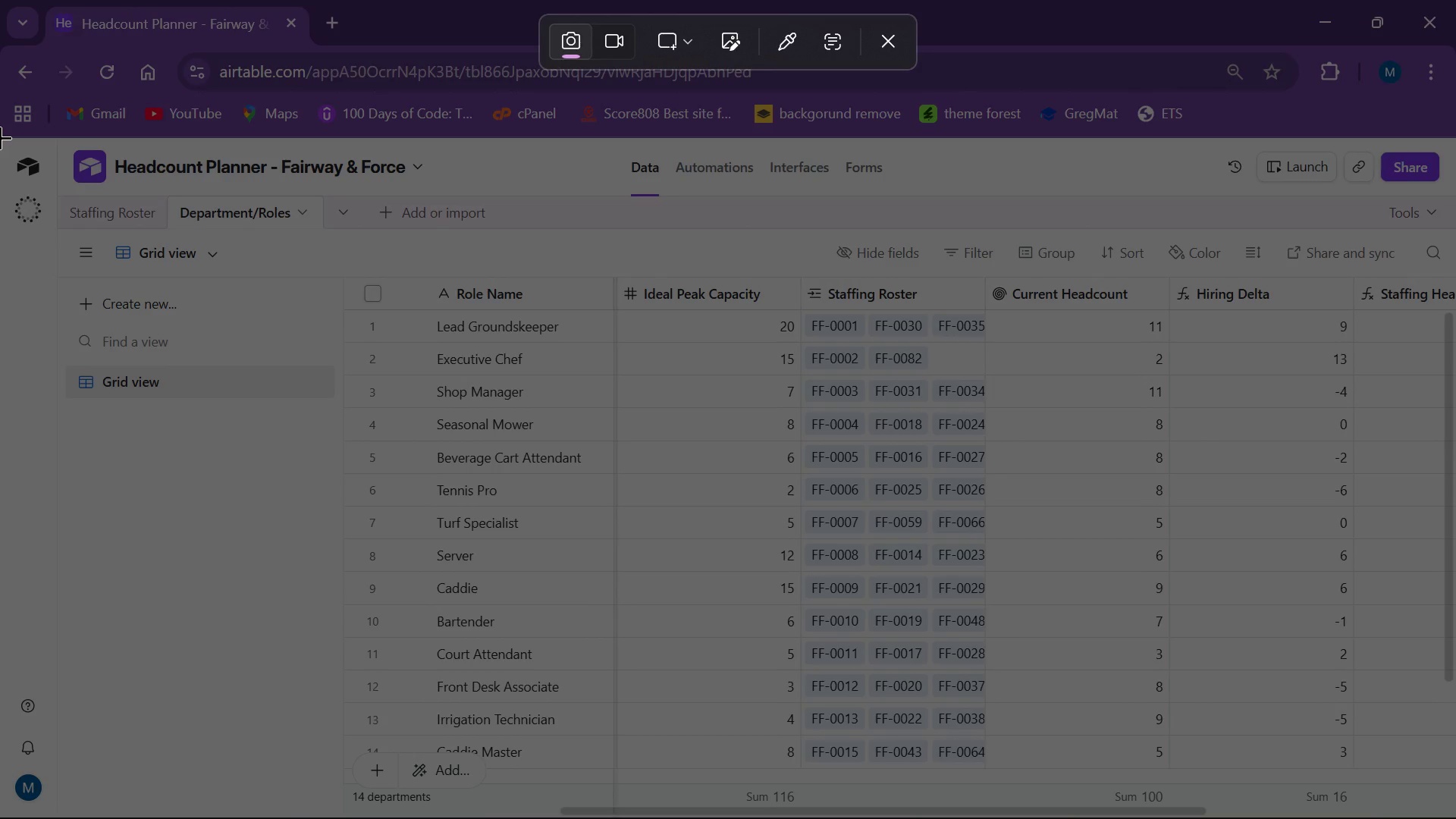 
left_click_drag(start_coordinate=[0, 139], to_coordinate=[1455, 808])
 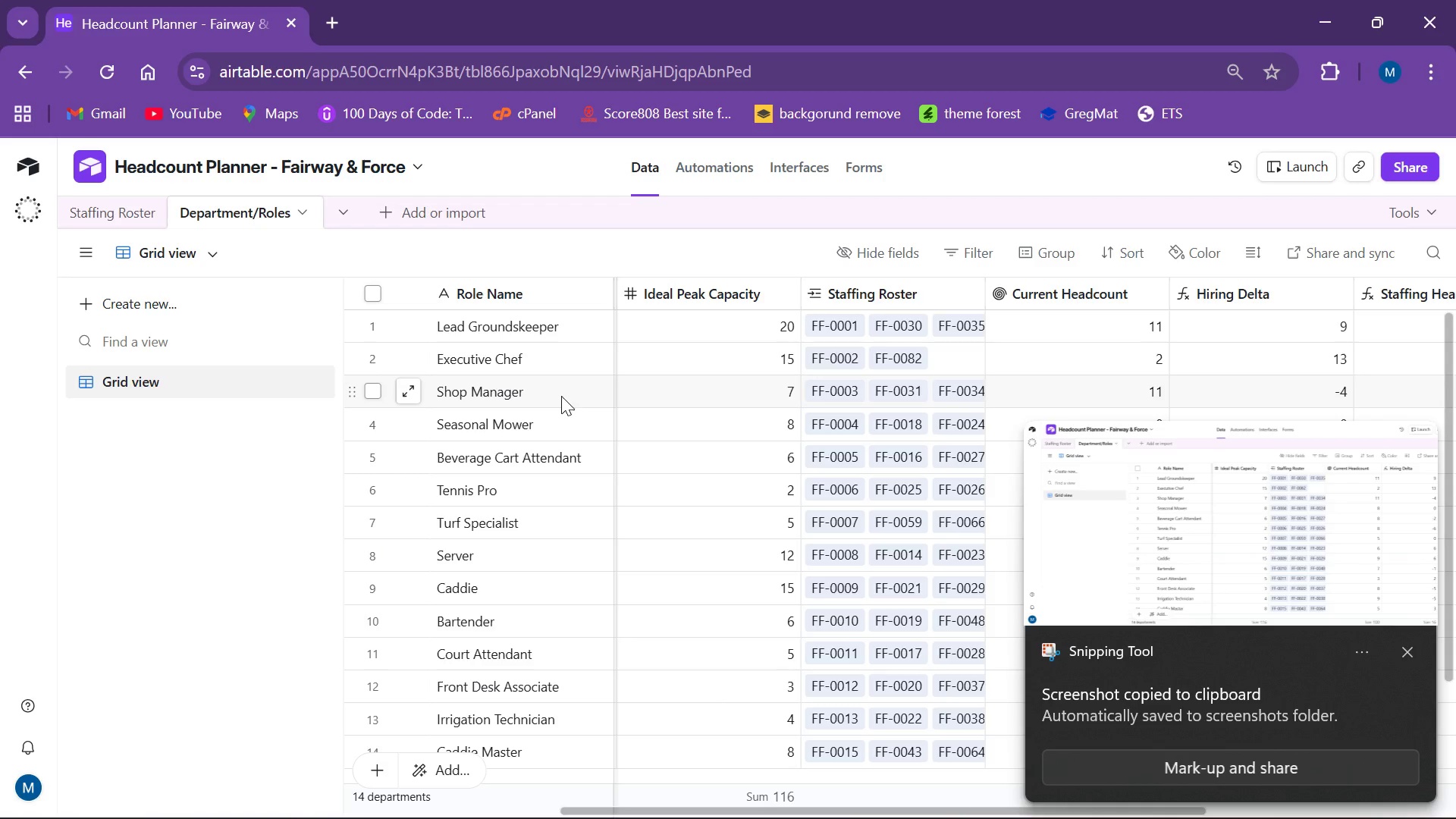 
wait(9.03)
 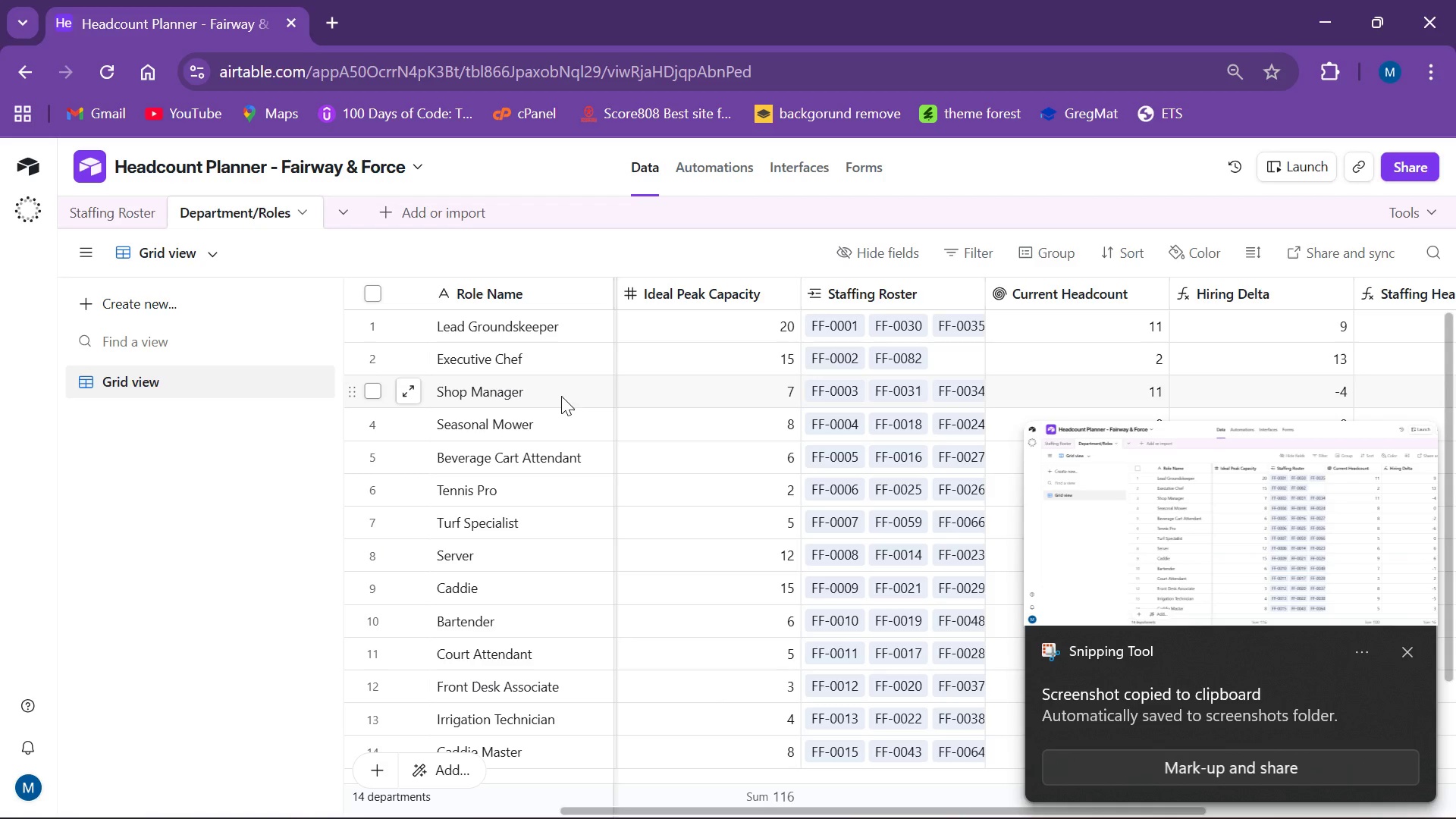 
left_click([151, 215])
 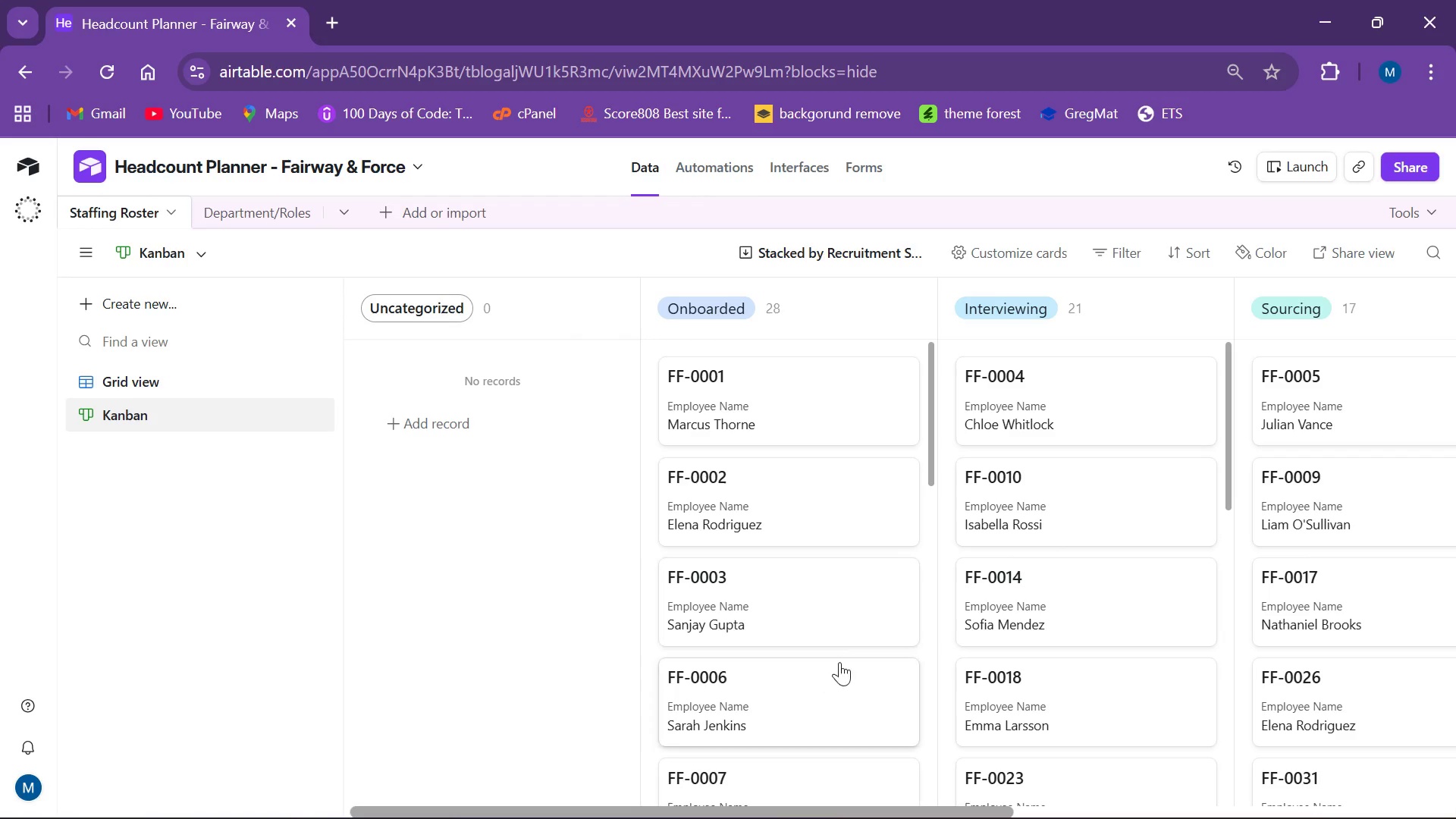 
mouse_move([858, 631])
 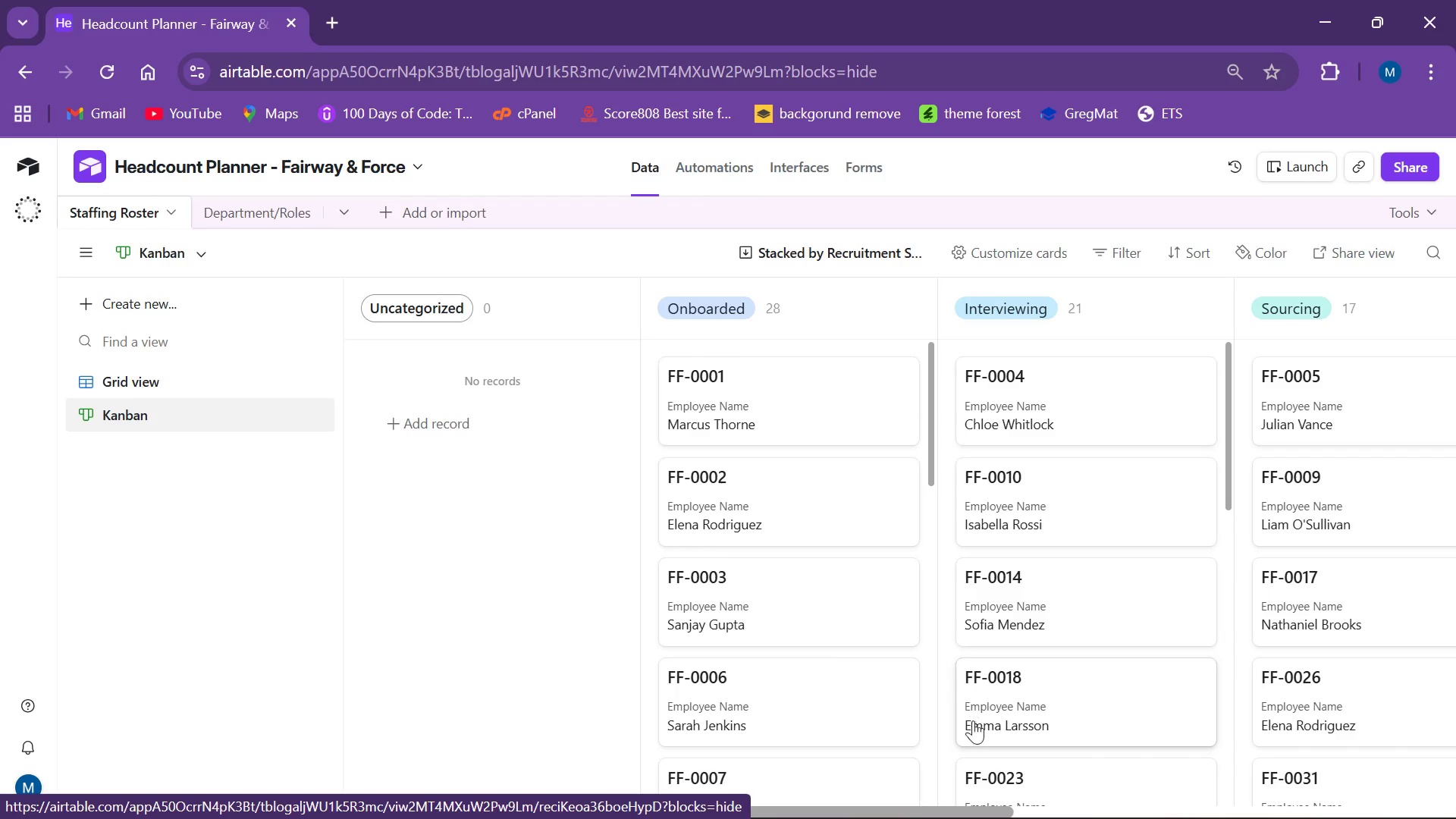 
left_click_drag(start_coordinate=[908, 813], to_coordinate=[1085, 814])
 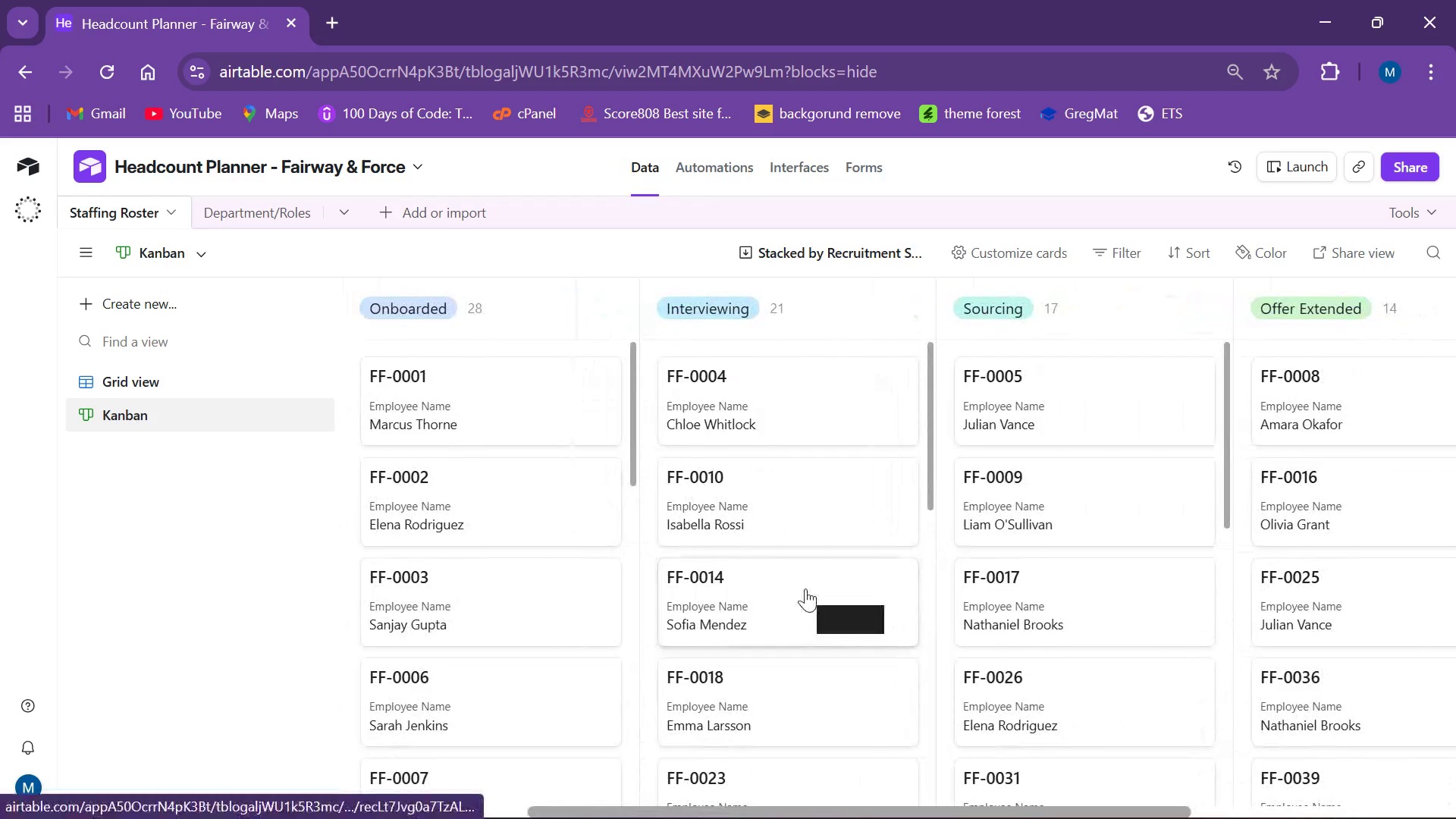 
key(Meta+Shift+R)
 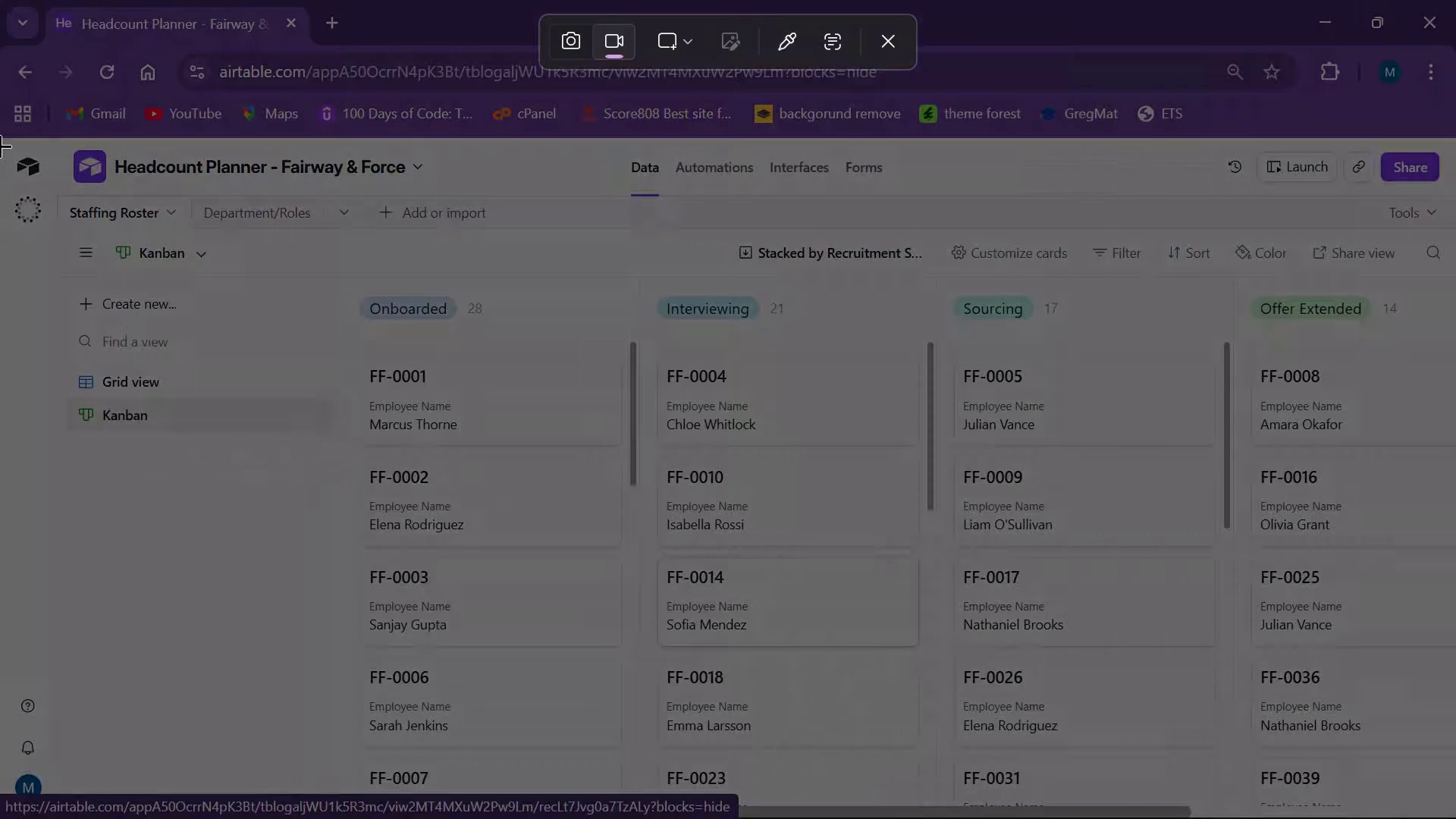 
left_click_drag(start_coordinate=[0, 134], to_coordinate=[0, 123])
 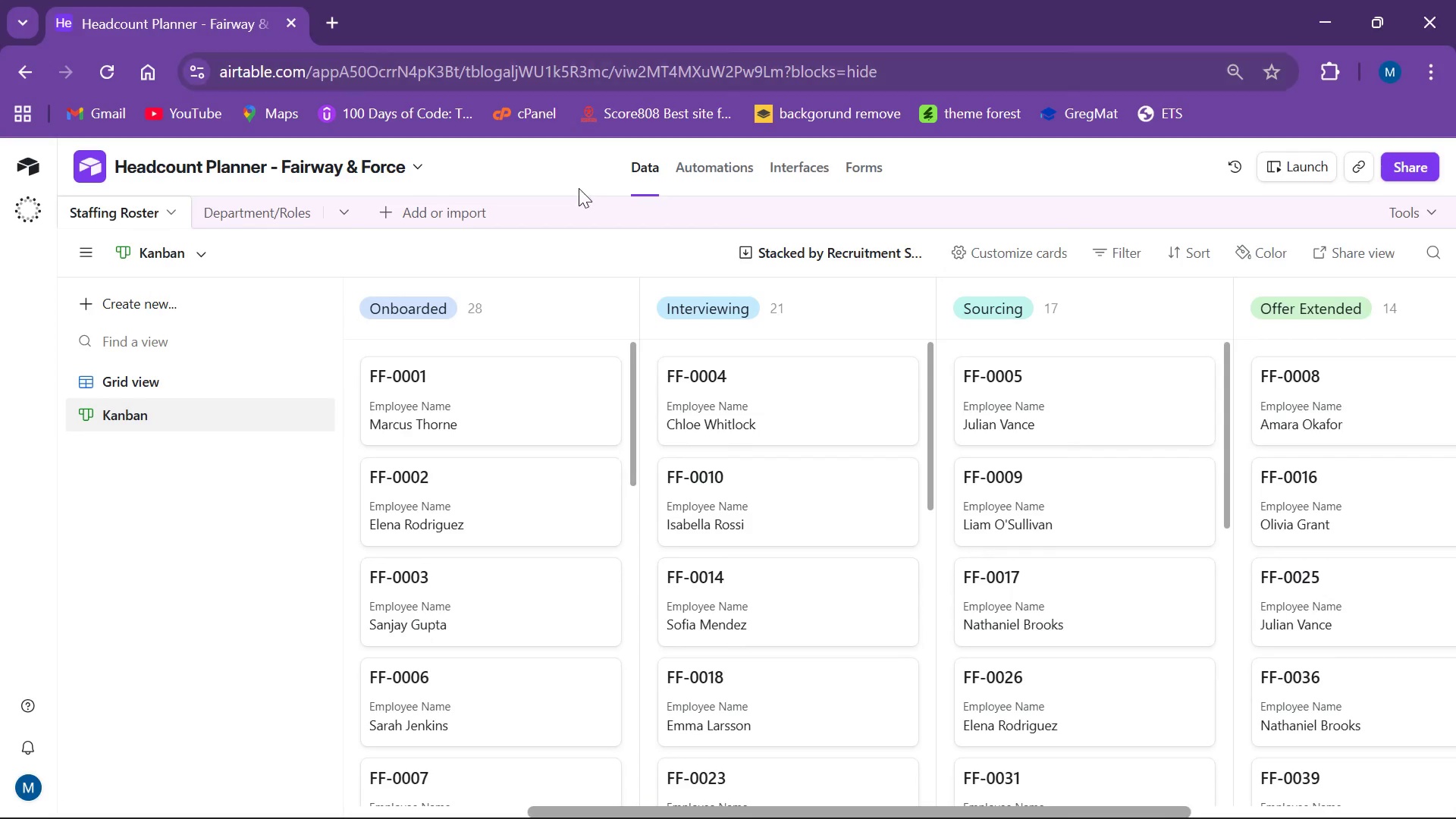 
key(Meta+Shift+R)
 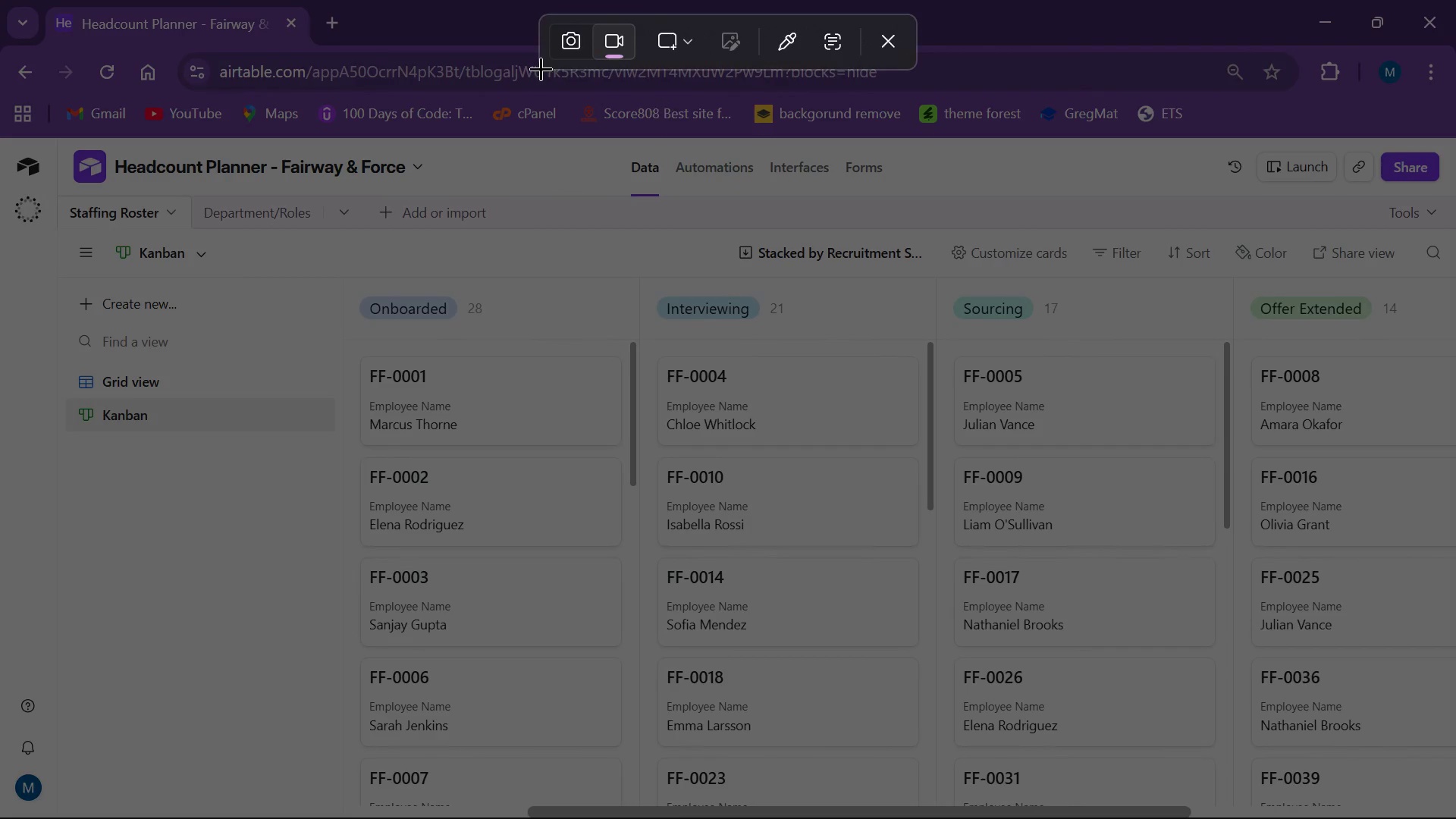 
left_click([569, 43])
 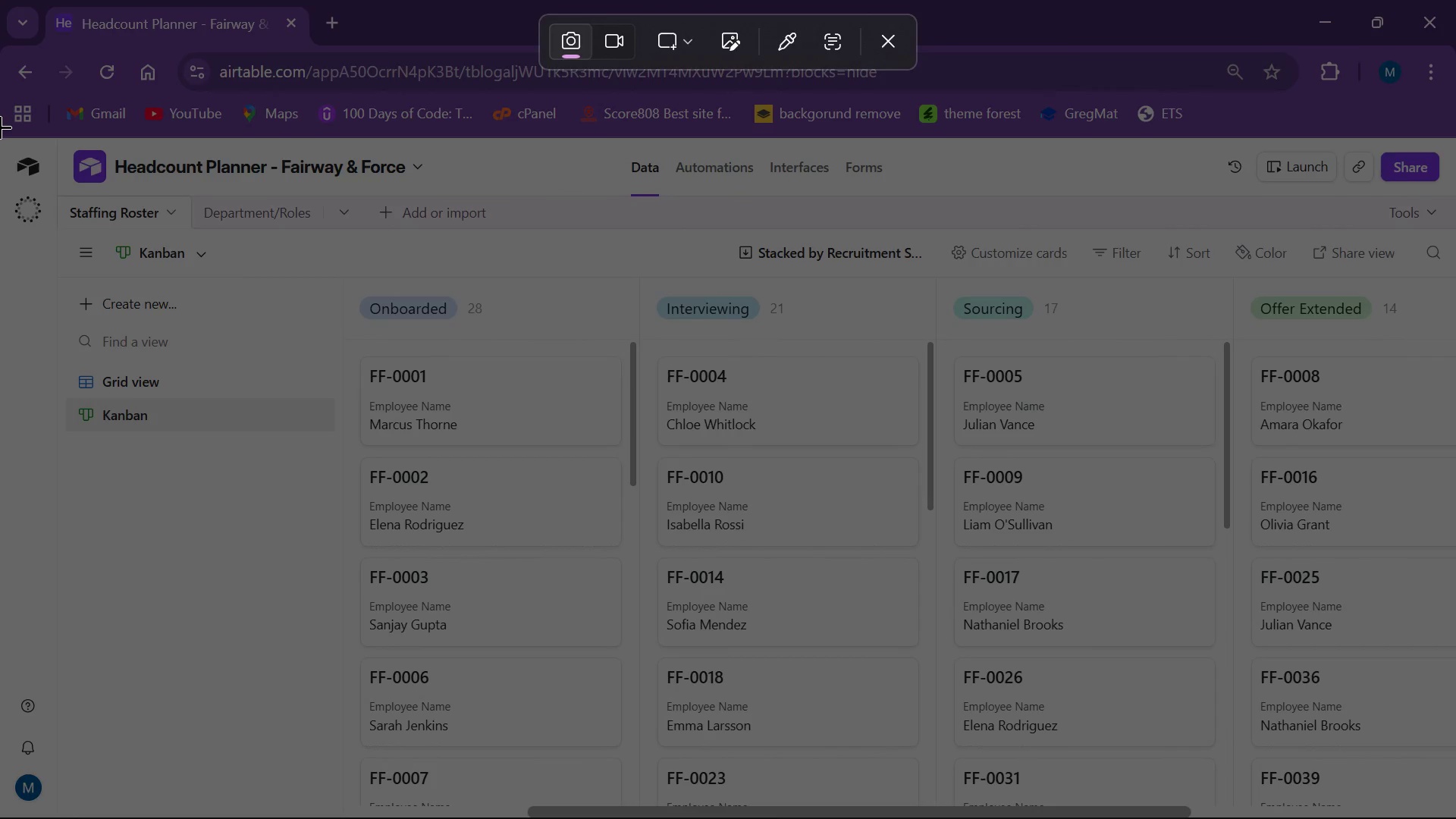 
left_click_drag(start_coordinate=[0, 133], to_coordinate=[1455, 816])
 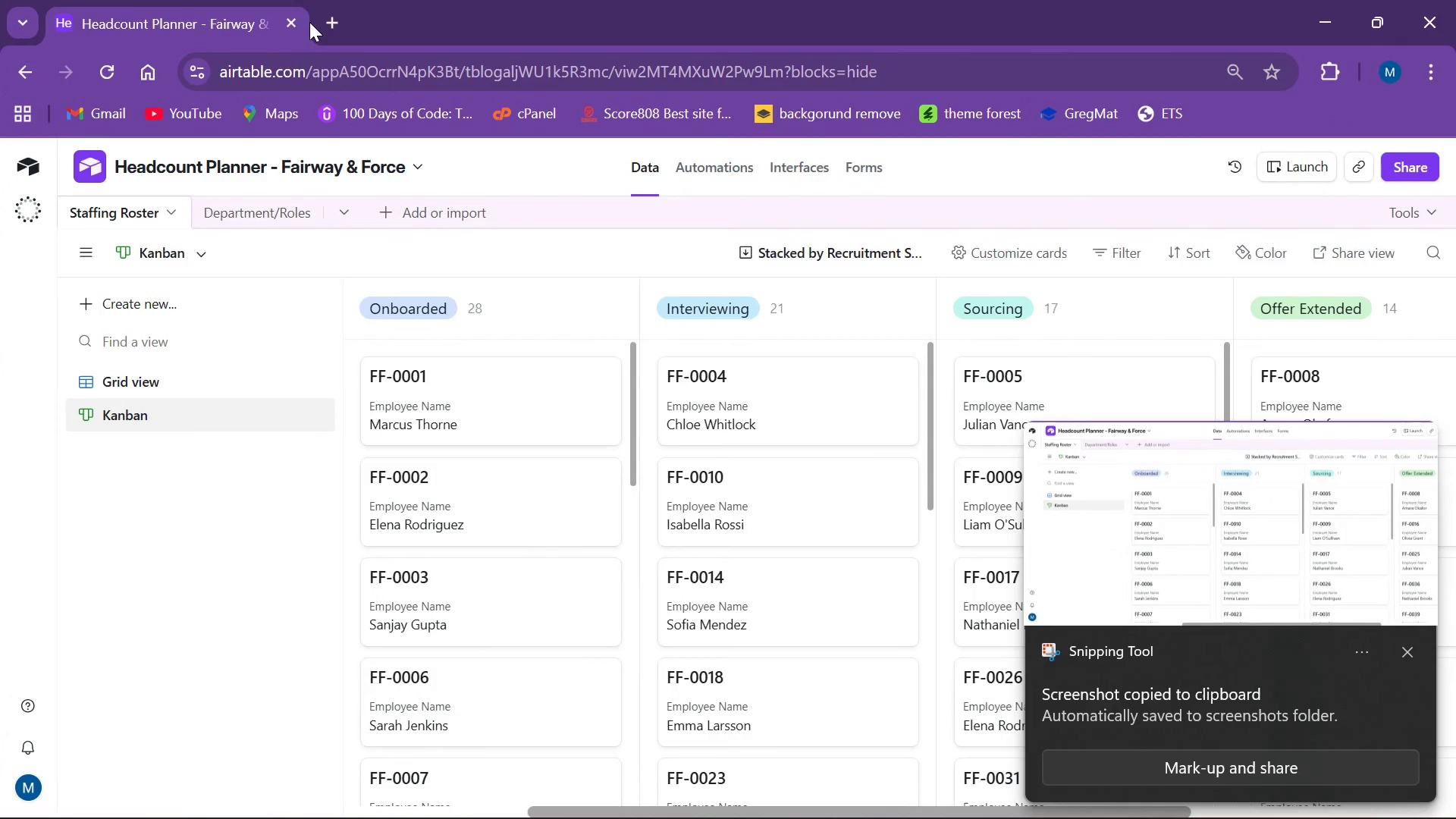 
mouse_move([565, 438])
 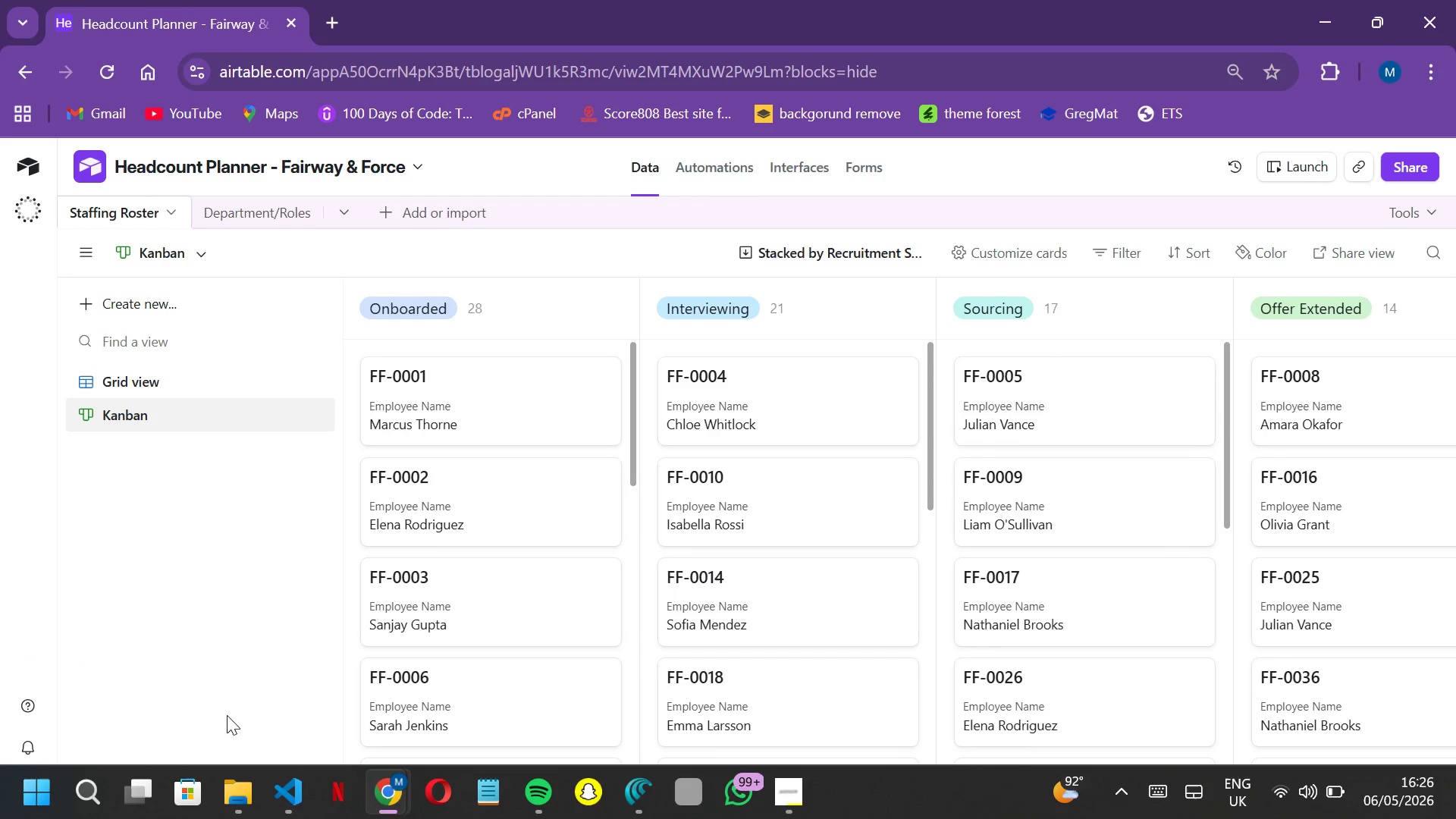 
wait(9.32)
 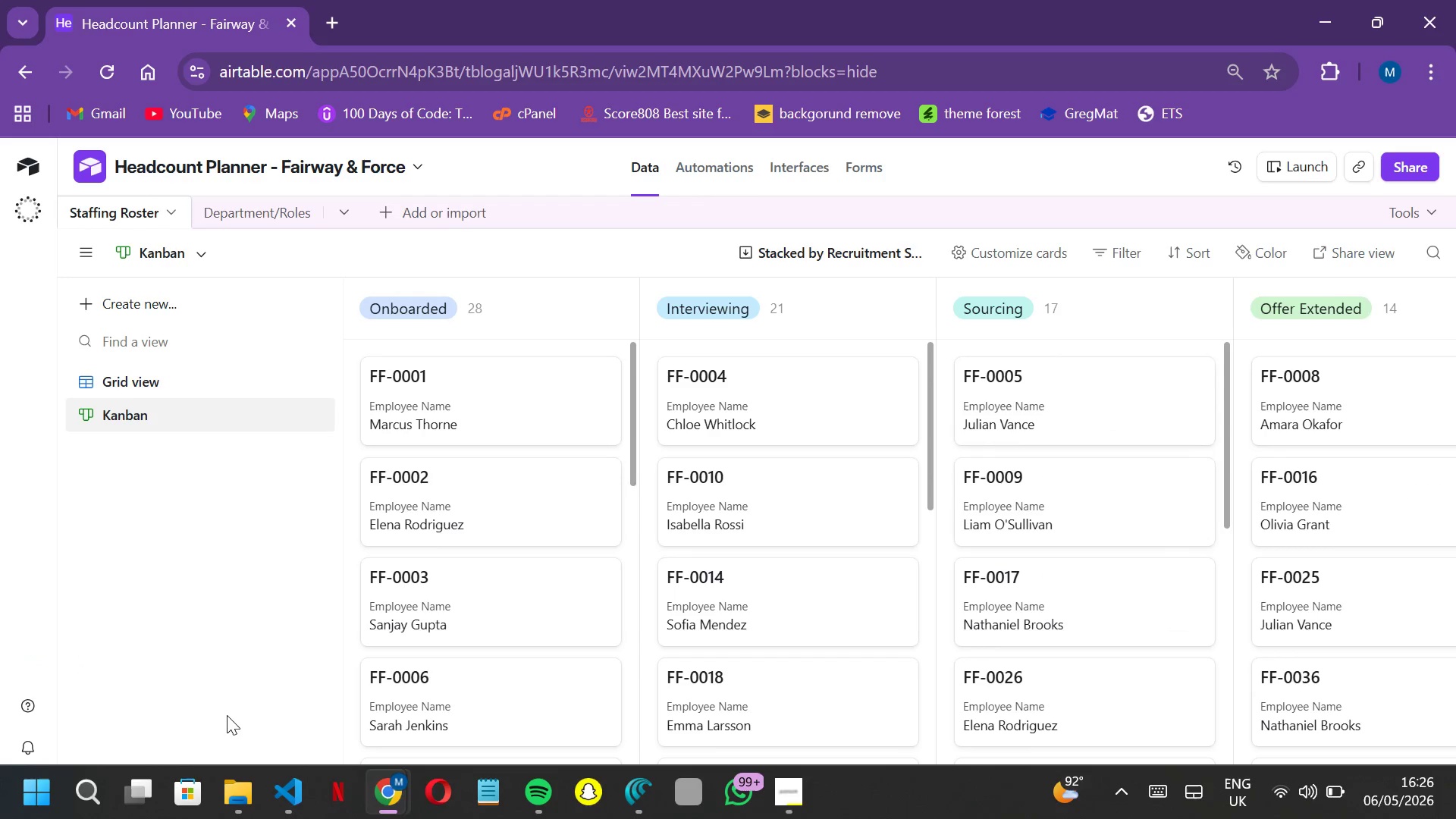 
left_click([240, 210])
 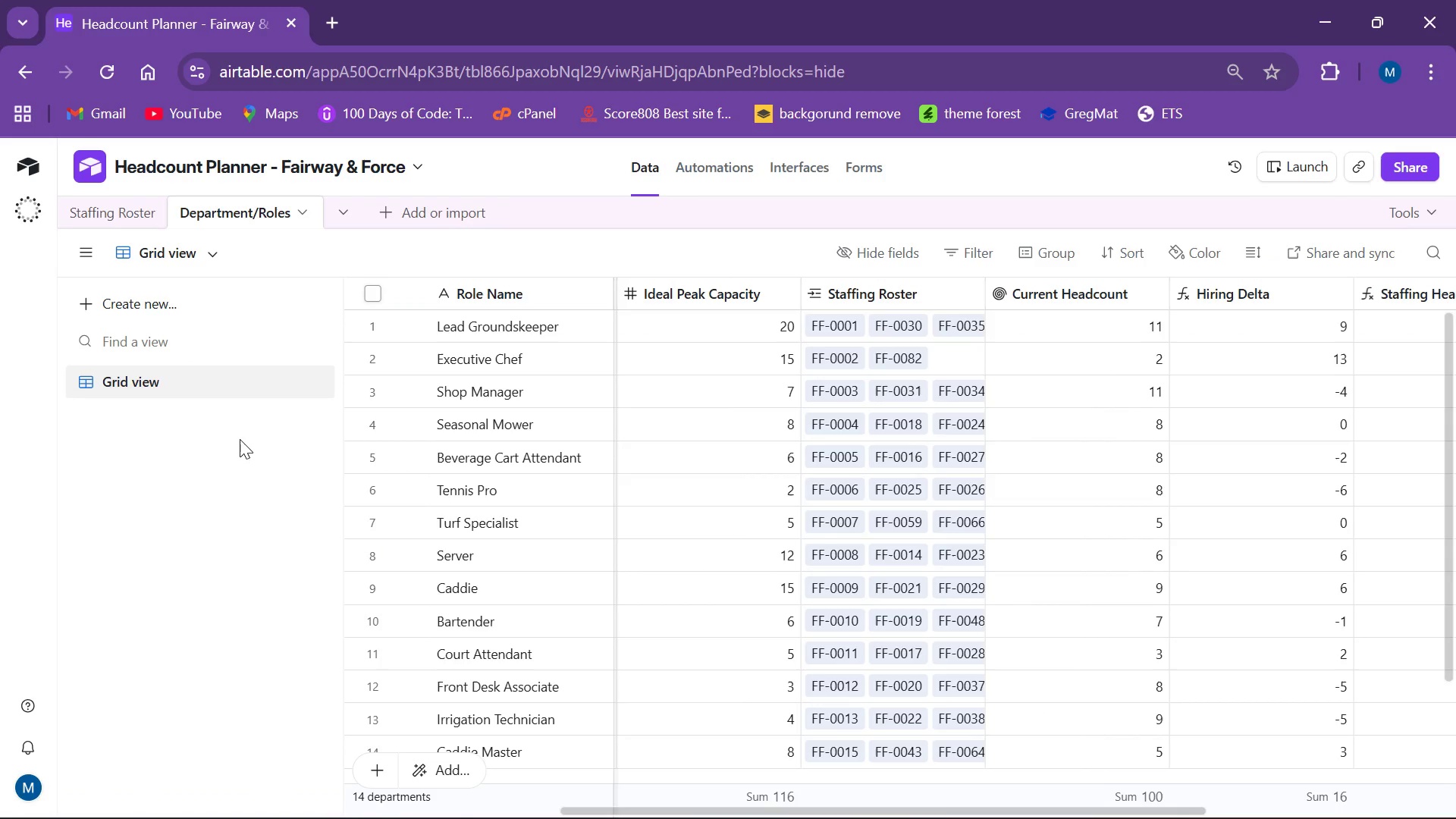 
wait(9.39)
 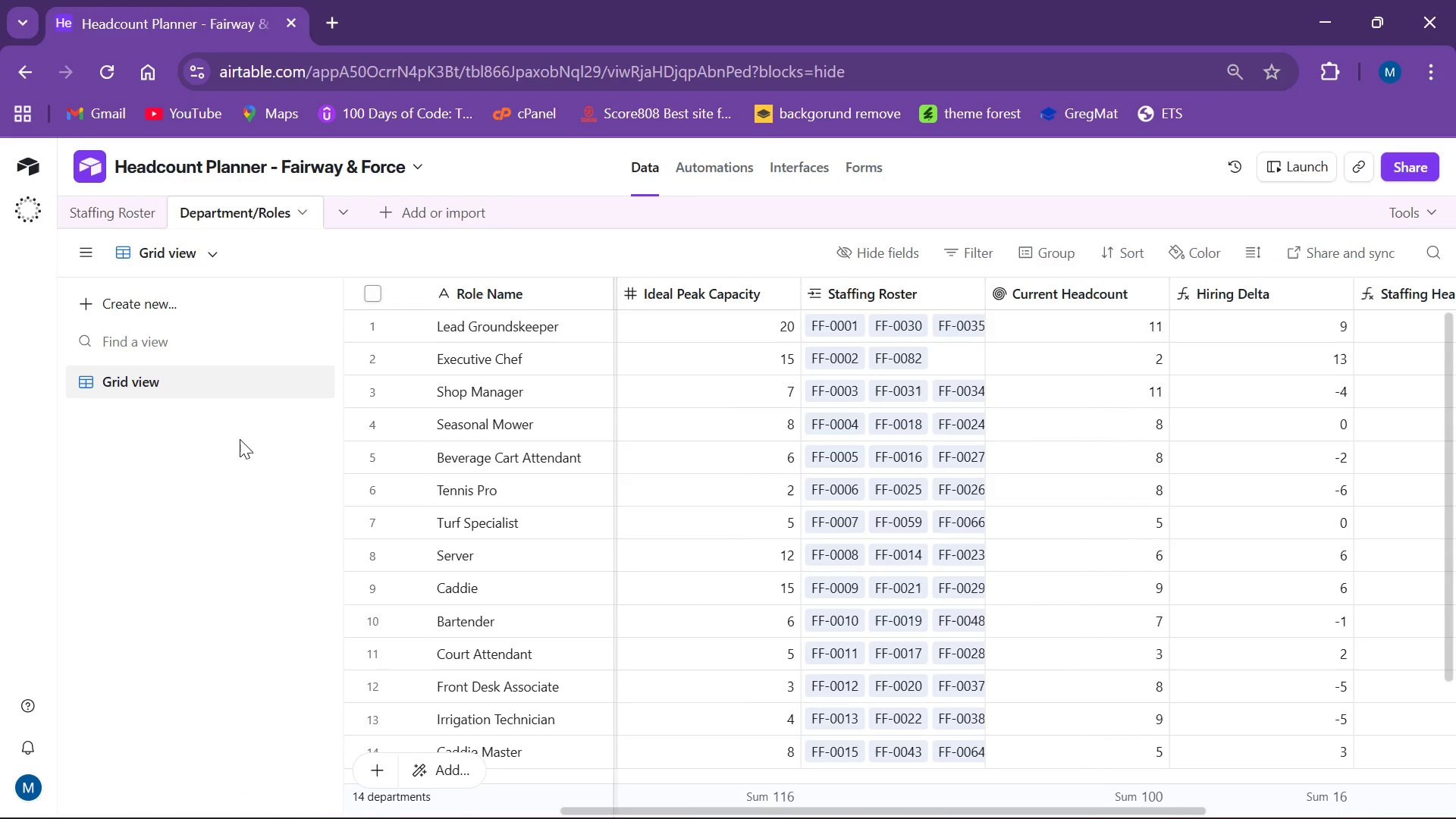 
mouse_move([243, 383])
 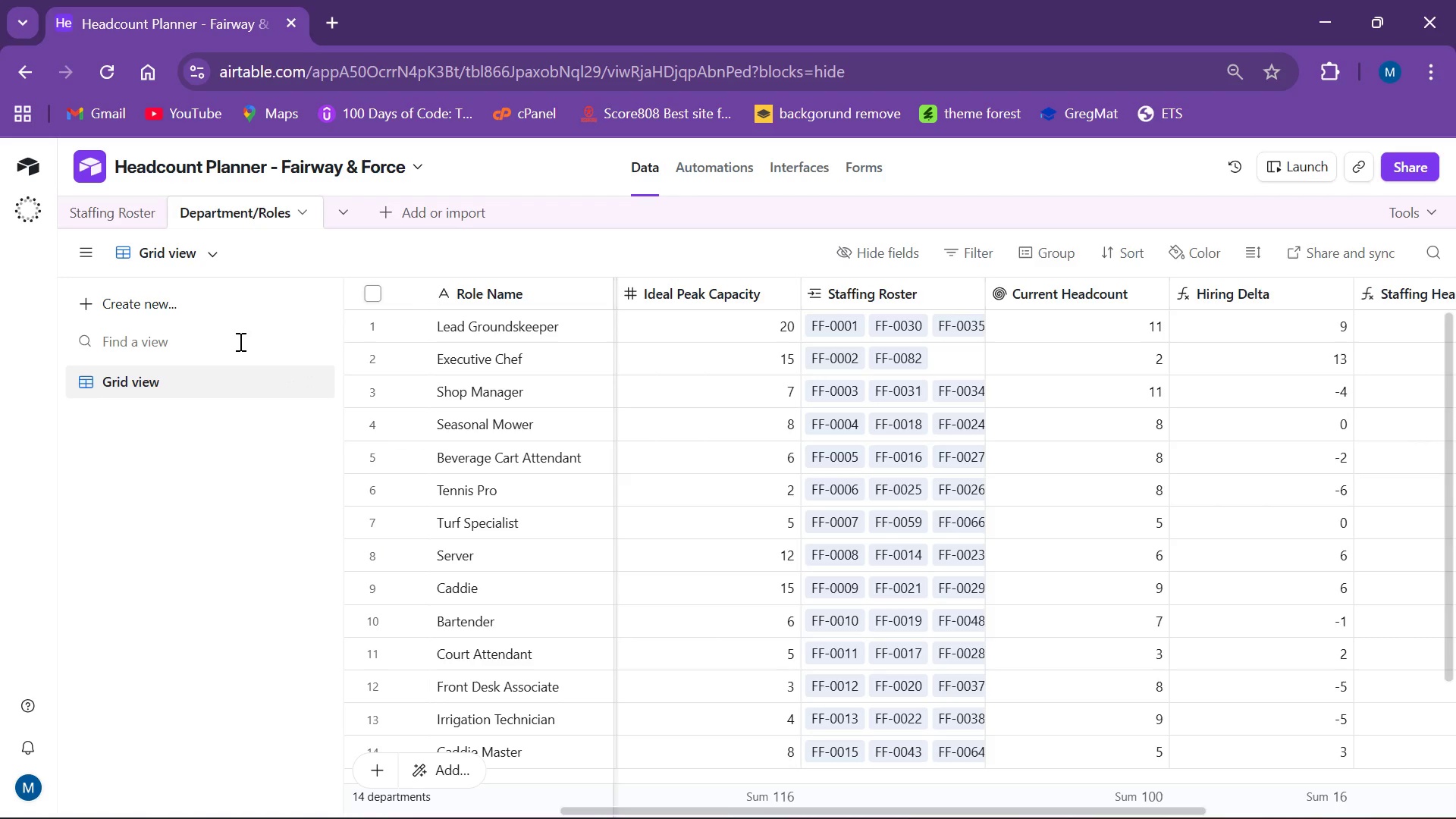 
wait(7.43)
 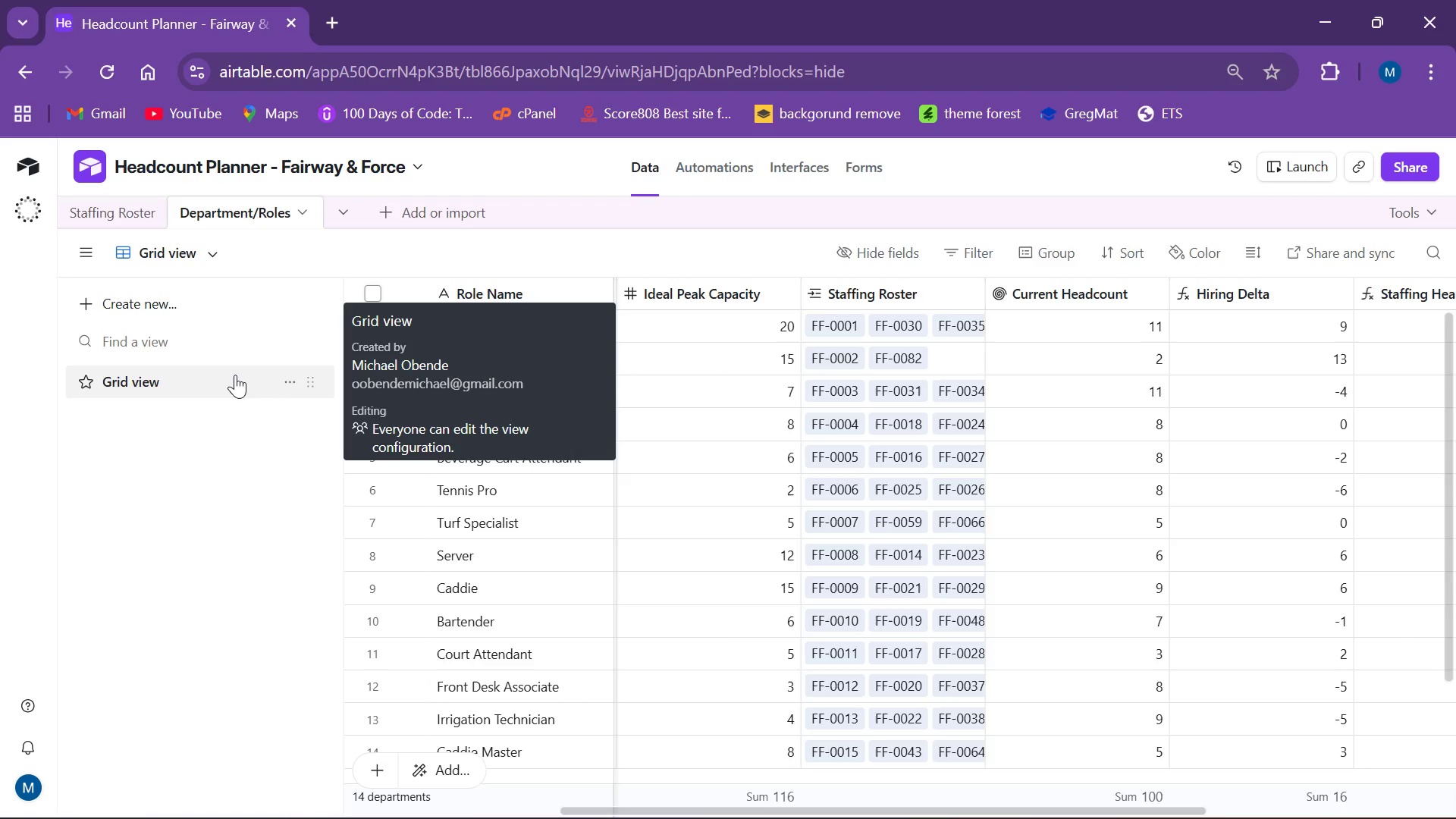 
left_click([105, 218])
 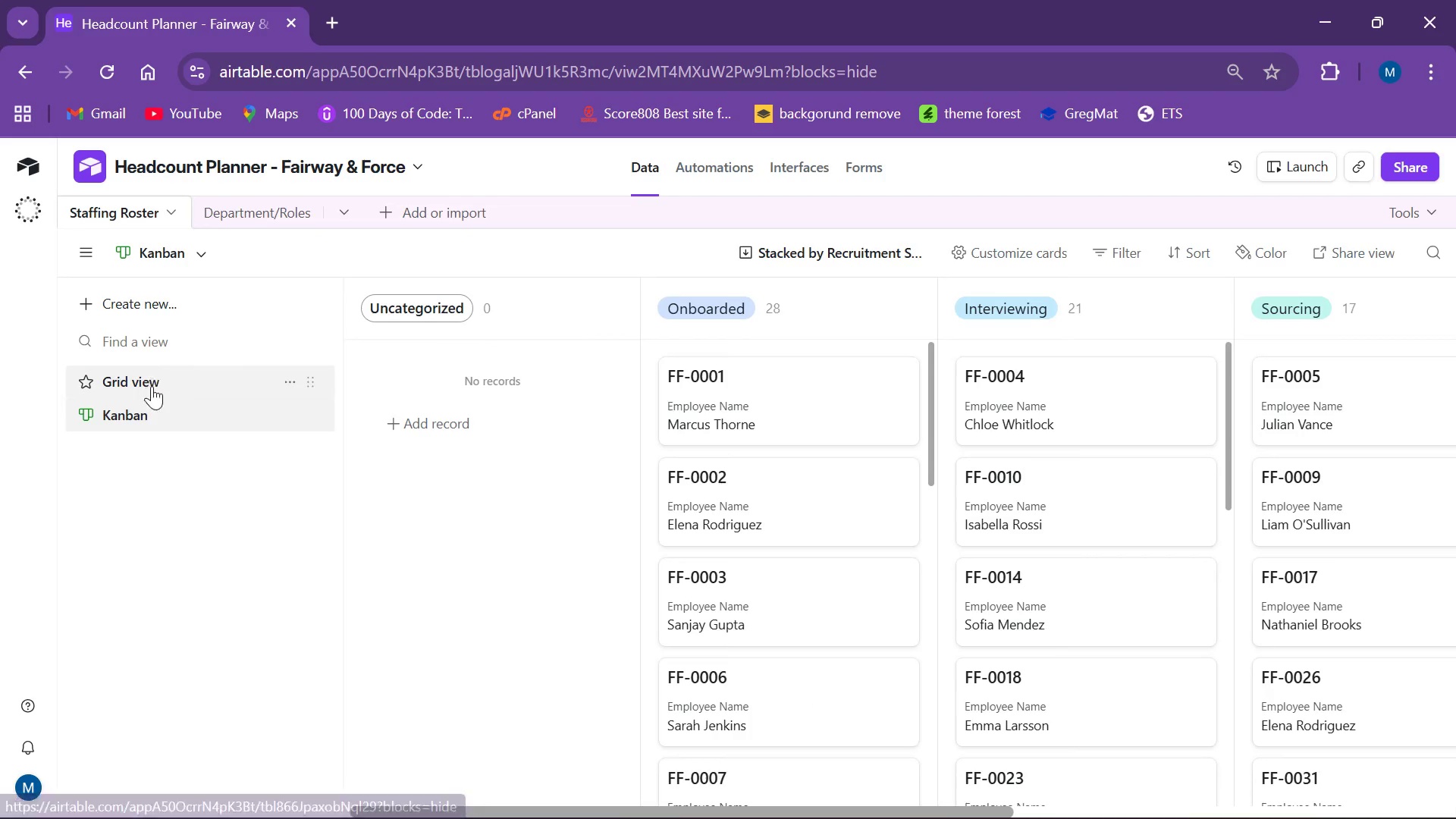 
left_click([152, 384])
 